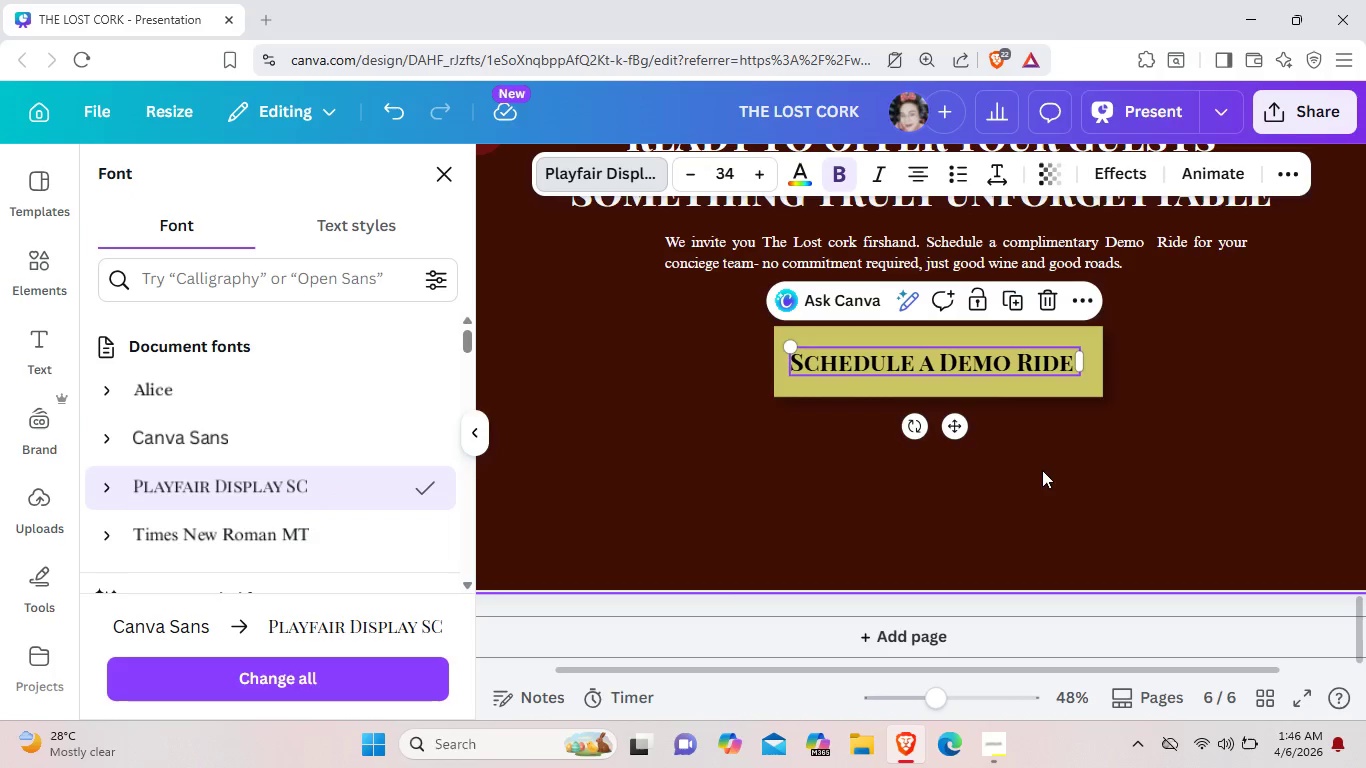 
left_click([1049, 469])
 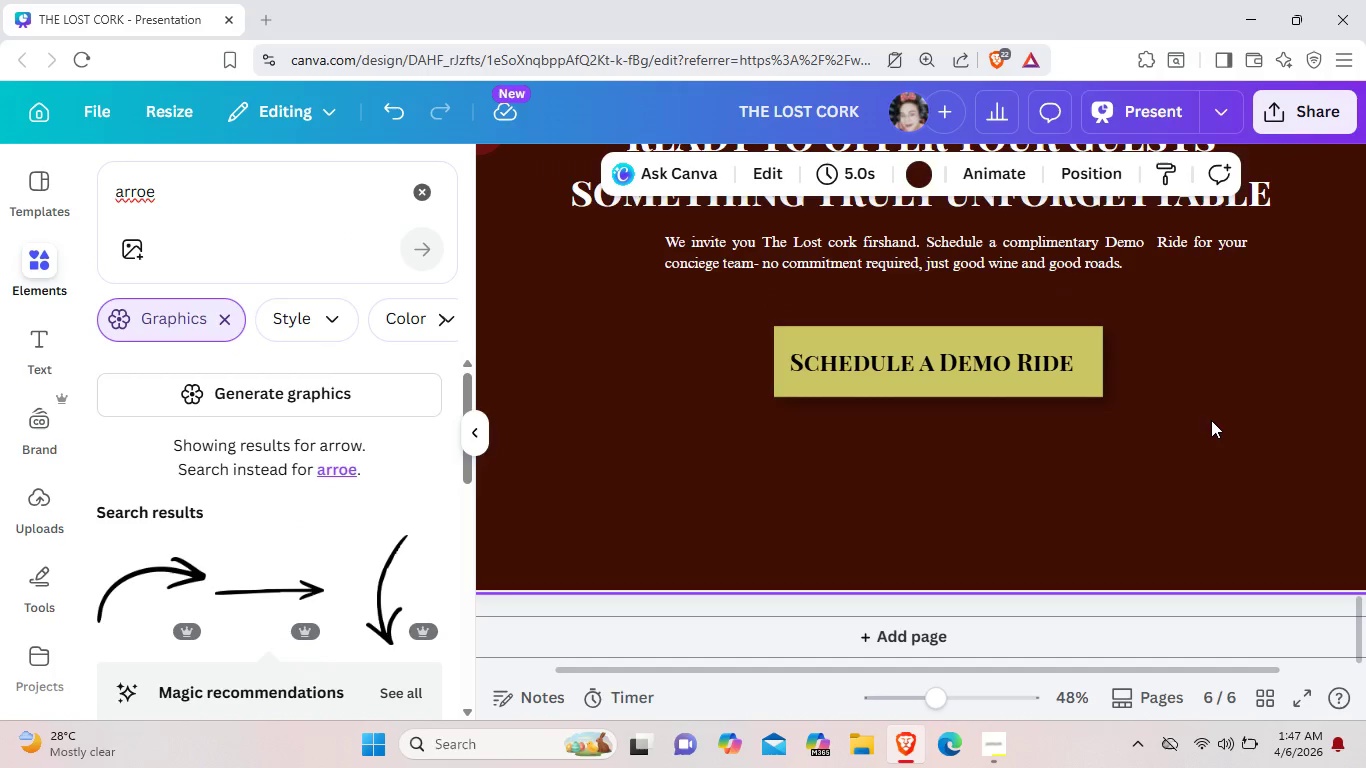 
wait(10.05)
 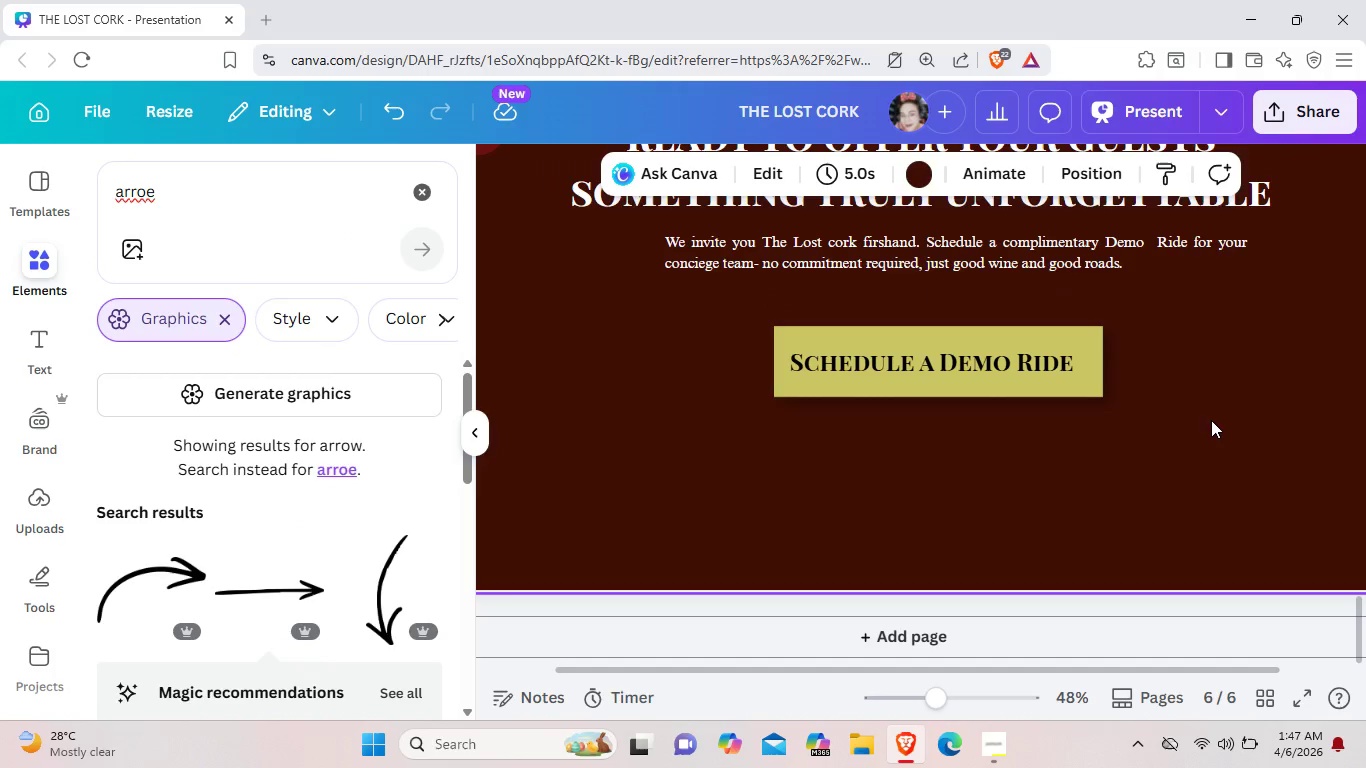 
left_click([904, 394])
 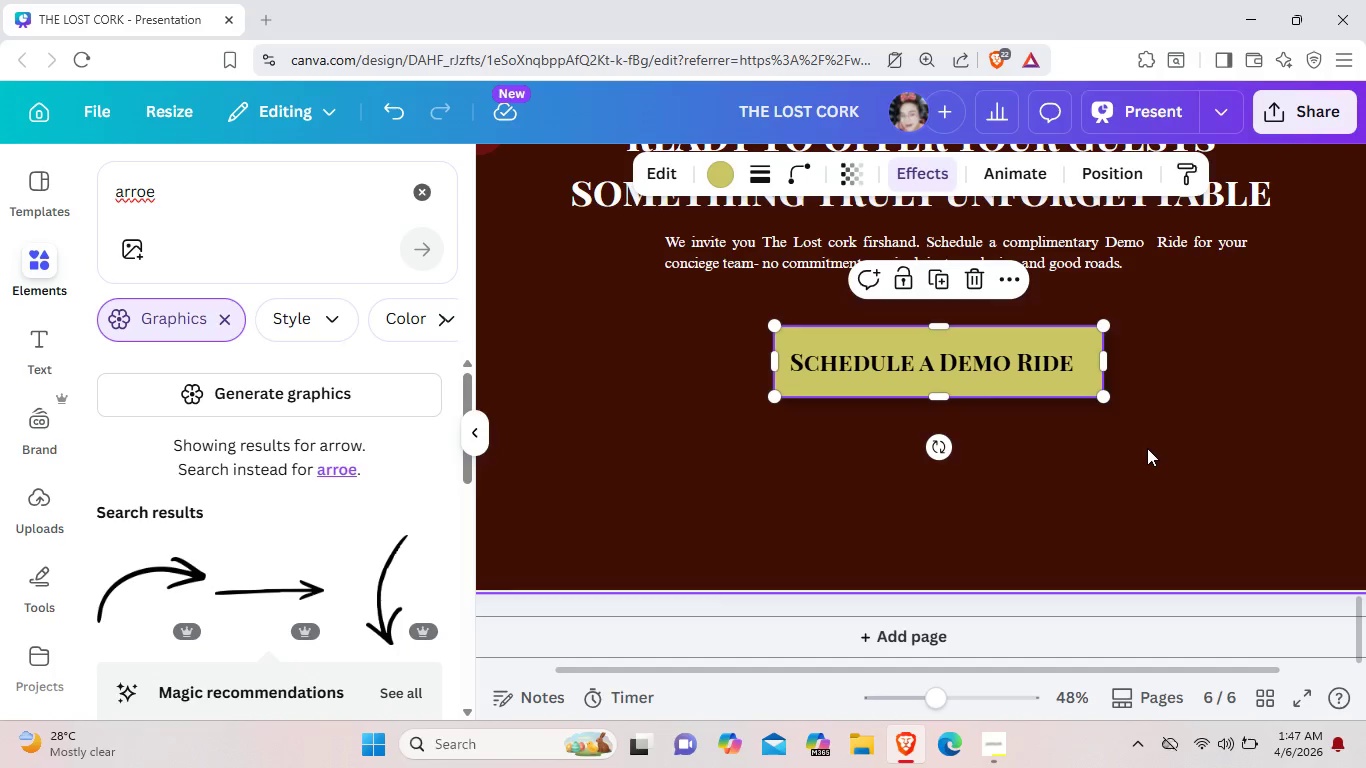 
left_click([1147, 448])
 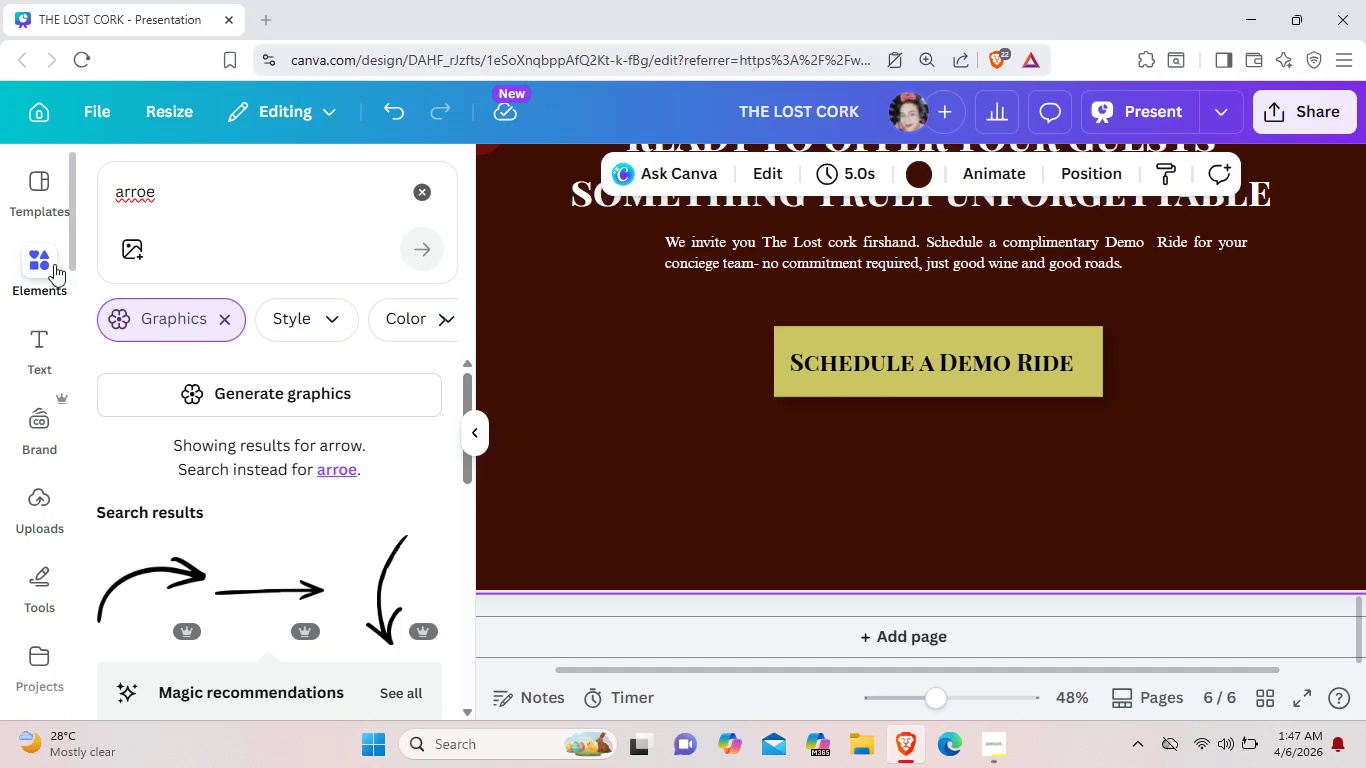 
wait(6.05)
 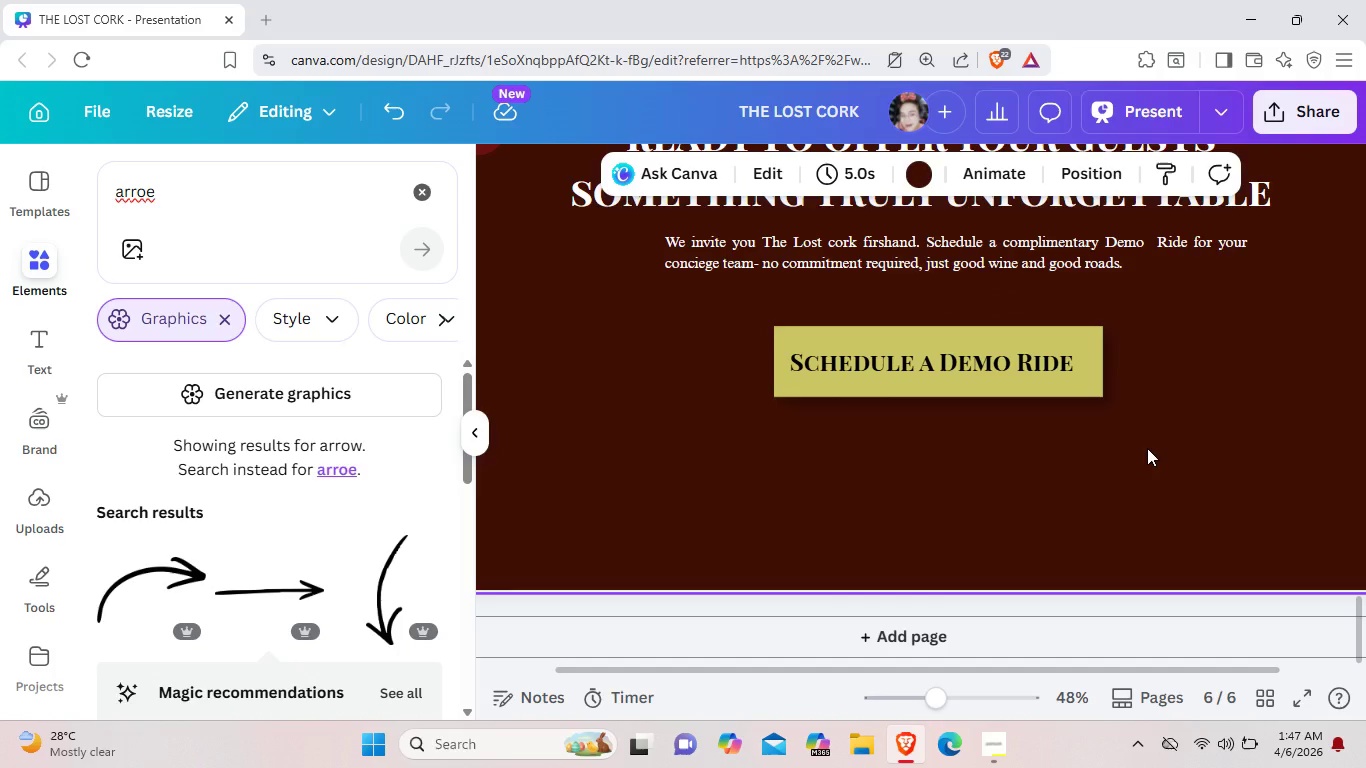 
left_click([417, 197])
 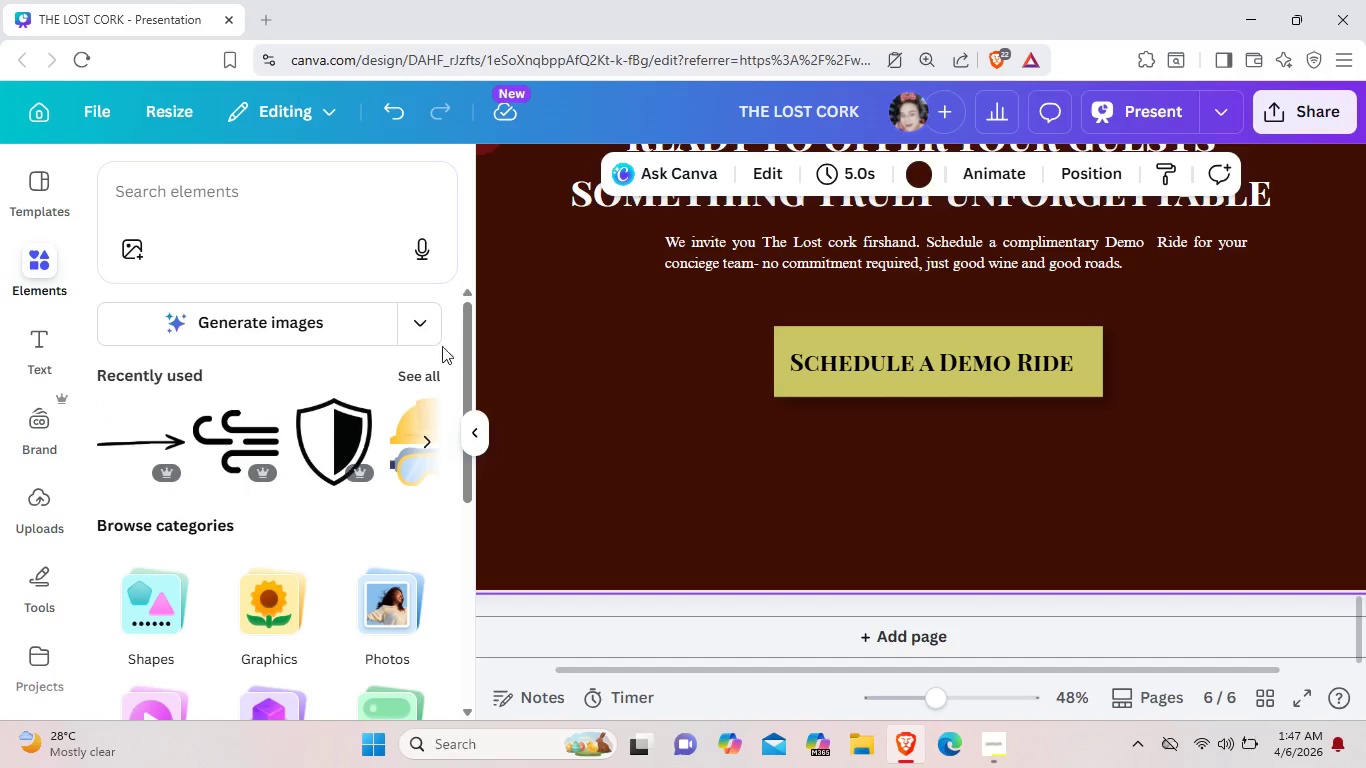 
left_click([429, 378])
 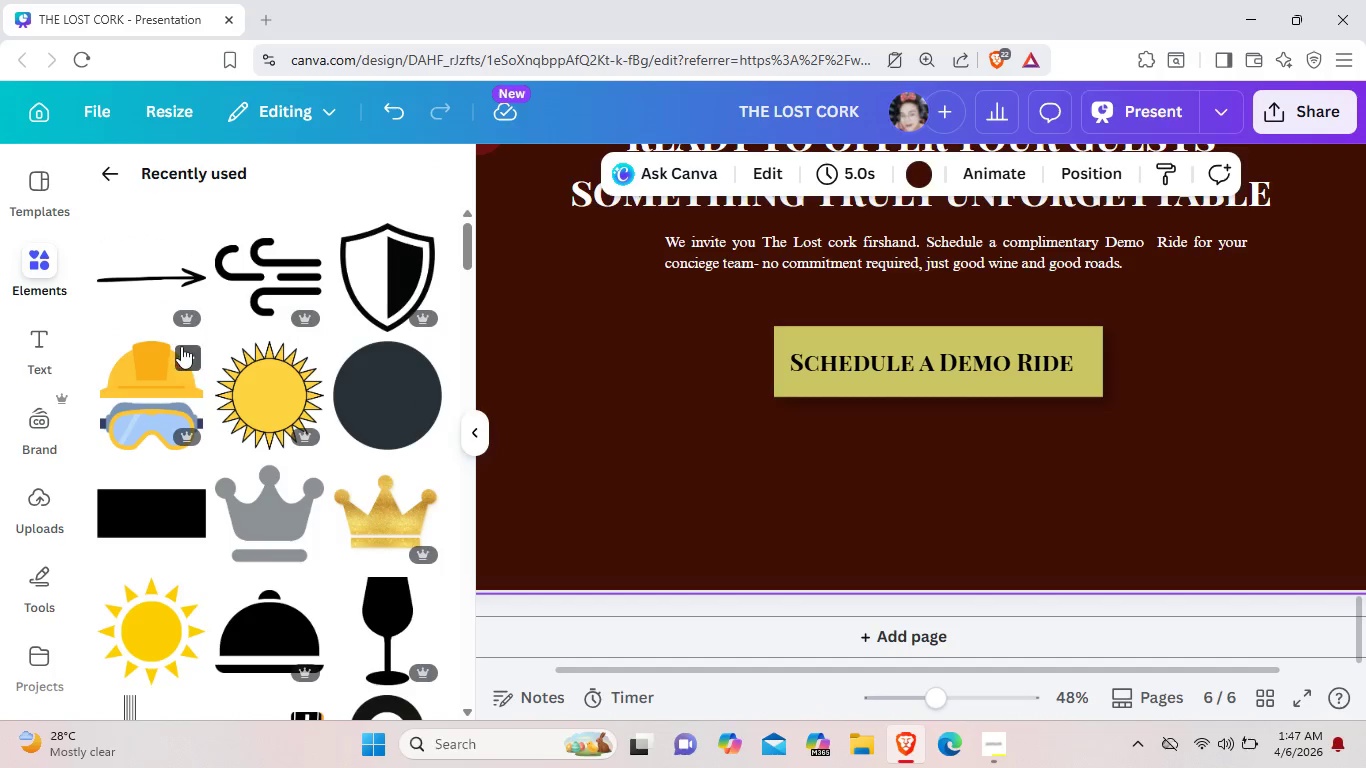 
scroll: coordinate [249, 390], scroll_direction: down, amount: 7.0
 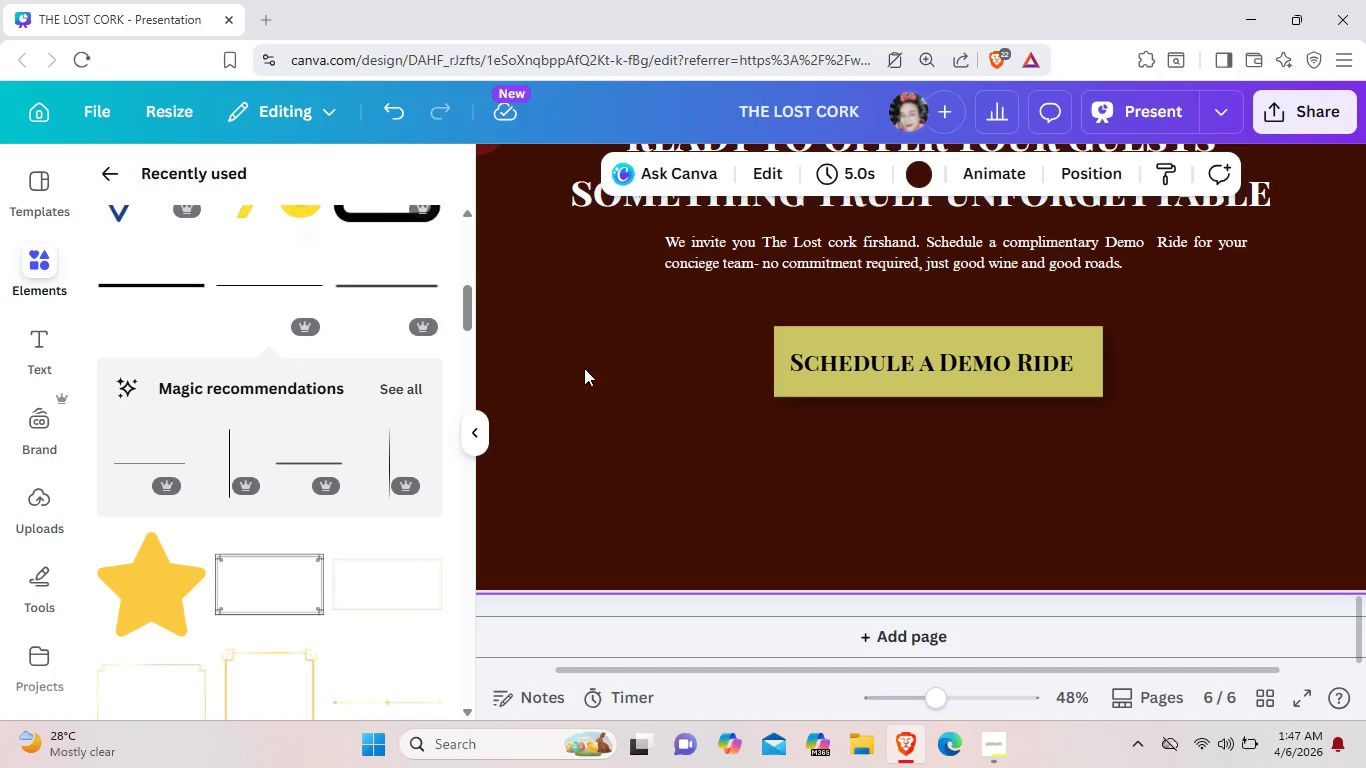 
scroll: coordinate [685, 527], scroll_direction: up, amount: 9.0
 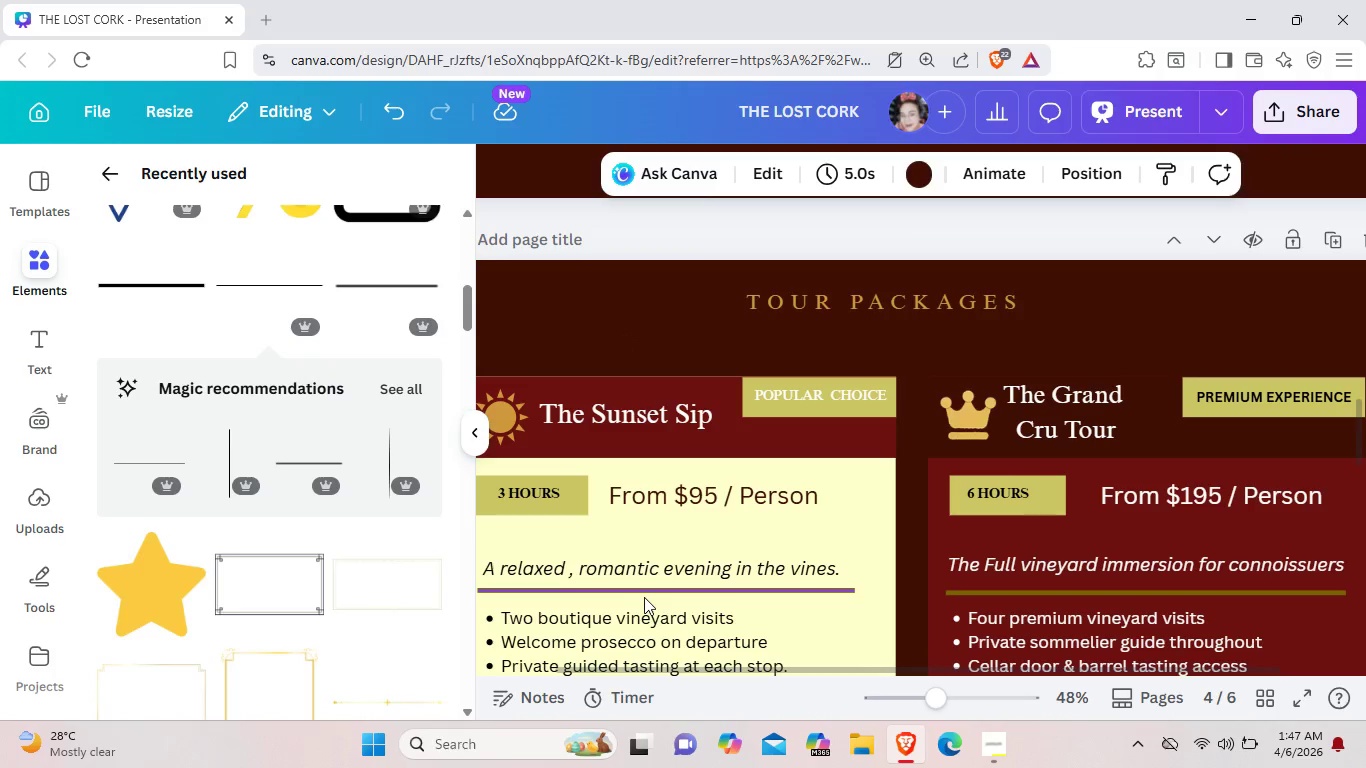 
left_click([647, 593])
 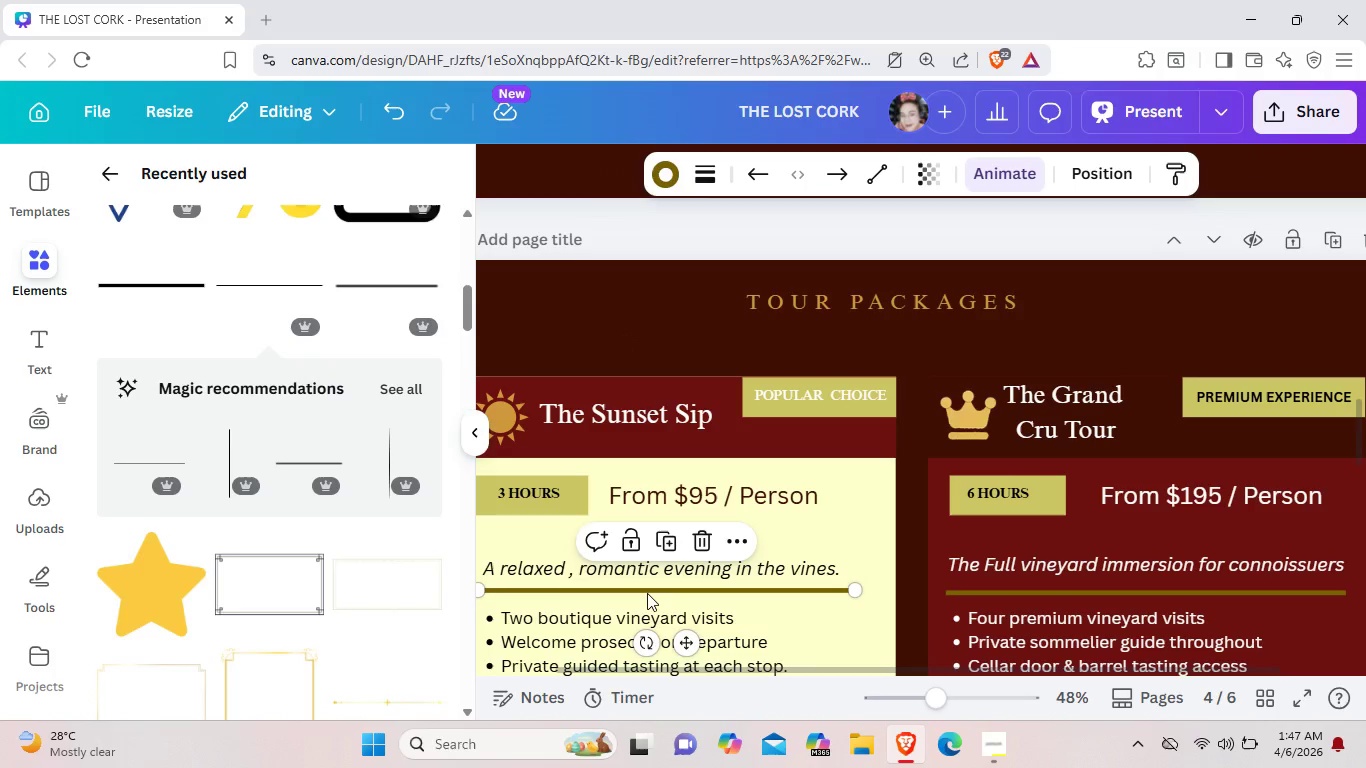 
key(Control+C)
 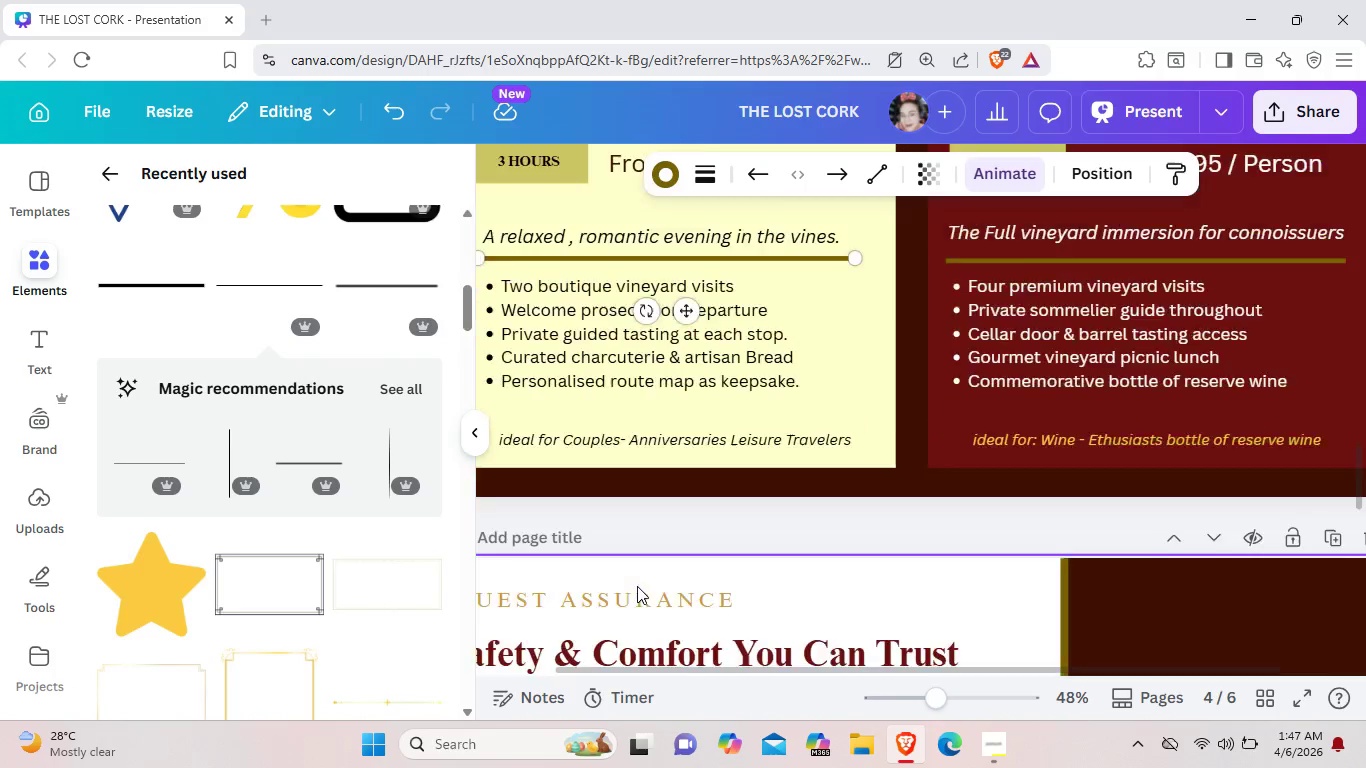 
scroll: coordinate [632, 589], scroll_direction: down, amount: 13.0
 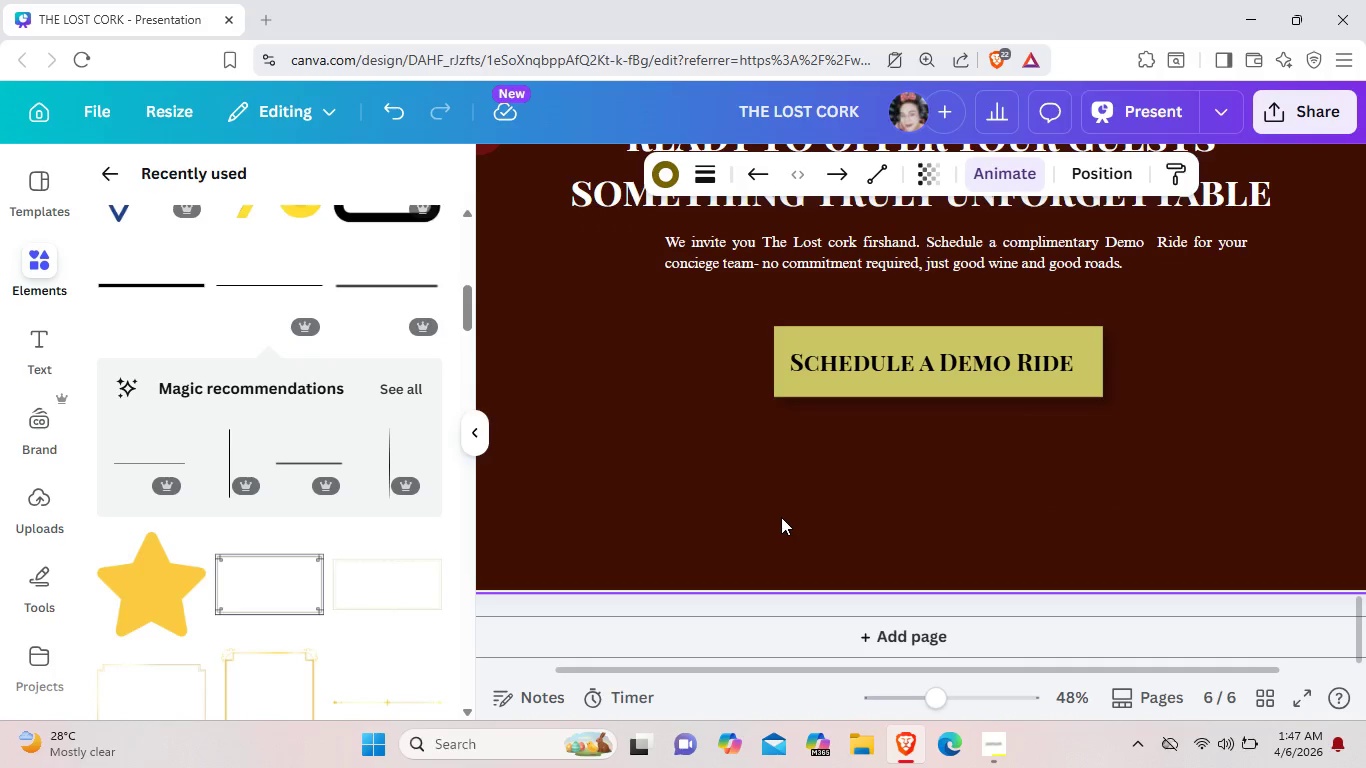 
key(Control+V)
 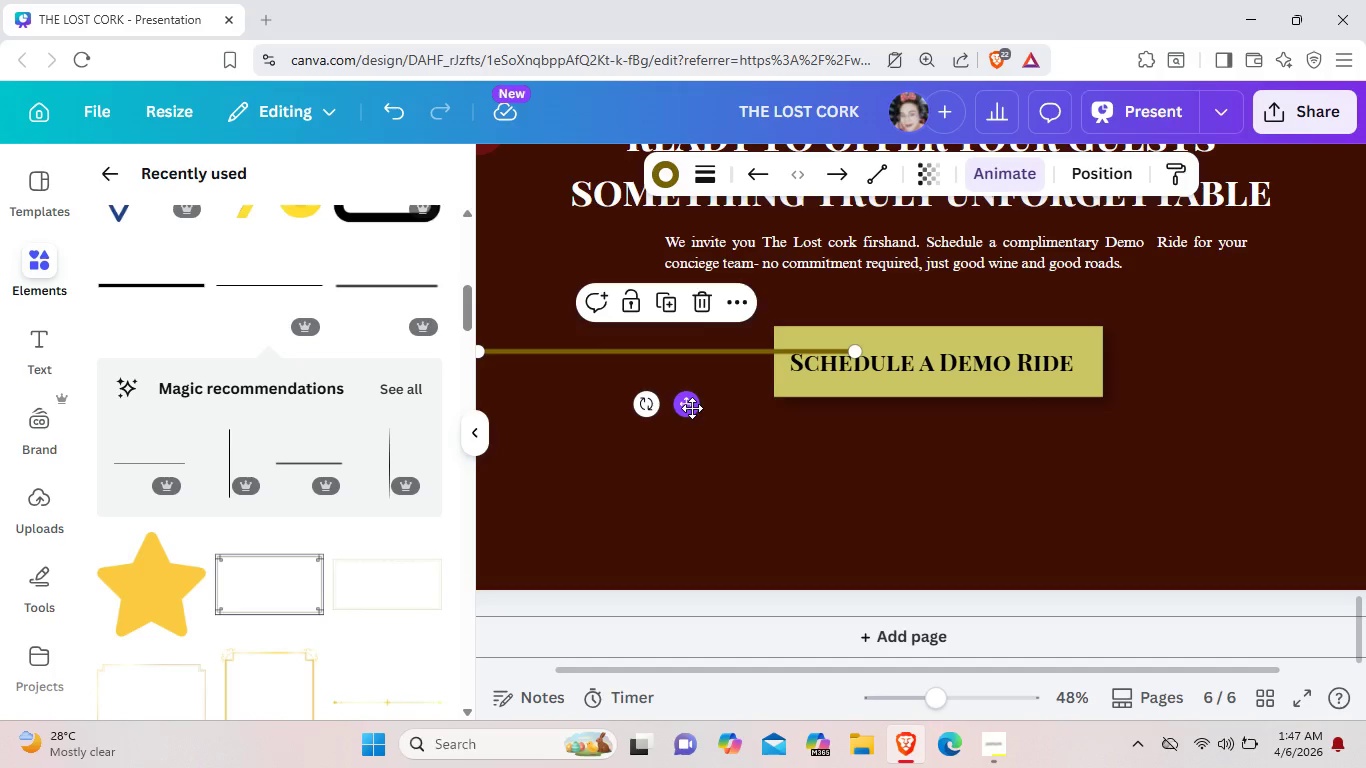 
left_click_drag(start_coordinate=[692, 408], to_coordinate=[821, 483])
 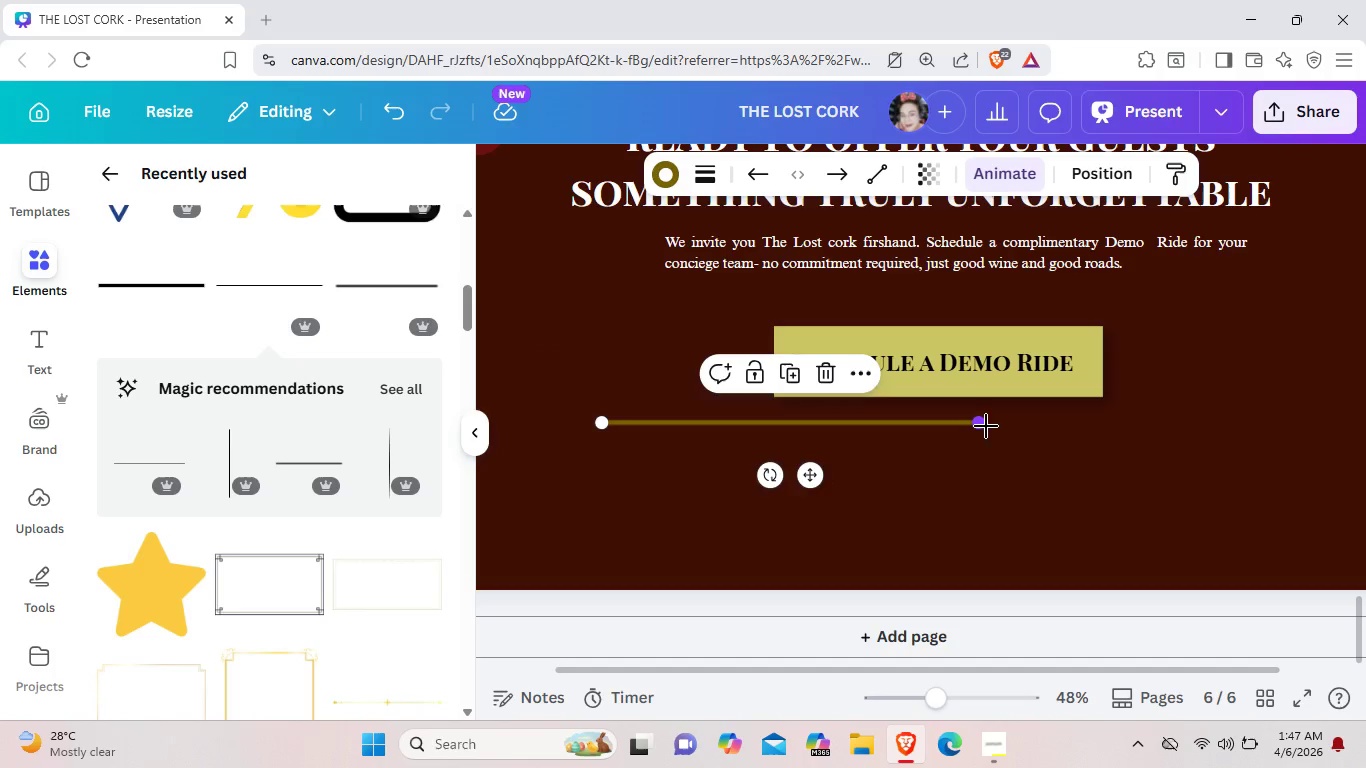 
left_click_drag(start_coordinate=[975, 427], to_coordinate=[1324, 416])
 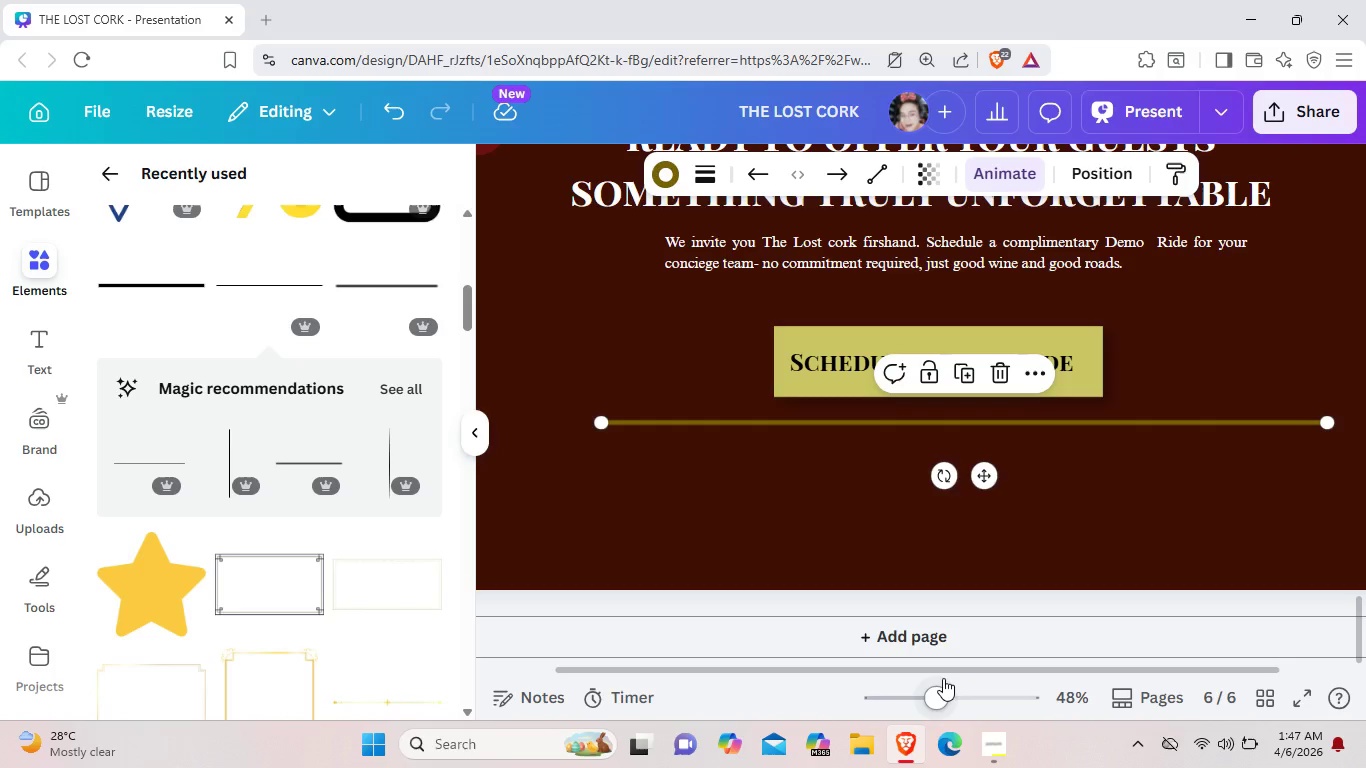 
left_click_drag(start_coordinate=[938, 692], to_coordinate=[909, 692])
 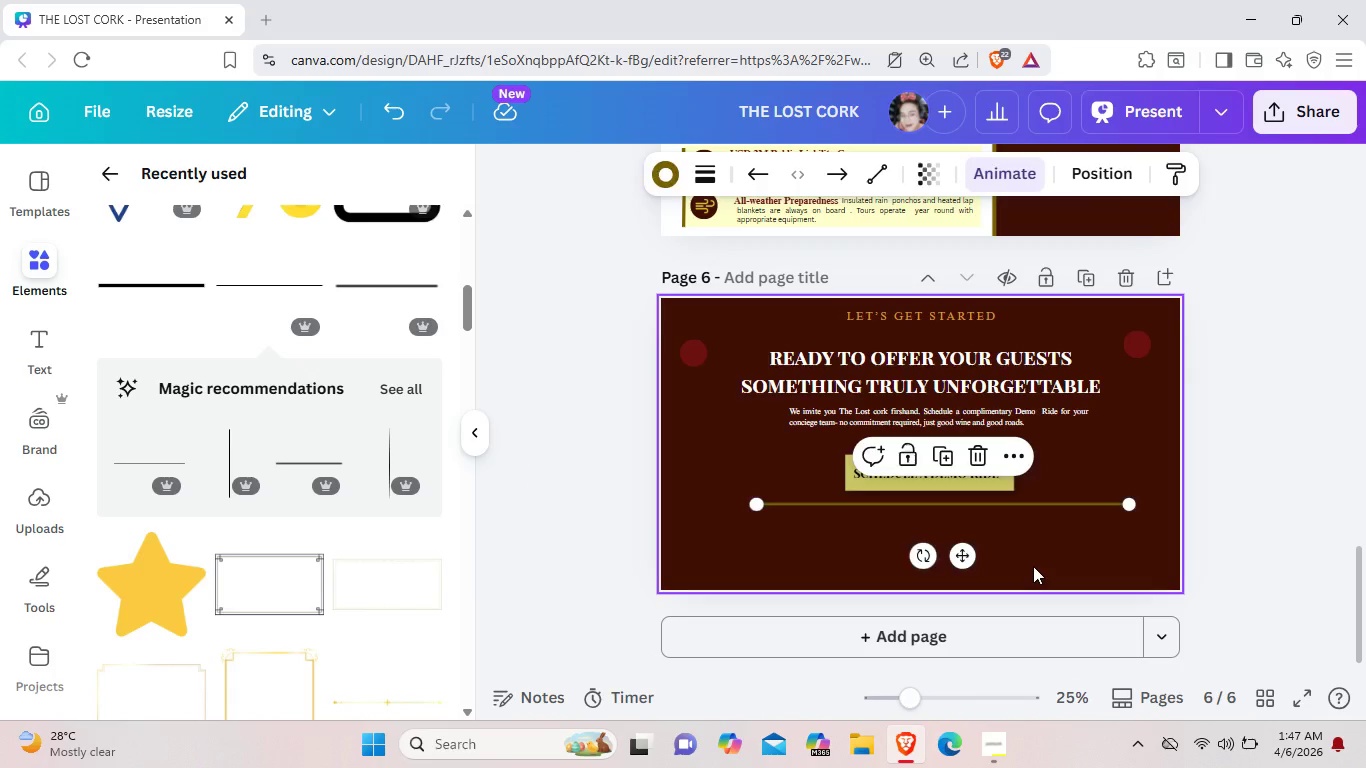 
left_click([1039, 566])
 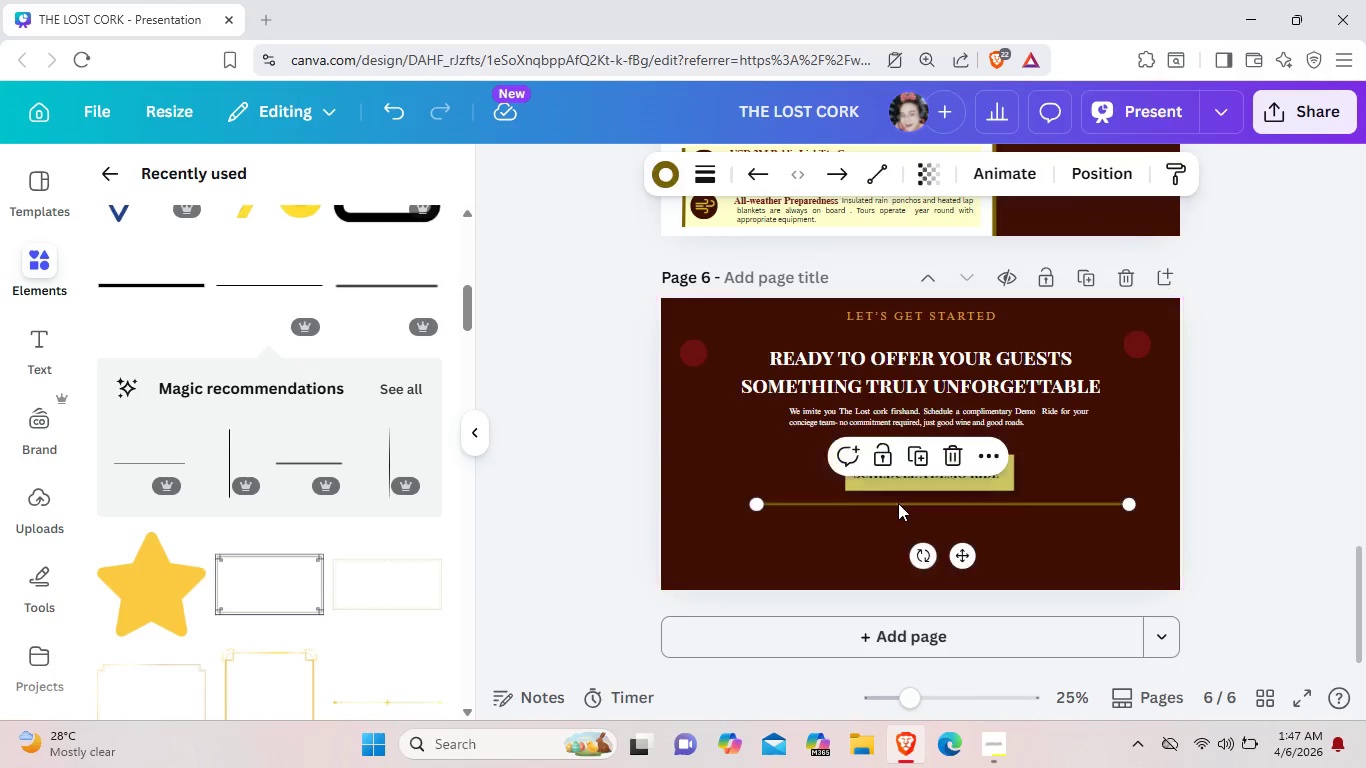 
left_click([898, 503])
 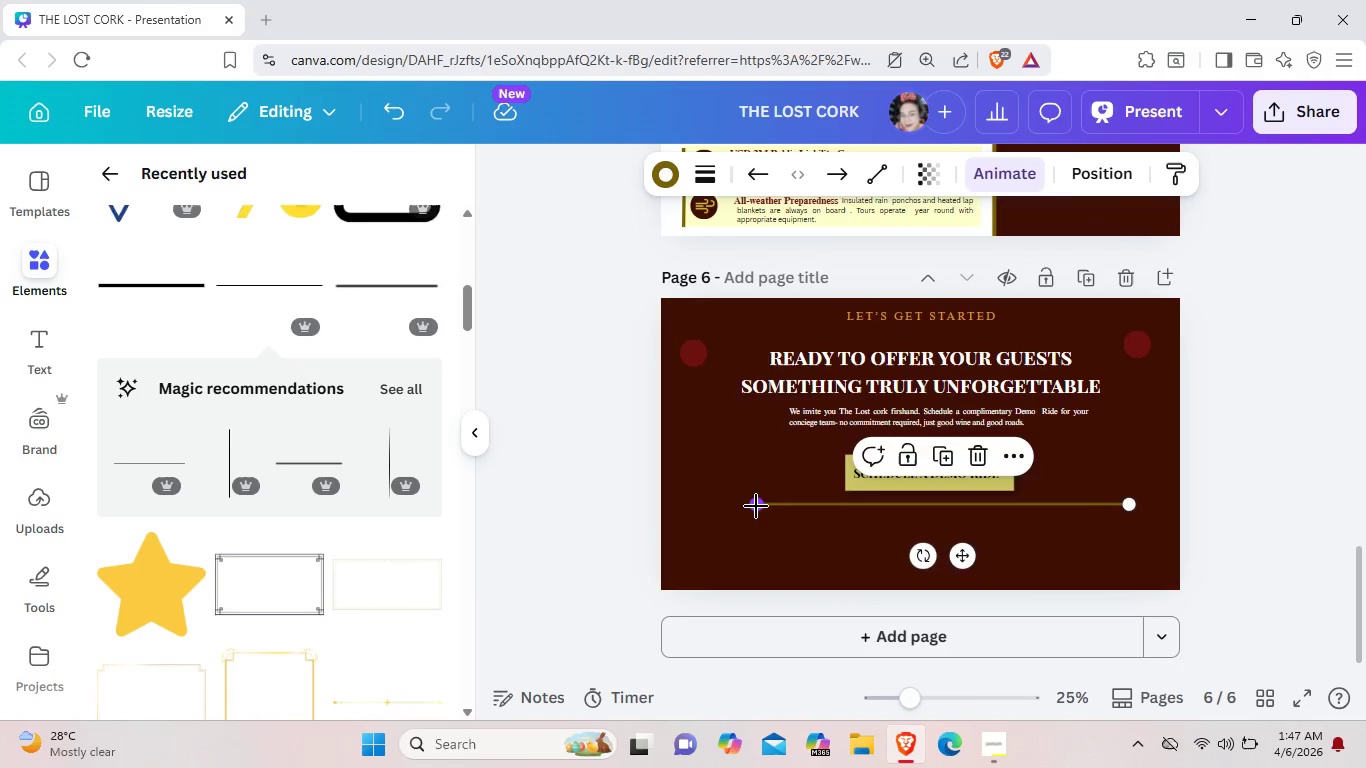 
left_click_drag(start_coordinate=[756, 506], to_coordinate=[706, 510])
 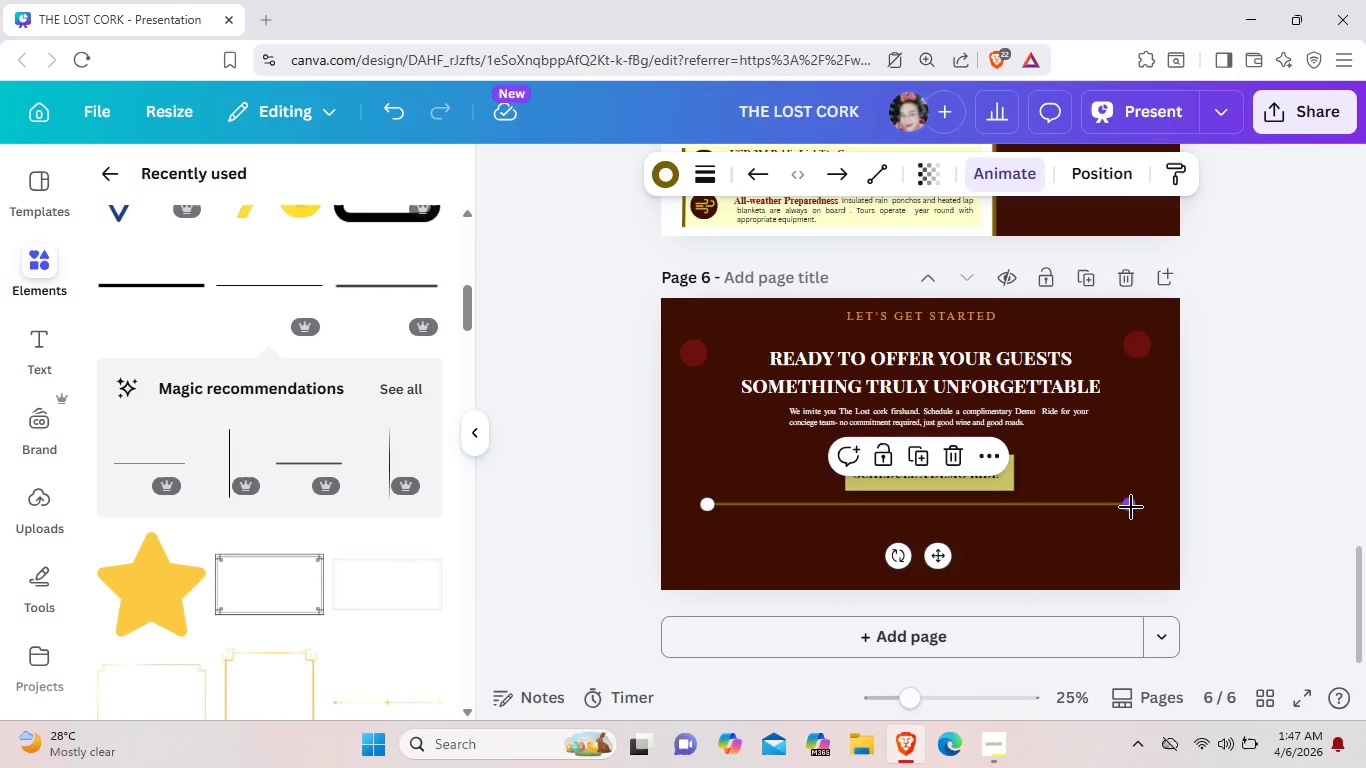 
left_click_drag(start_coordinate=[1128, 508], to_coordinate=[1152, 509])
 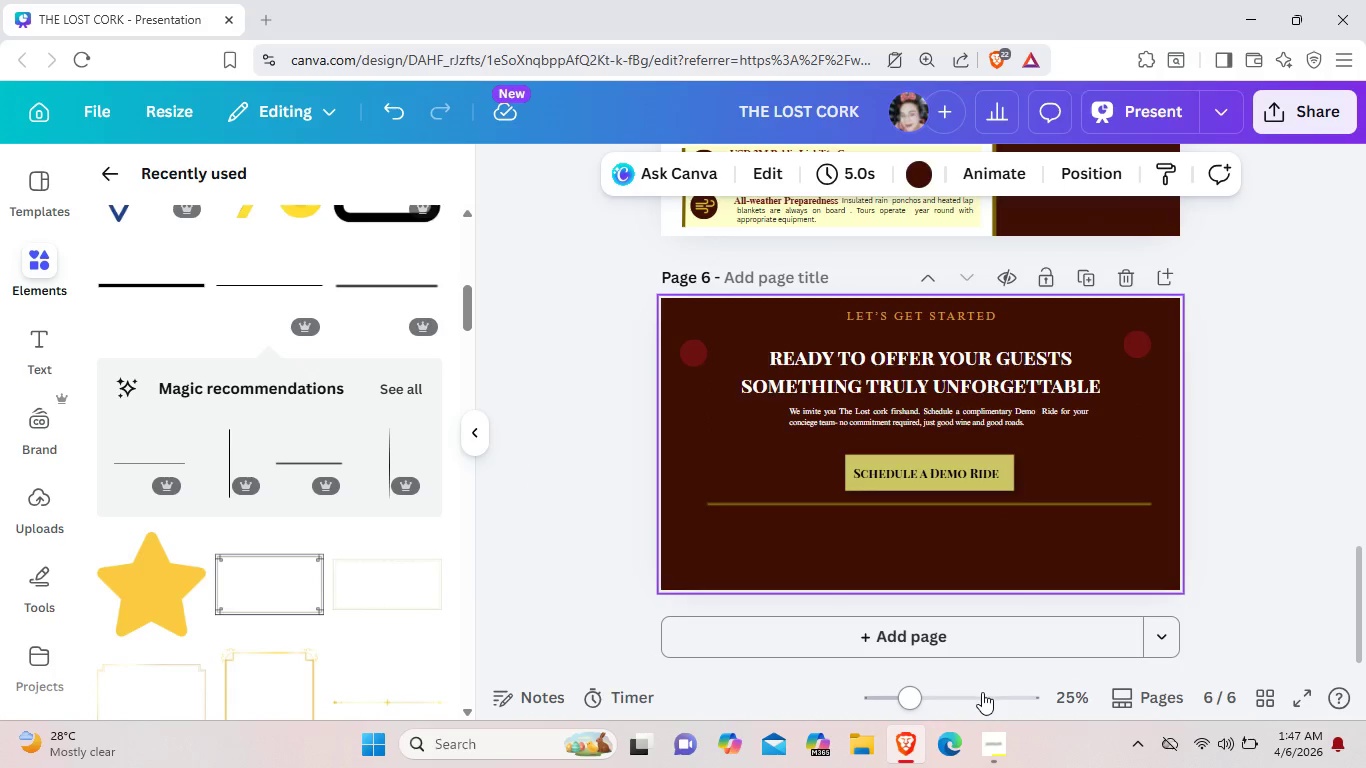 
left_click([982, 692])
 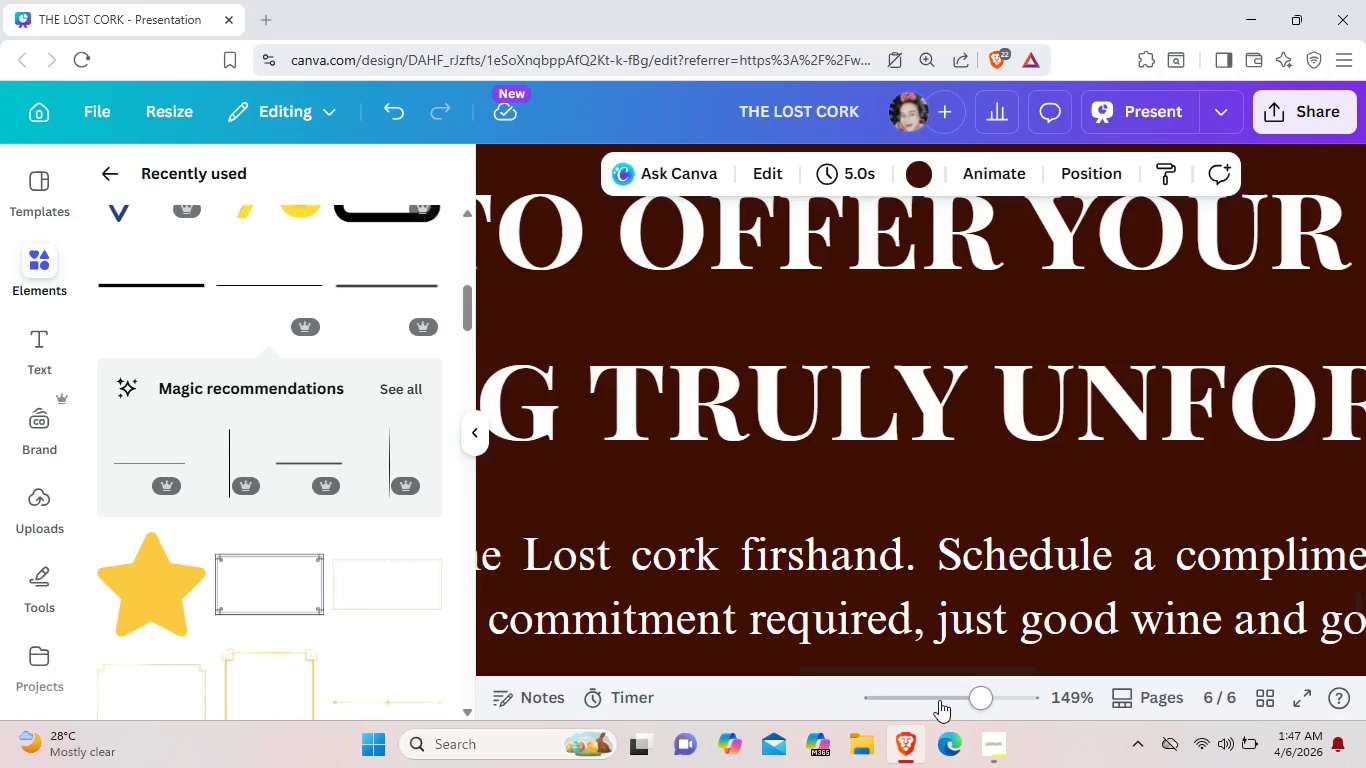 
left_click([939, 700])
 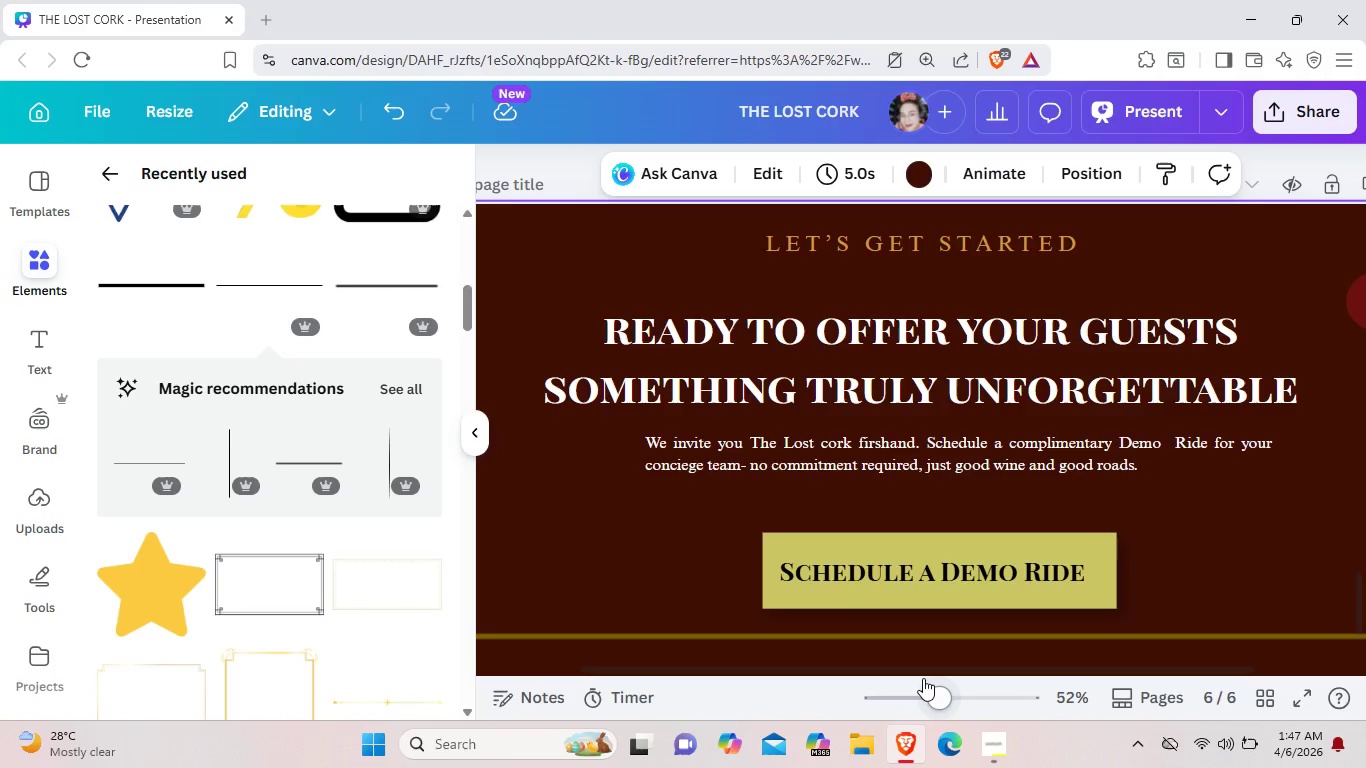 
scroll: coordinate [923, 678], scroll_direction: down, amount: 2.0
 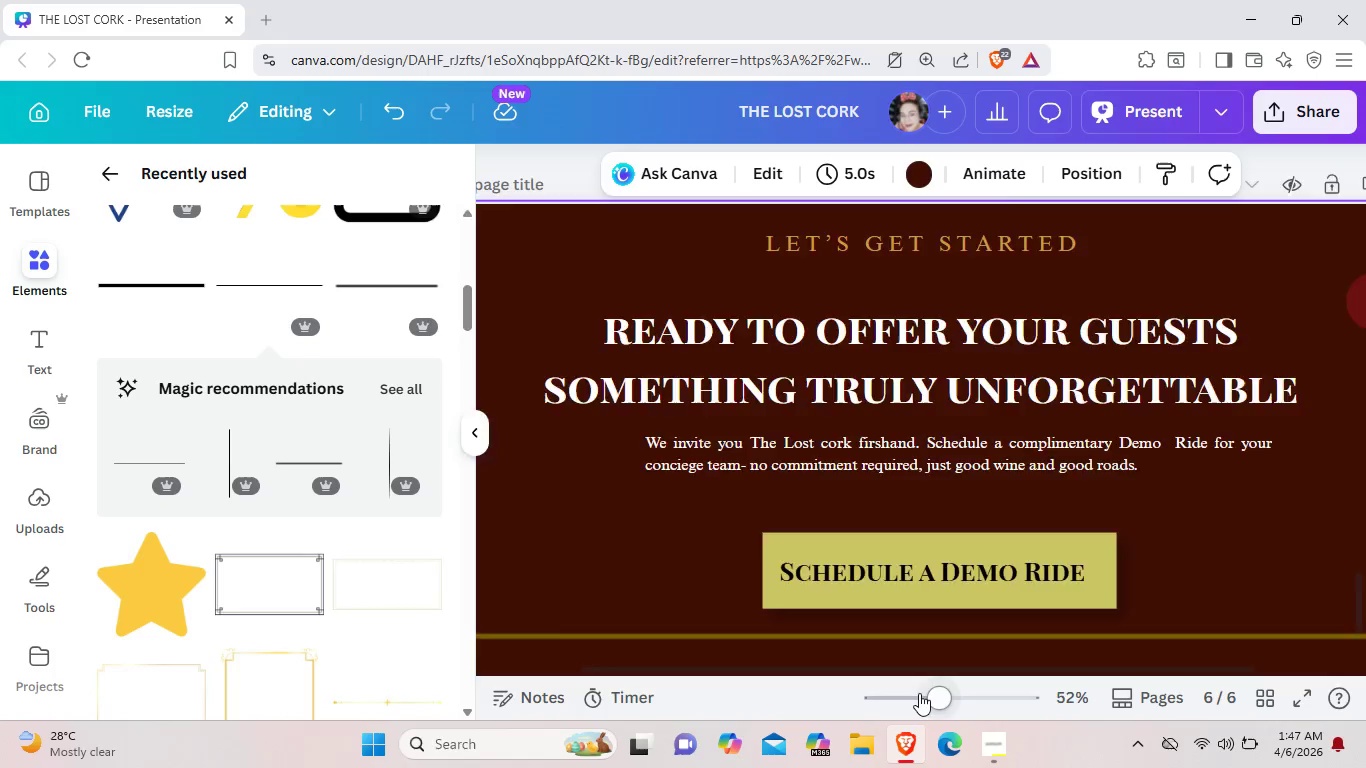 
left_click([919, 693])
 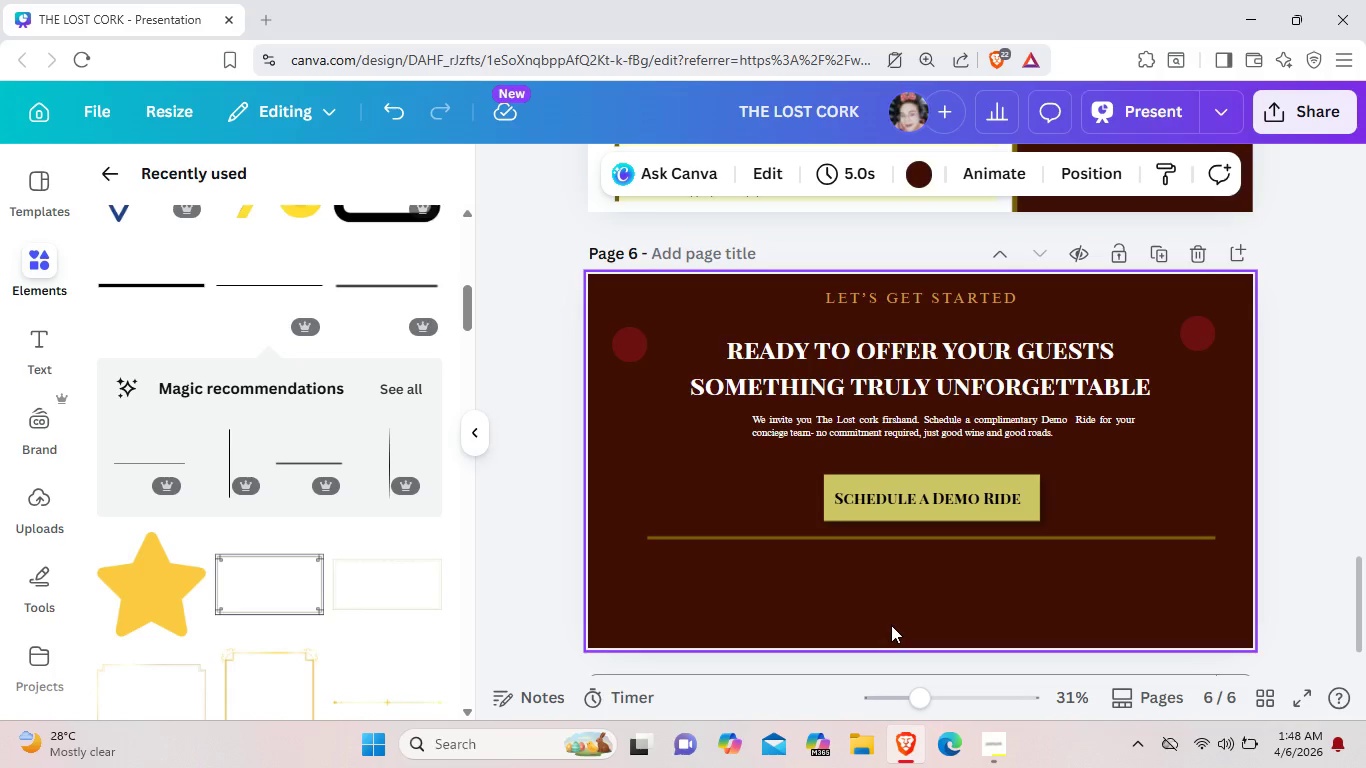 
wait(7.36)
 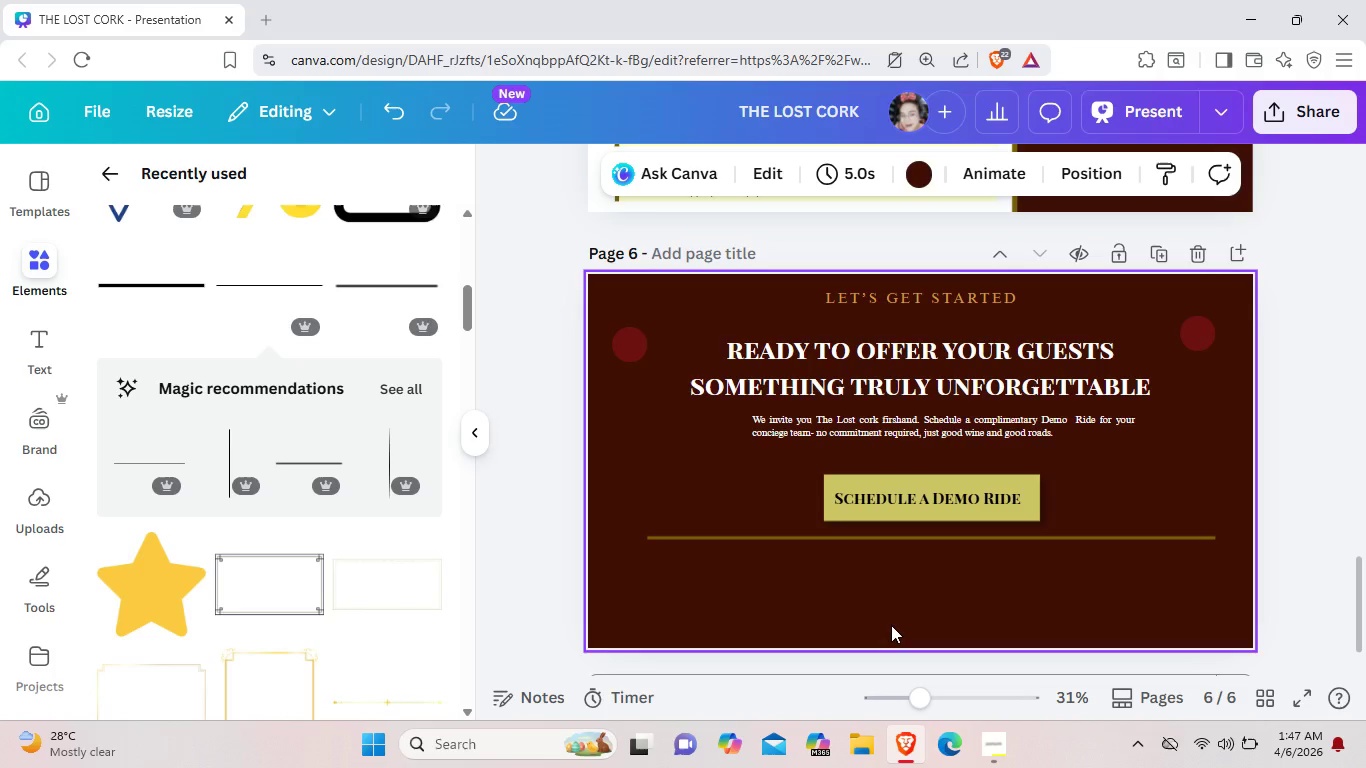 
left_click([122, 171])
 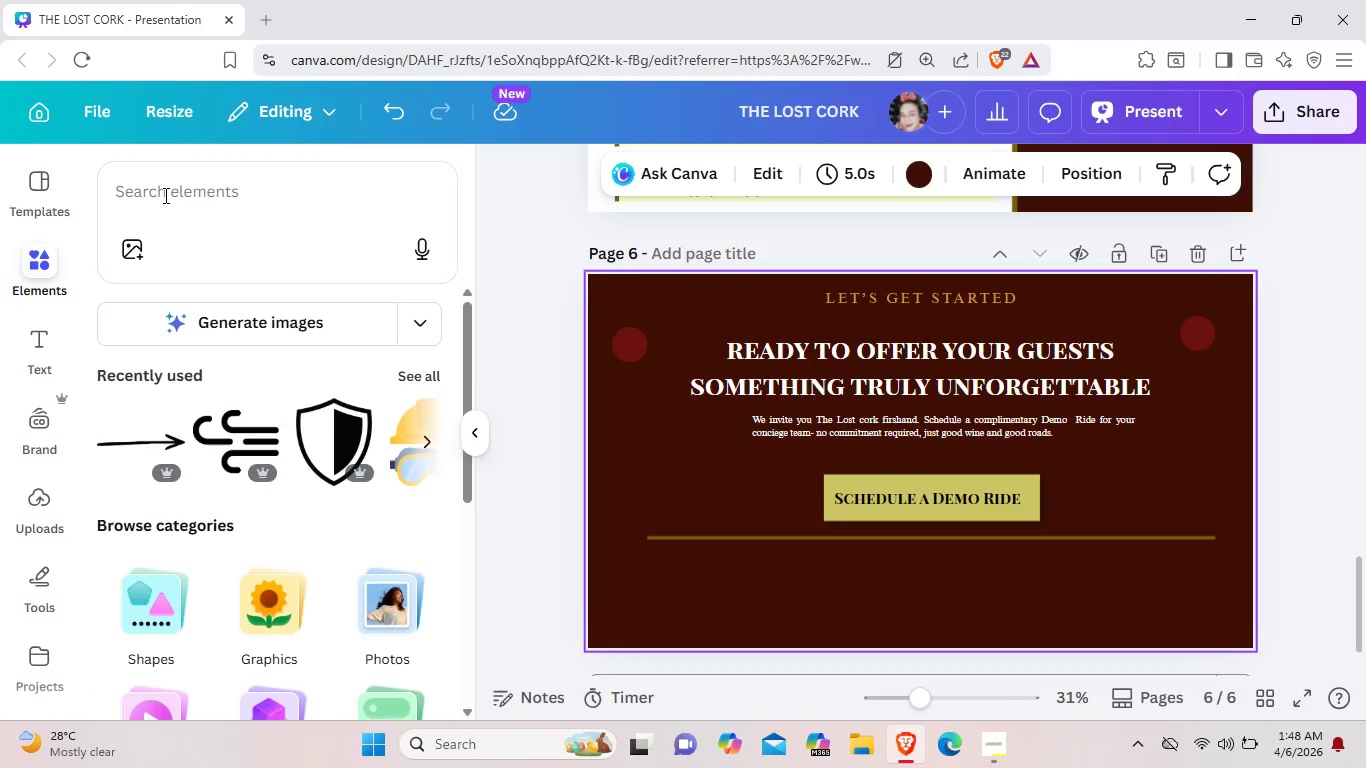 
left_click([164, 195])
 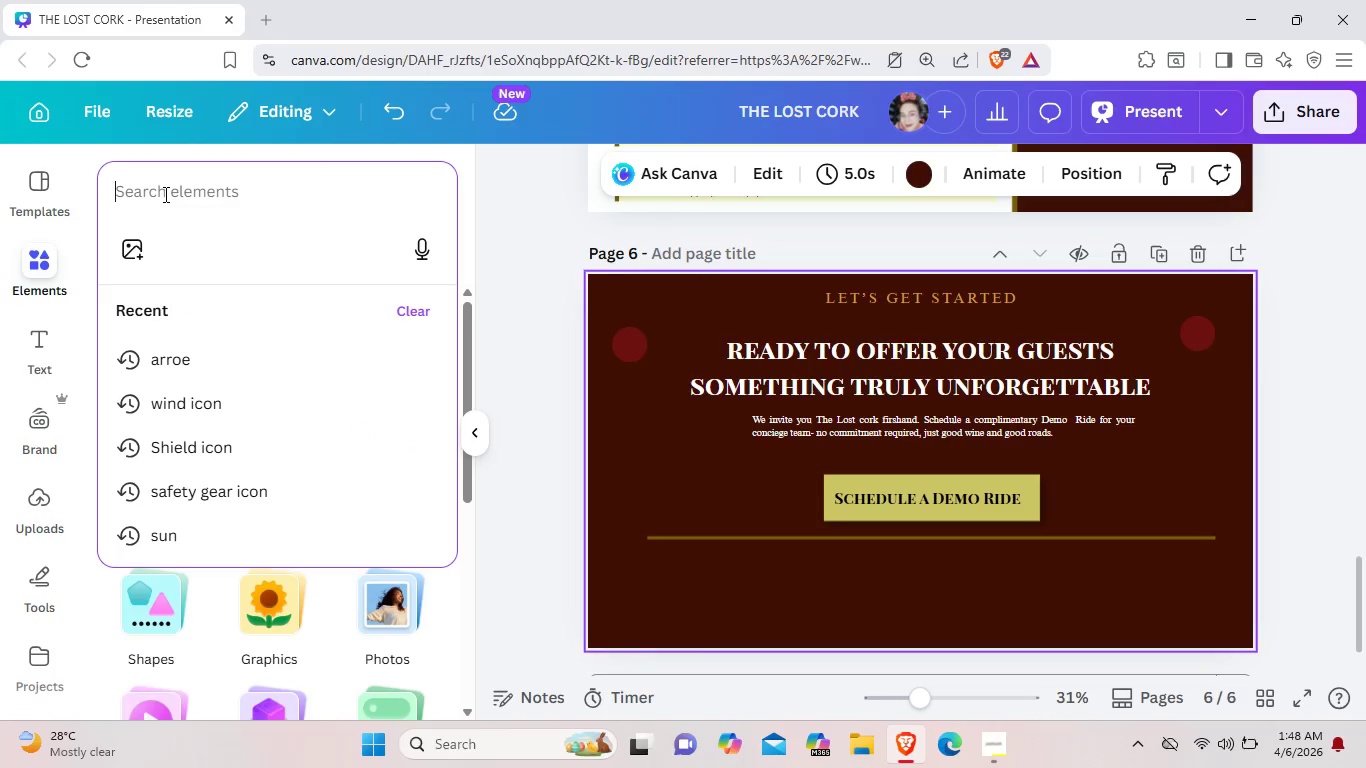 
type(mail icon)
 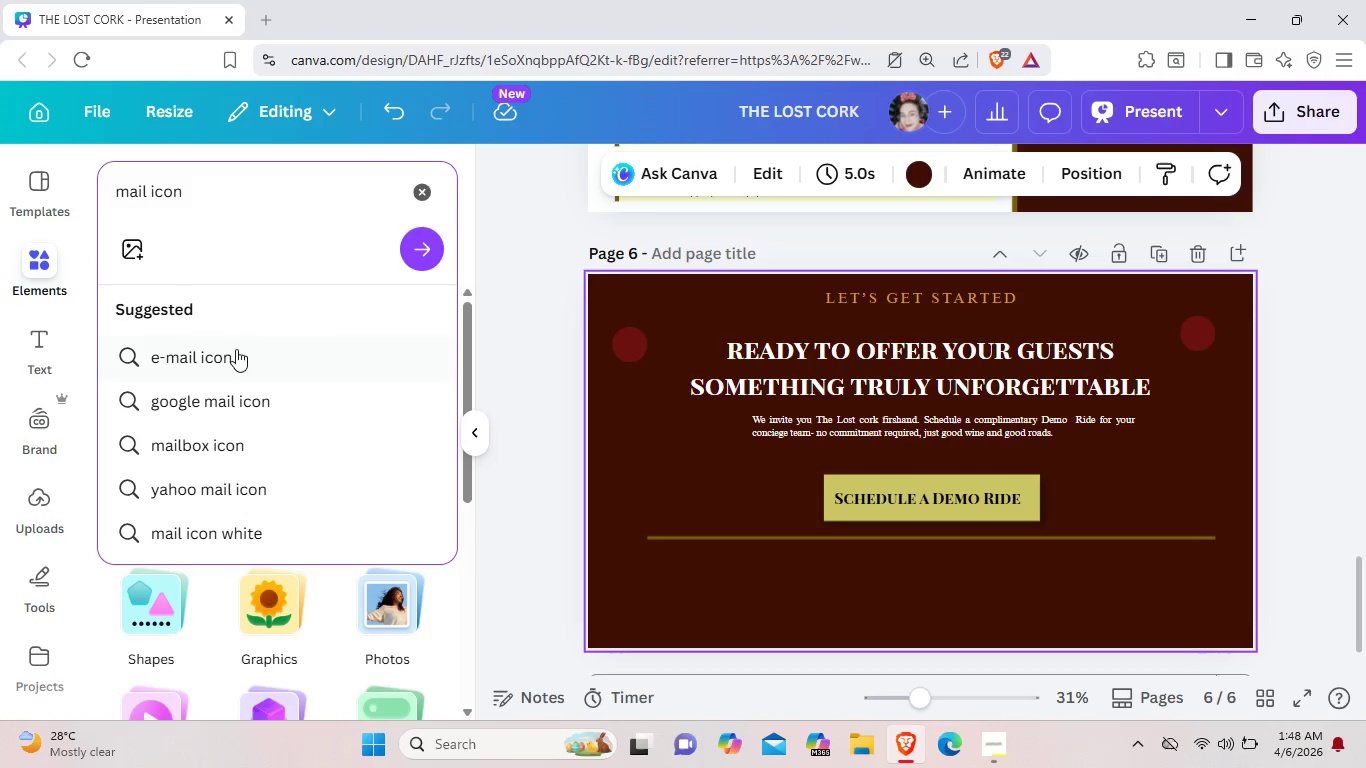 
left_click([249, 361])
 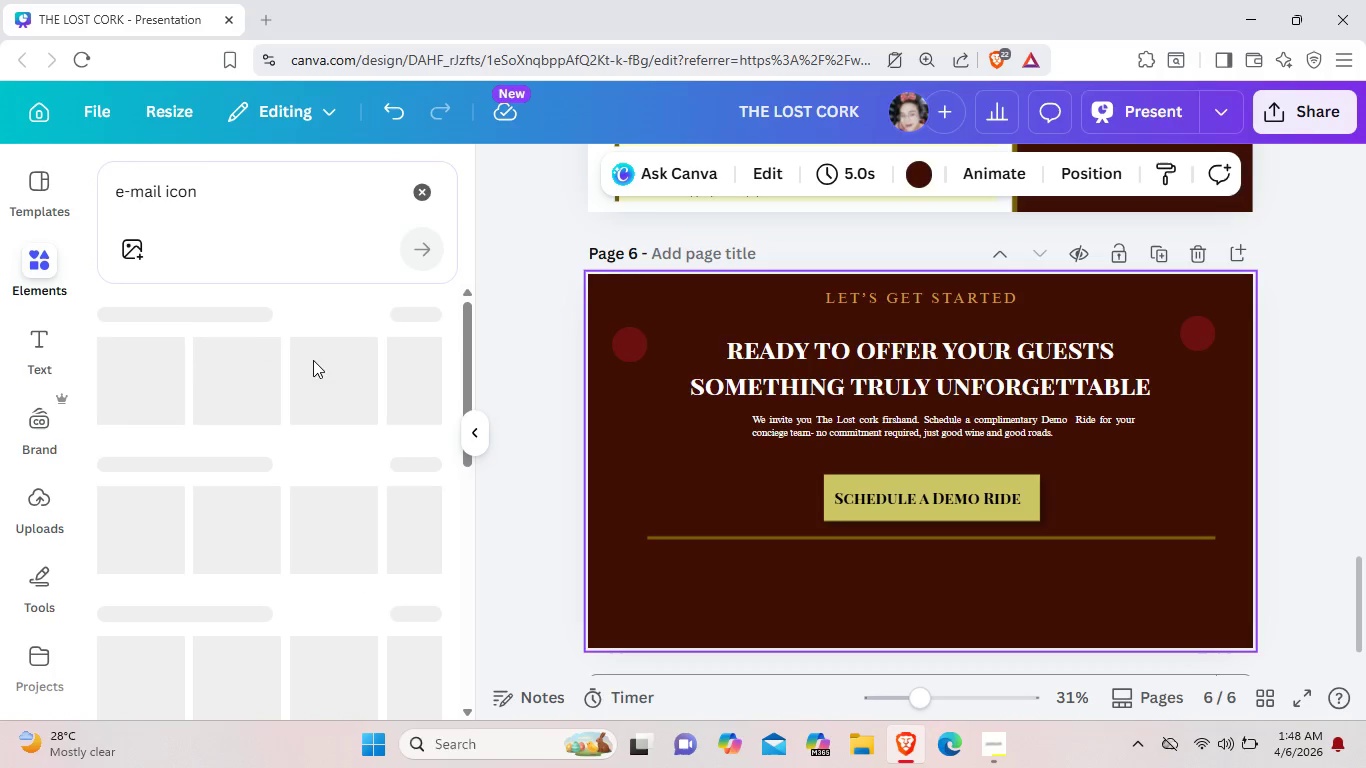 
mouse_move([350, 381])
 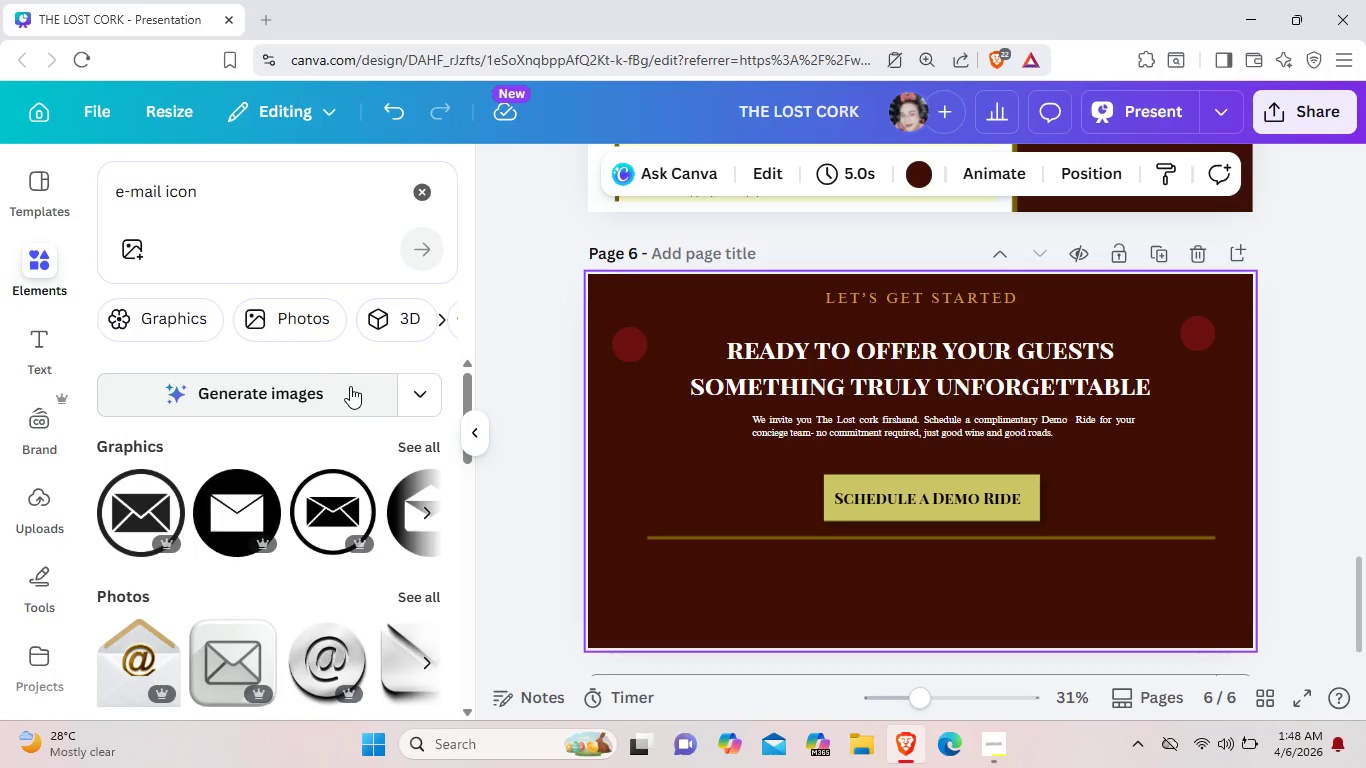 
mouse_move([355, 403])
 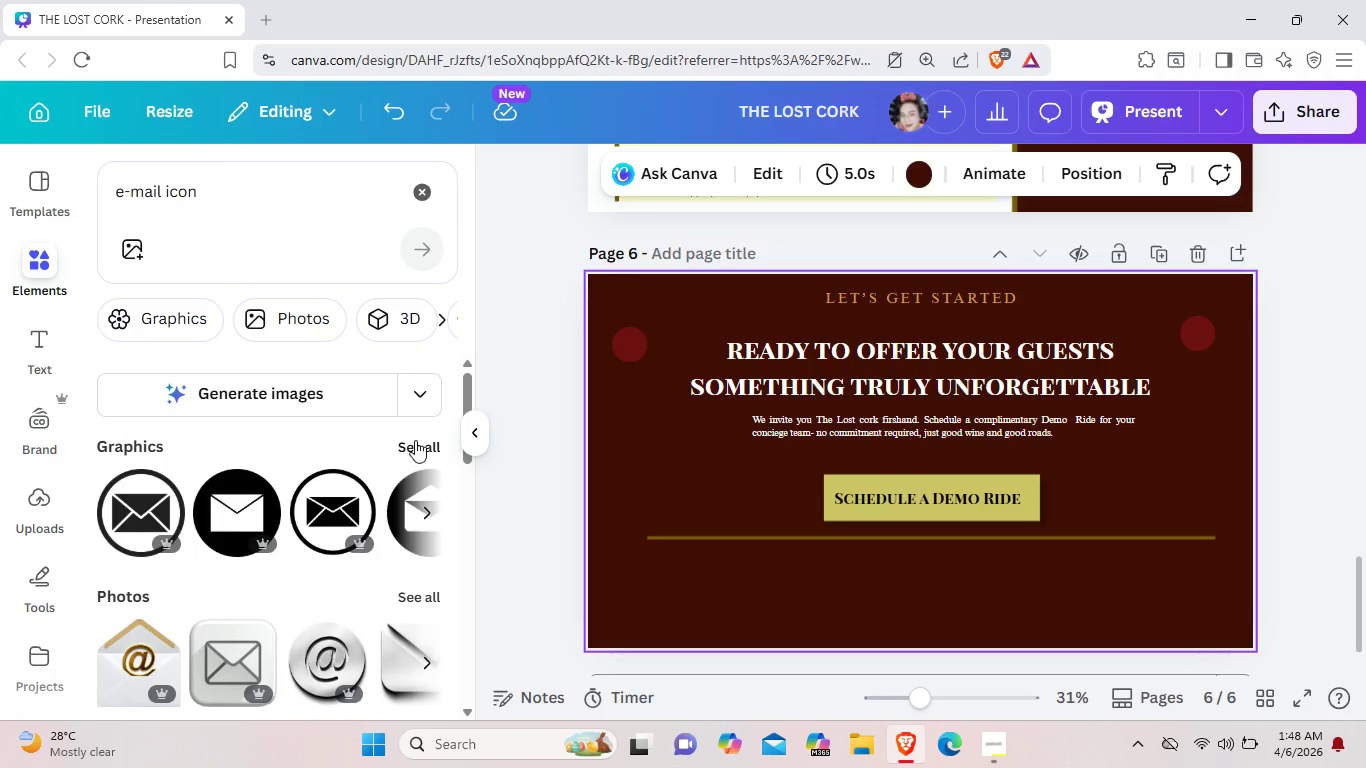 
left_click([415, 440])
 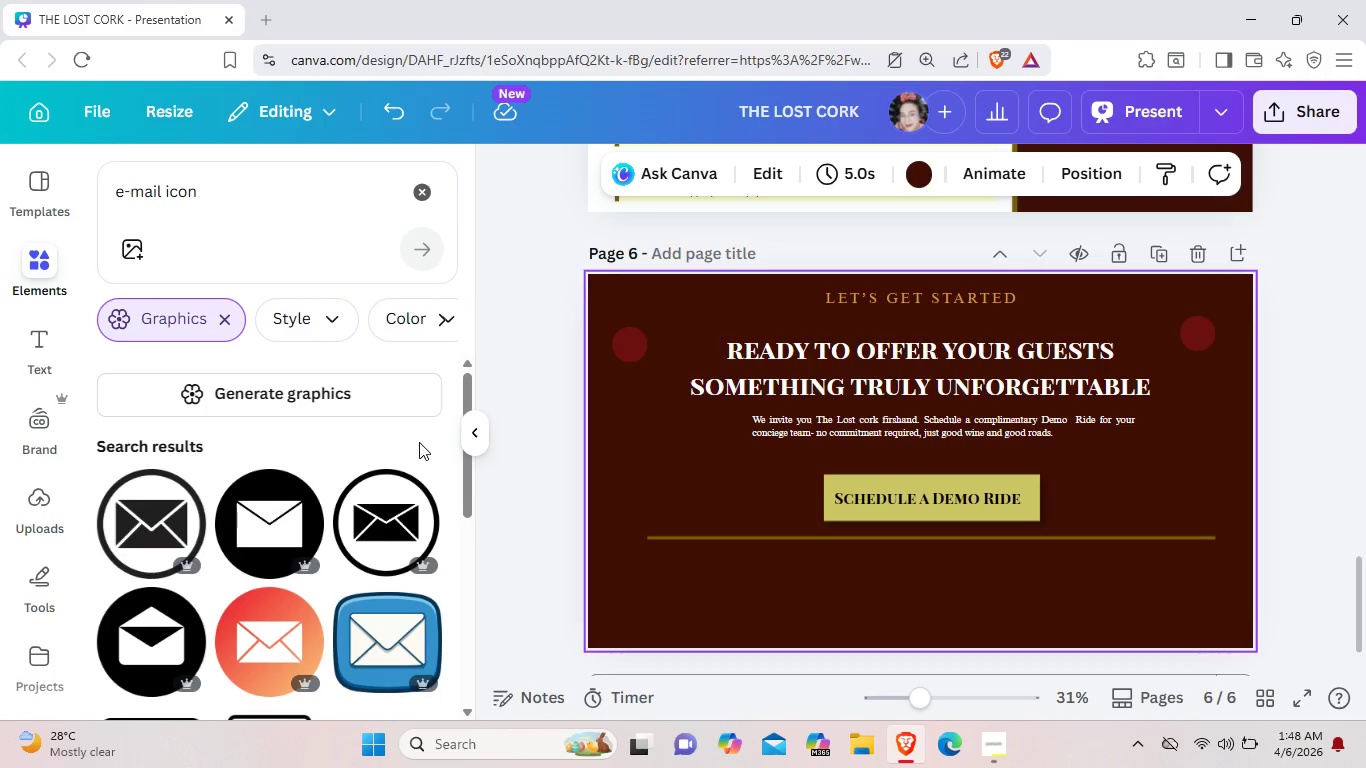 
scroll: coordinate [392, 466], scroll_direction: down, amount: 4.0
 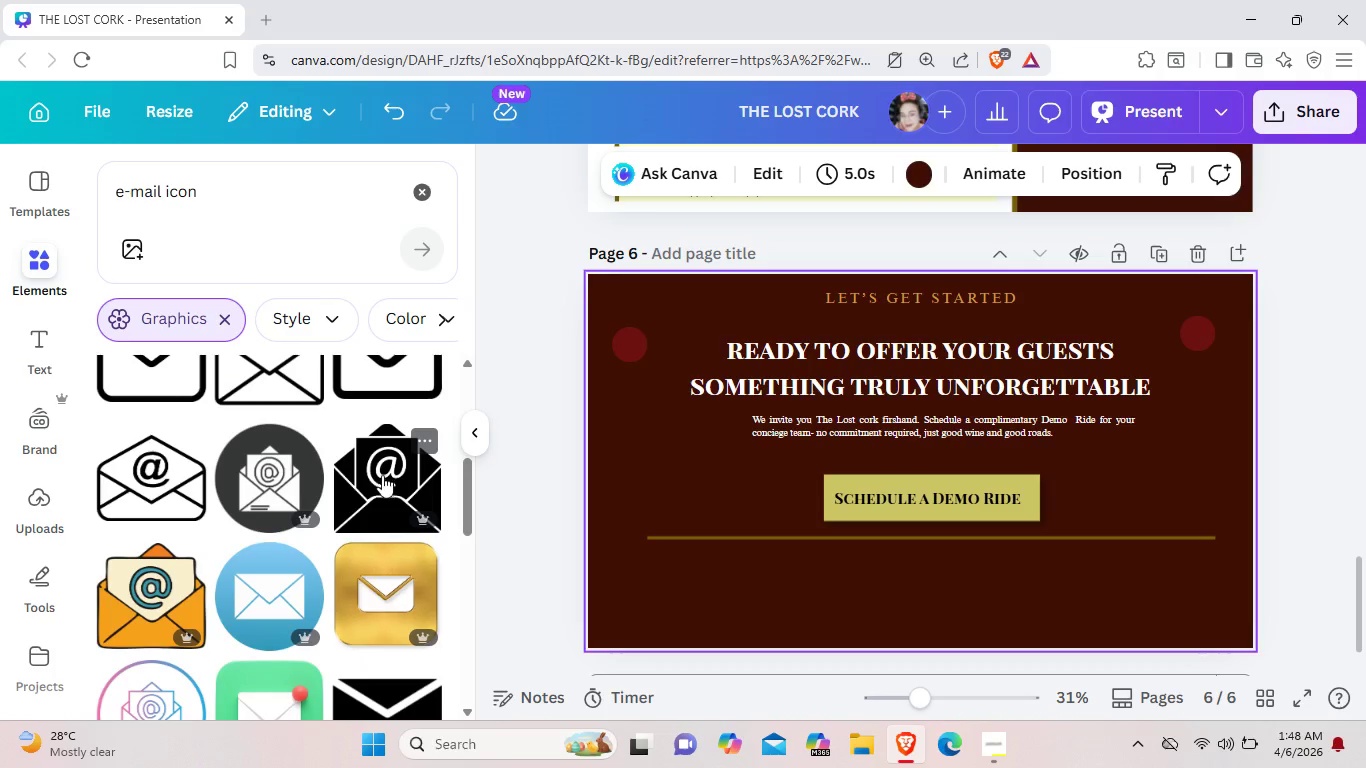 
scroll: coordinate [328, 494], scroll_direction: up, amount: 1.0
 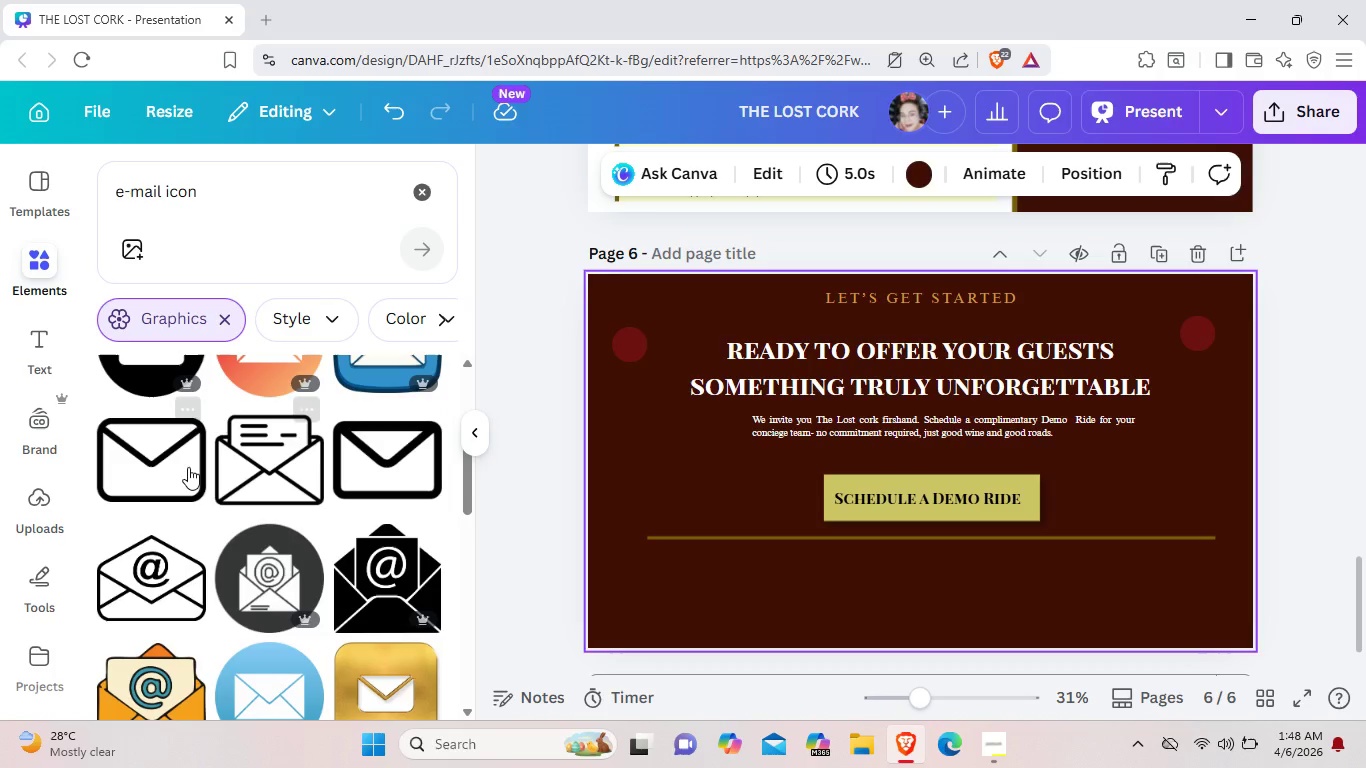 
left_click([186, 467])
 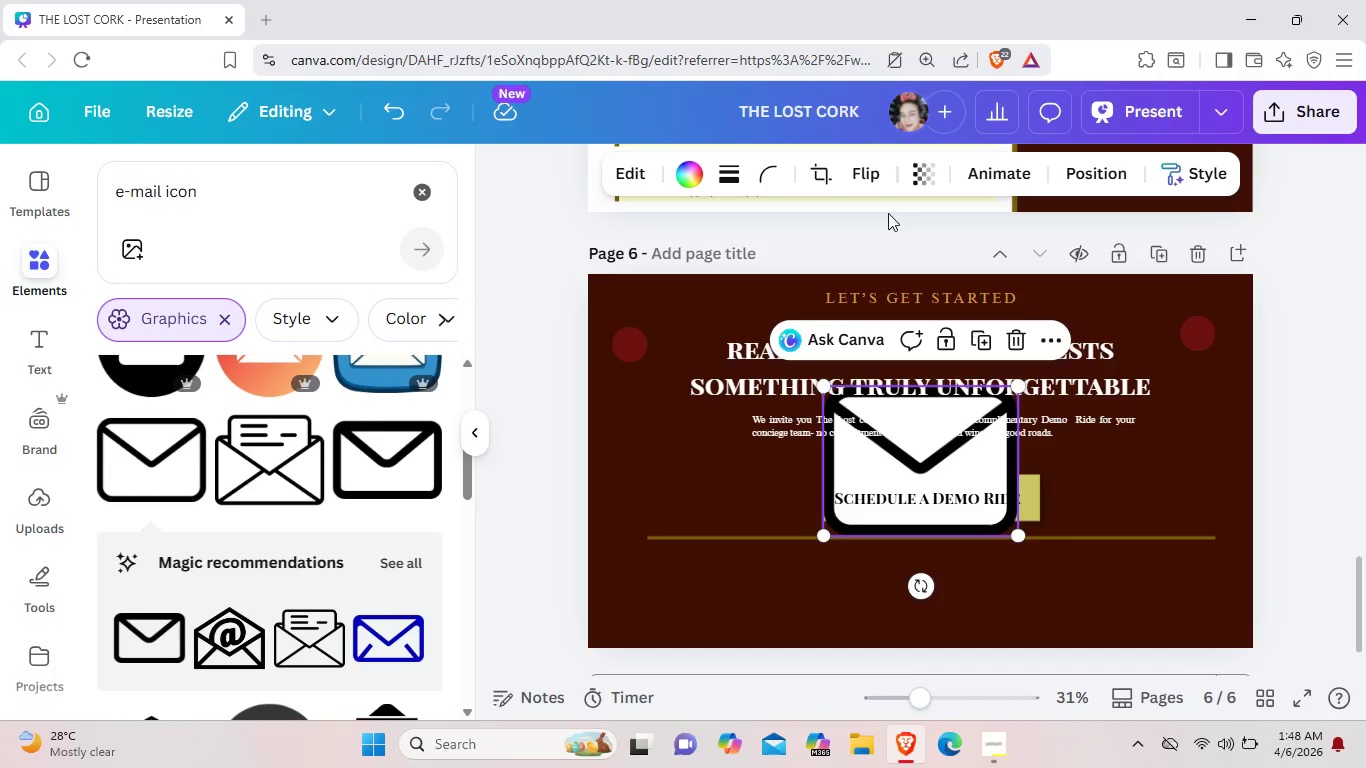 
wait(6.86)
 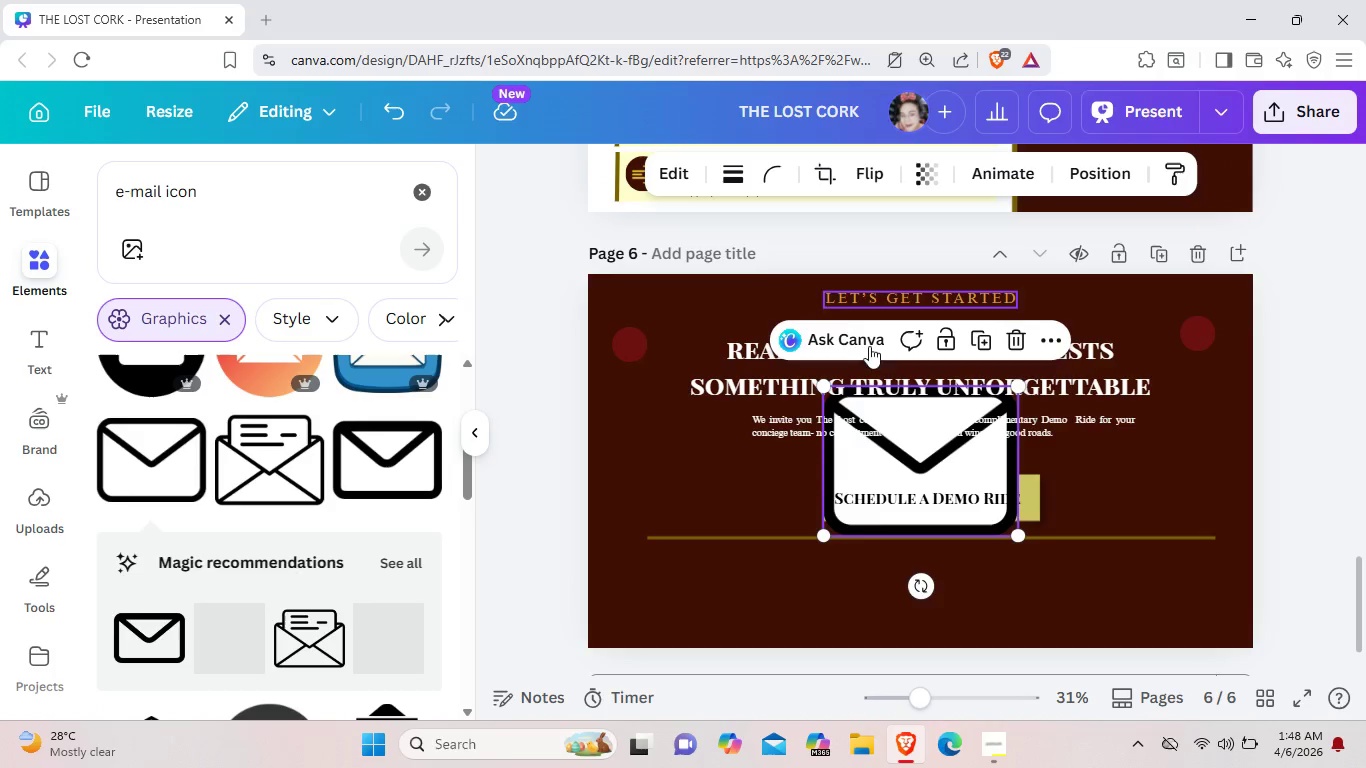 
left_click([702, 175])
 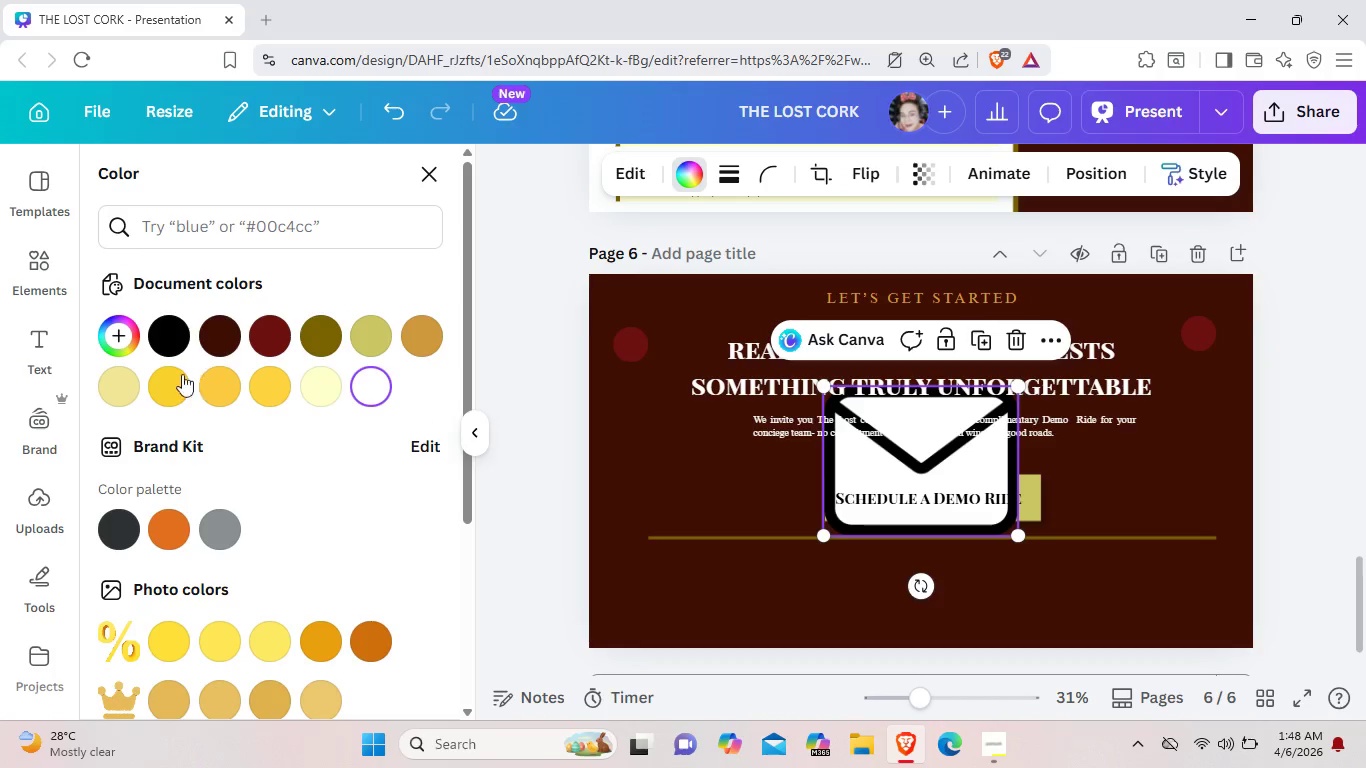 
left_click([168, 386])
 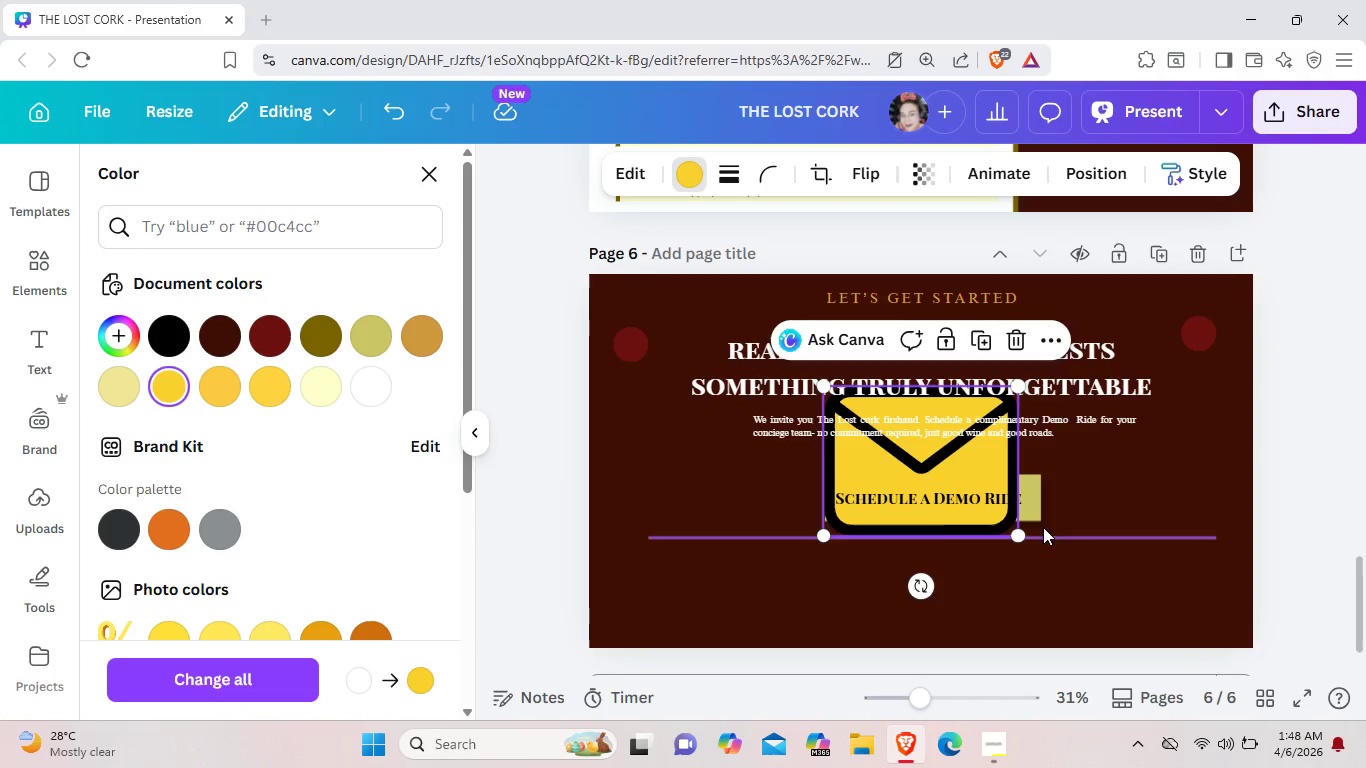 
wait(5.12)
 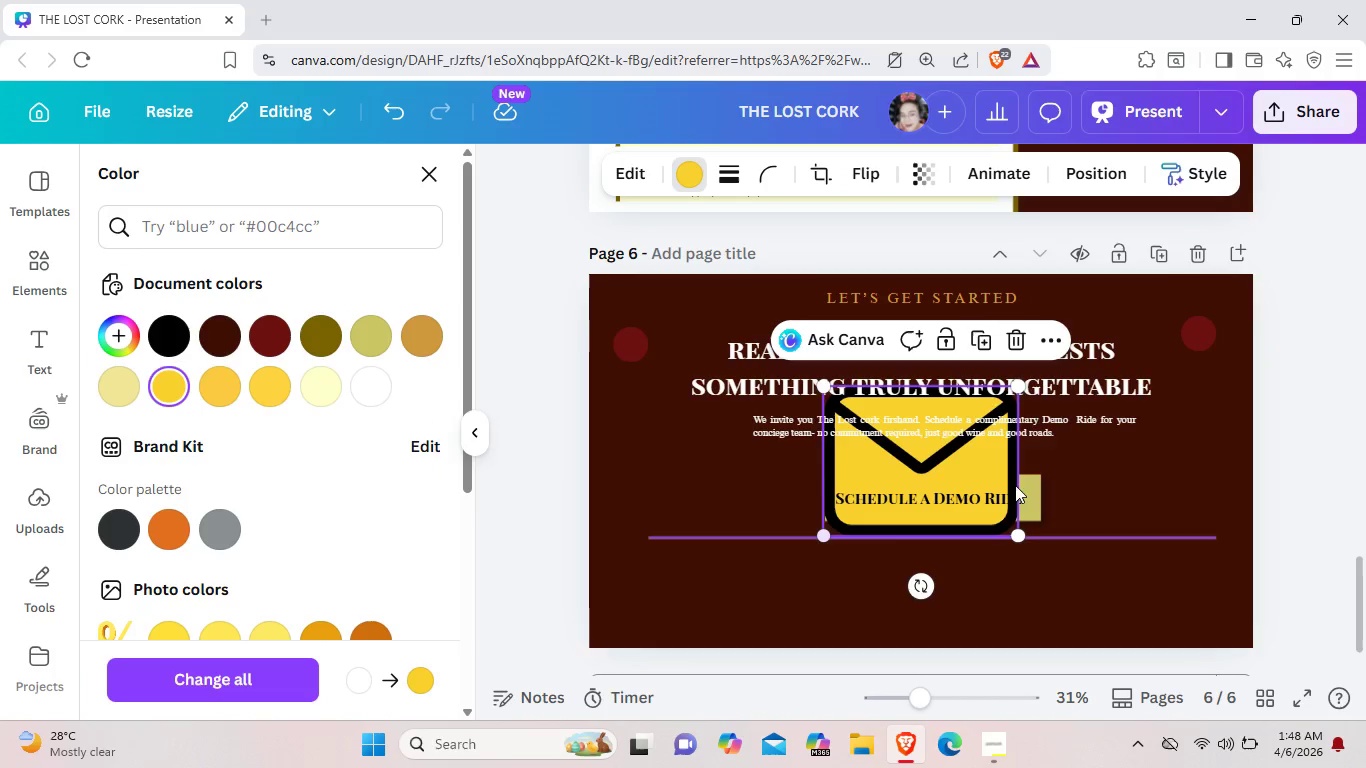 
left_click([434, 178])
 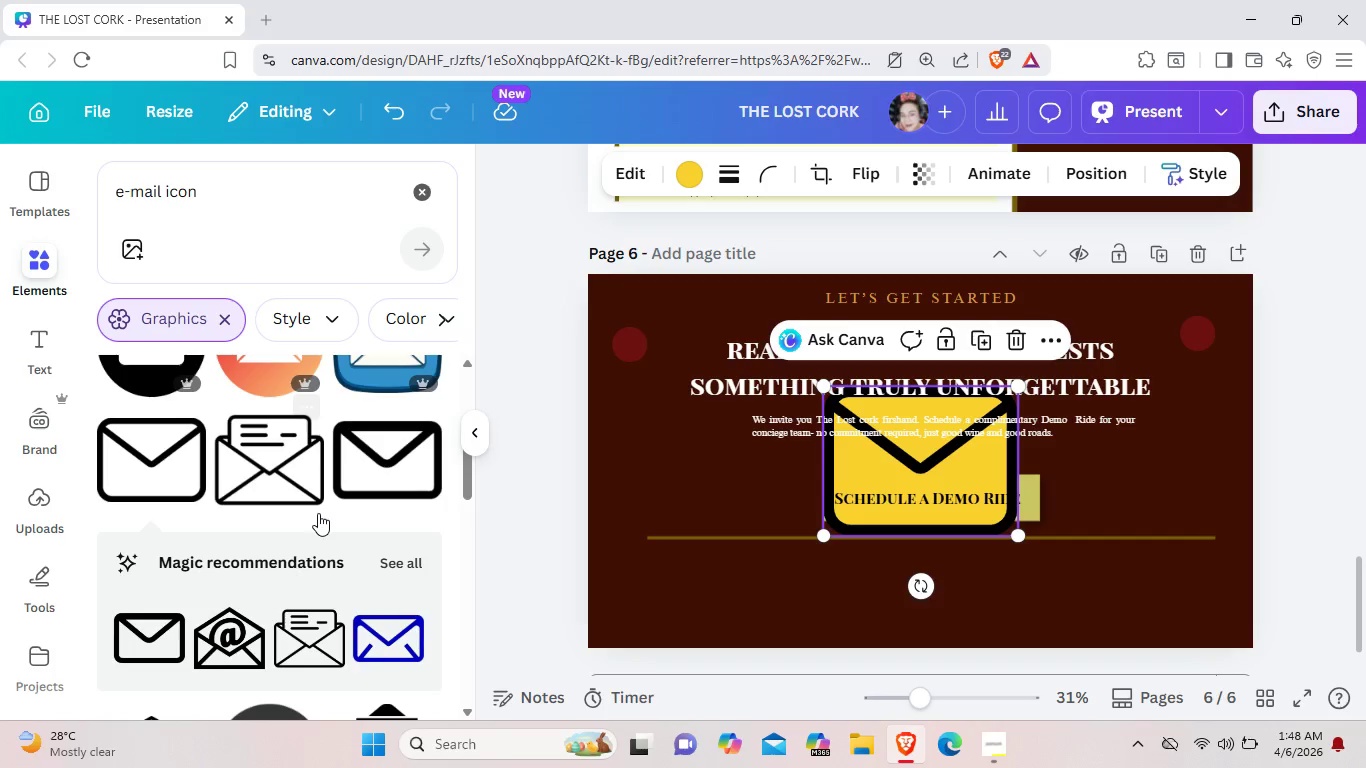 
scroll: coordinate [317, 513], scroll_direction: down, amount: 2.0
 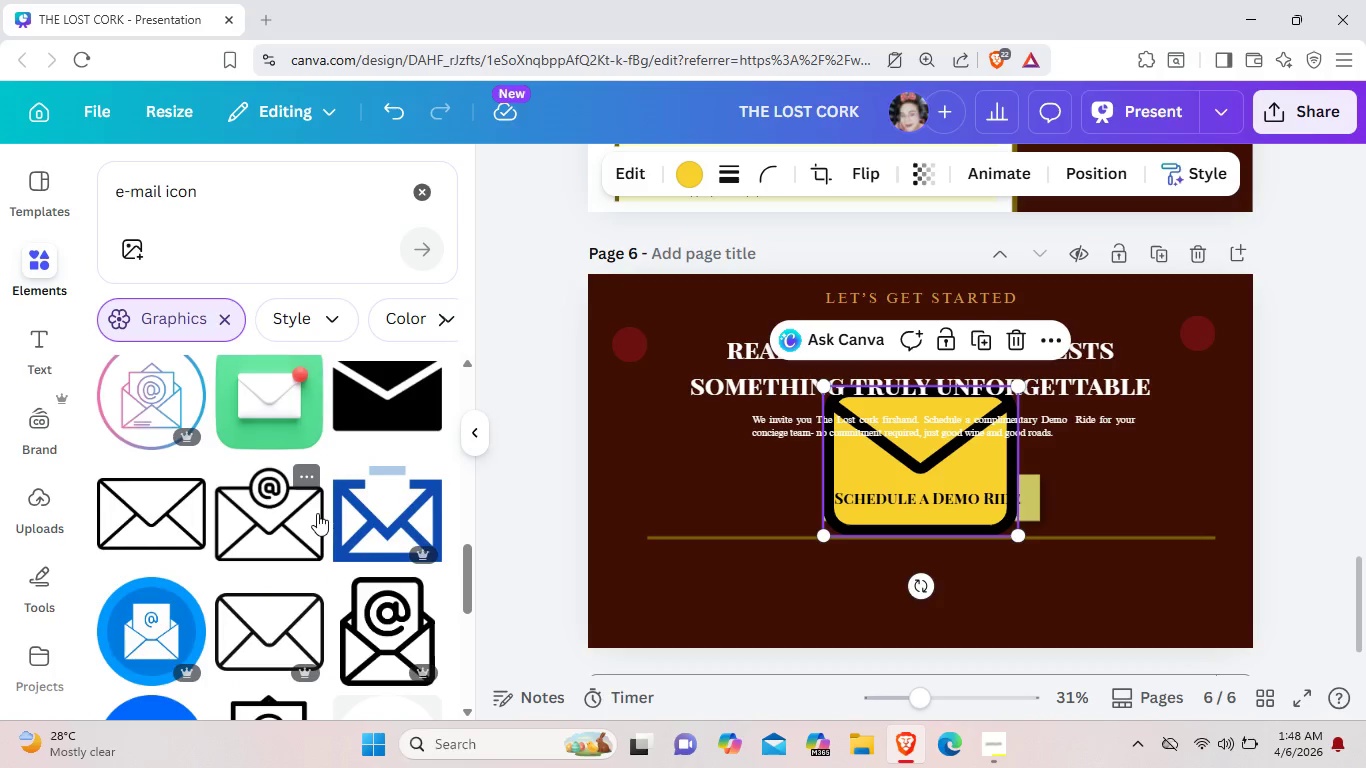 
scroll: coordinate [317, 513], scroll_direction: up, amount: 1.0
 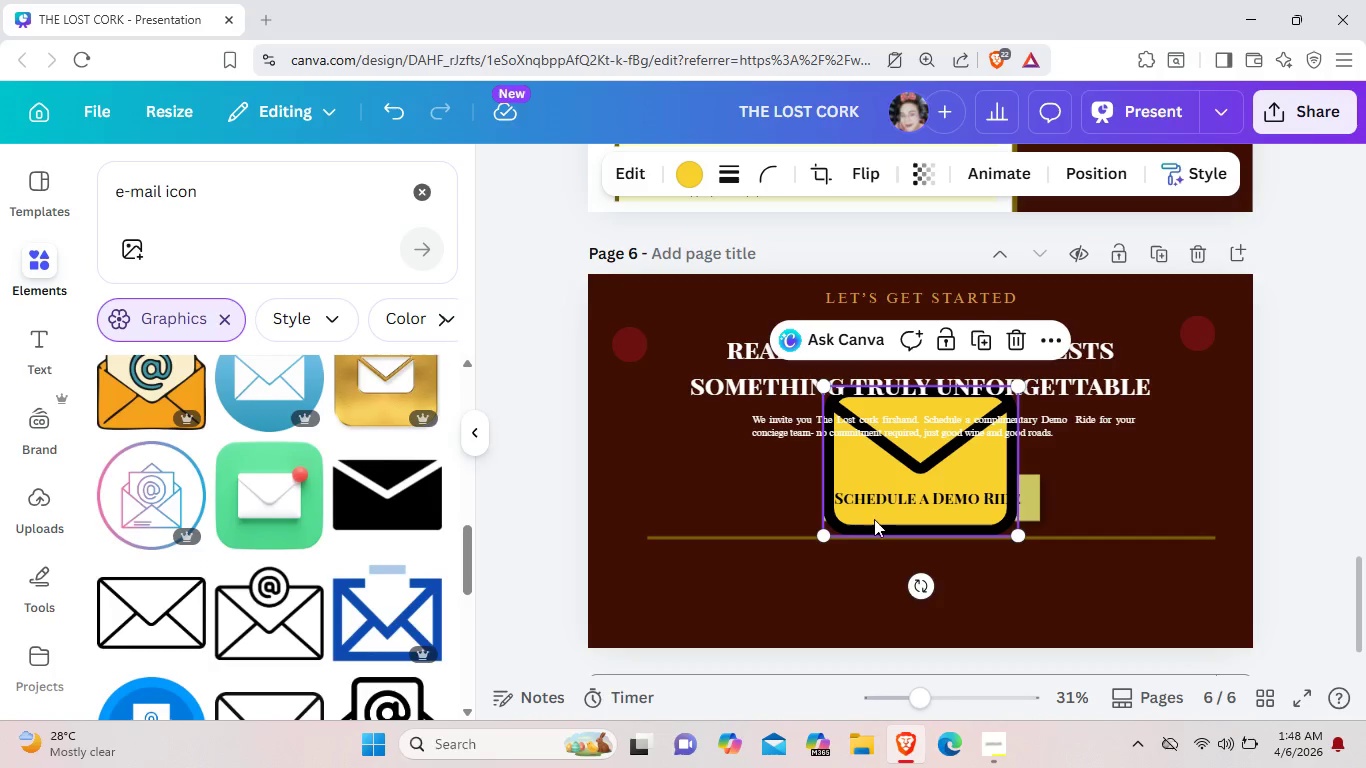 
left_click_drag(start_coordinate=[874, 517], to_coordinate=[752, 585])
 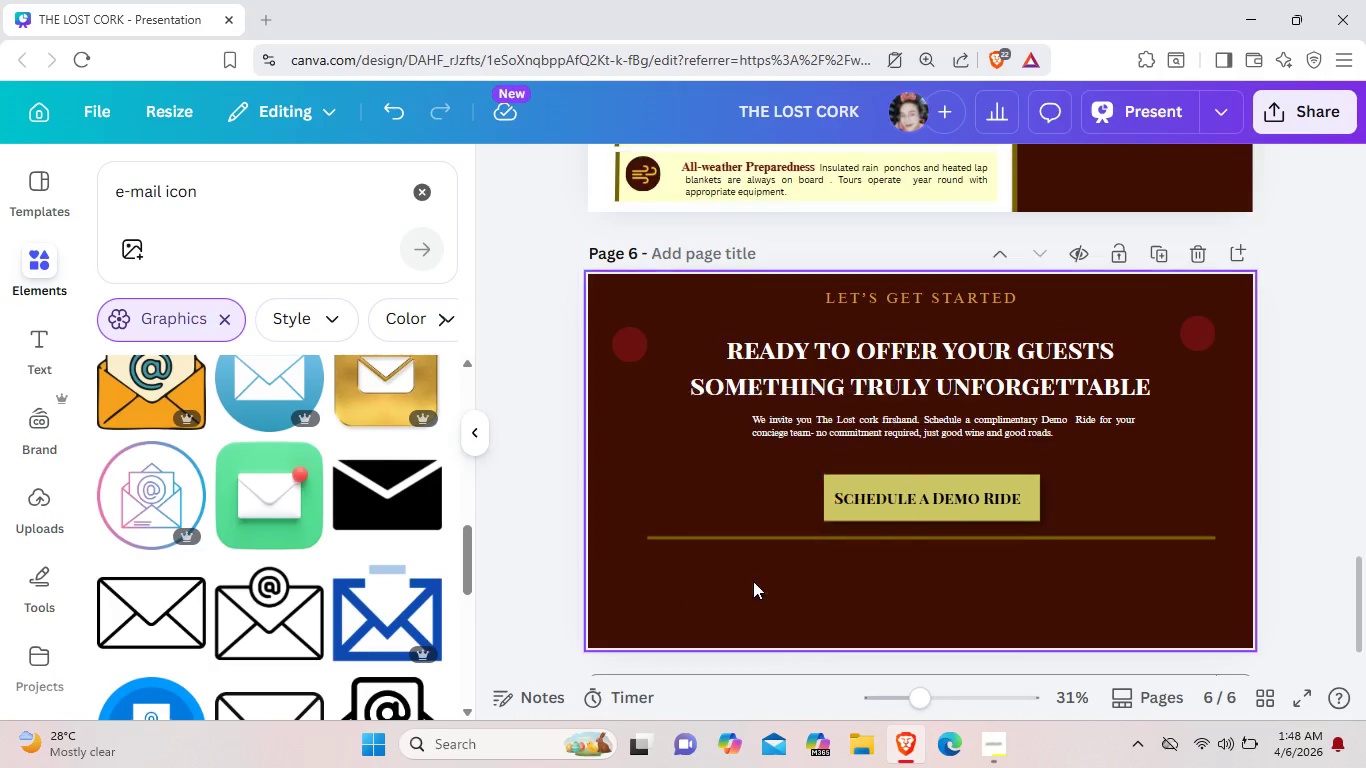 
key(Backspace)
 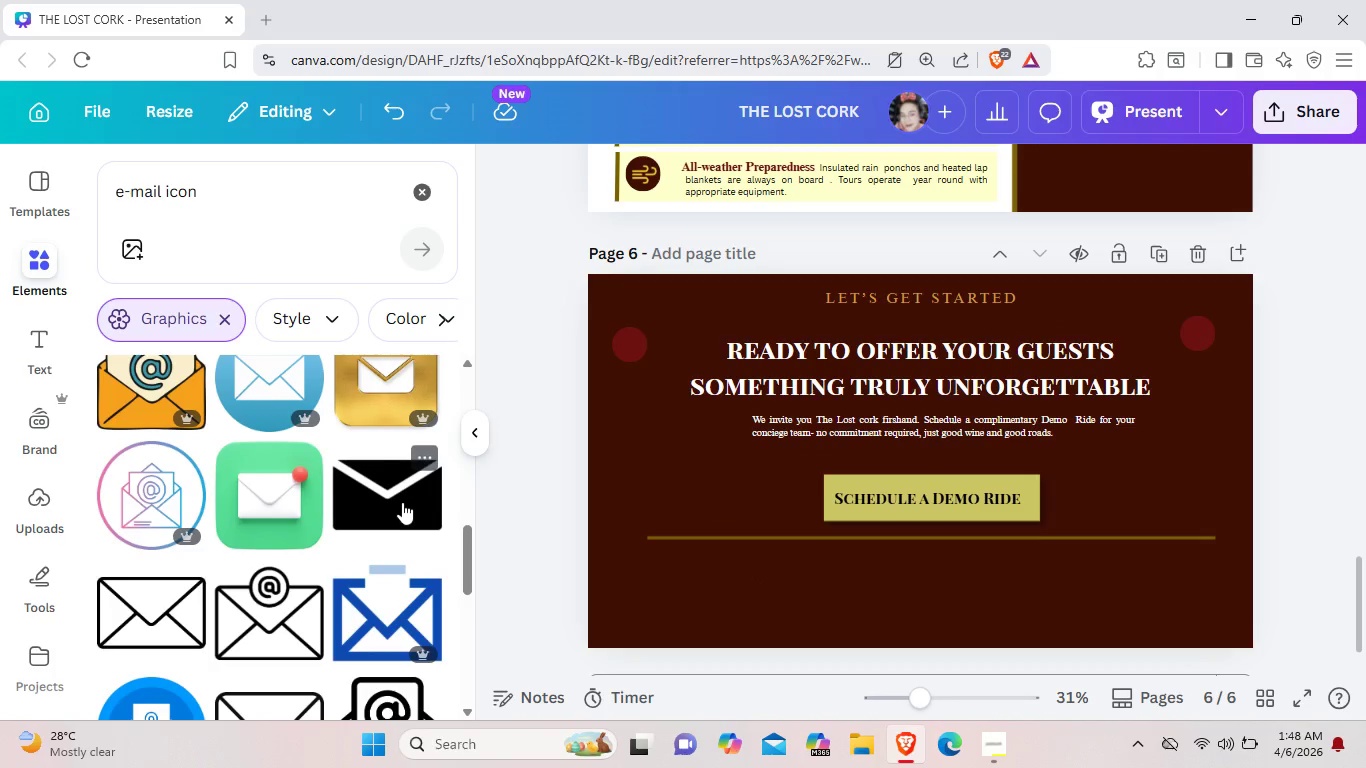 
left_click([402, 502])
 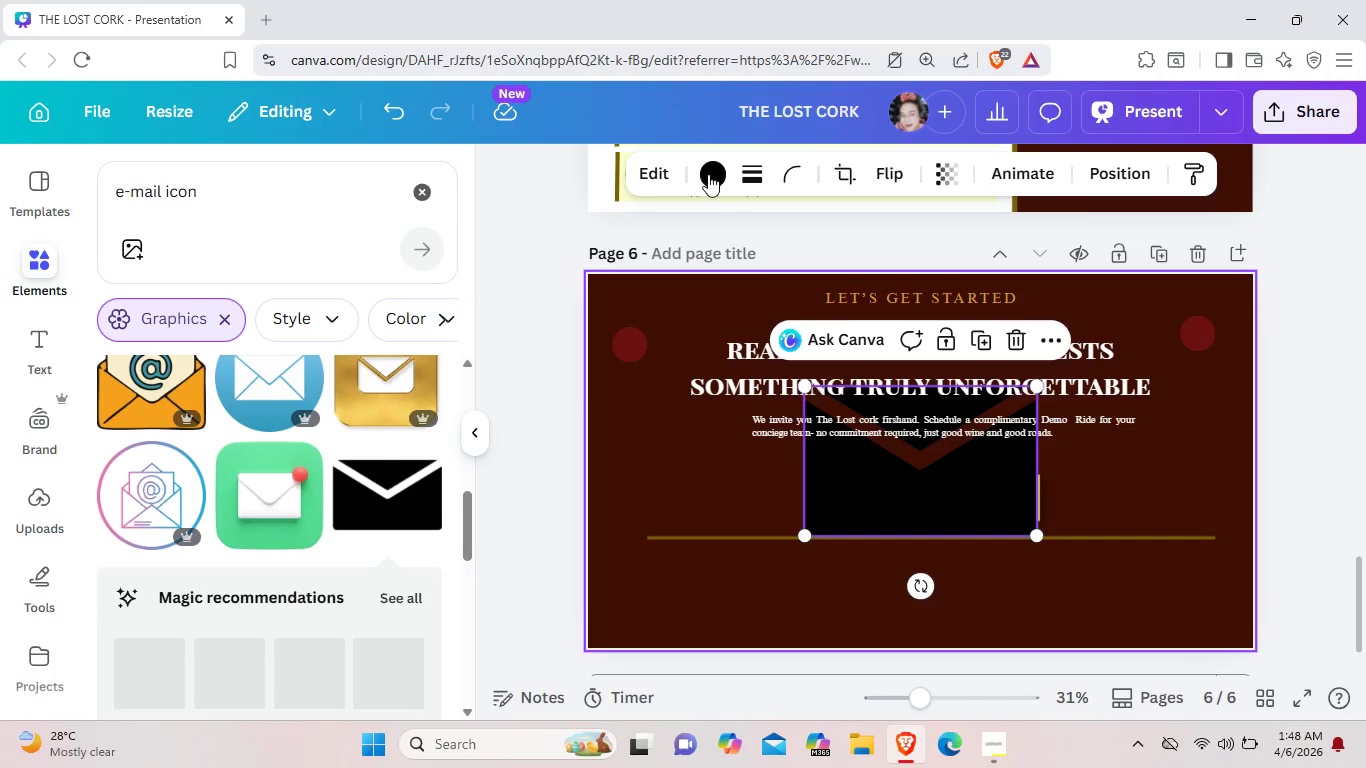 
left_click([708, 174])
 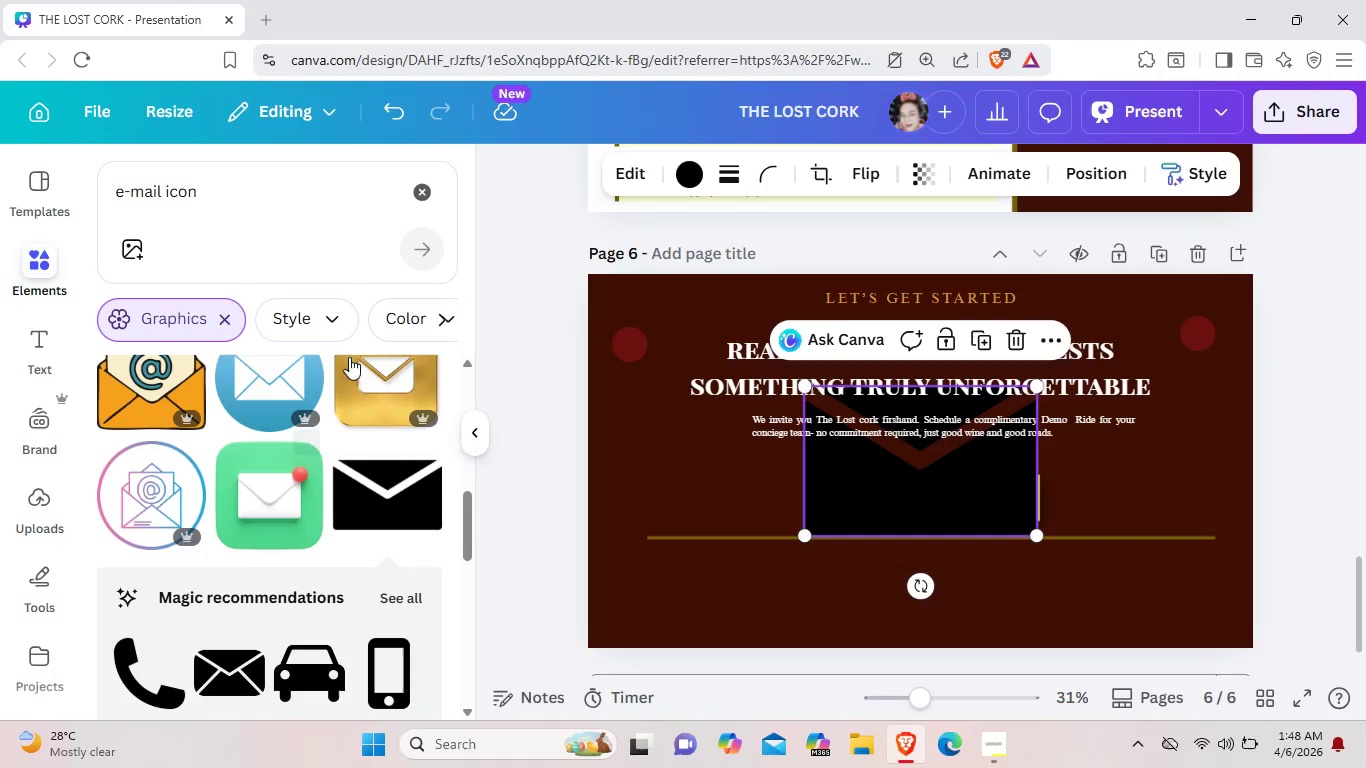 
left_click([692, 178])
 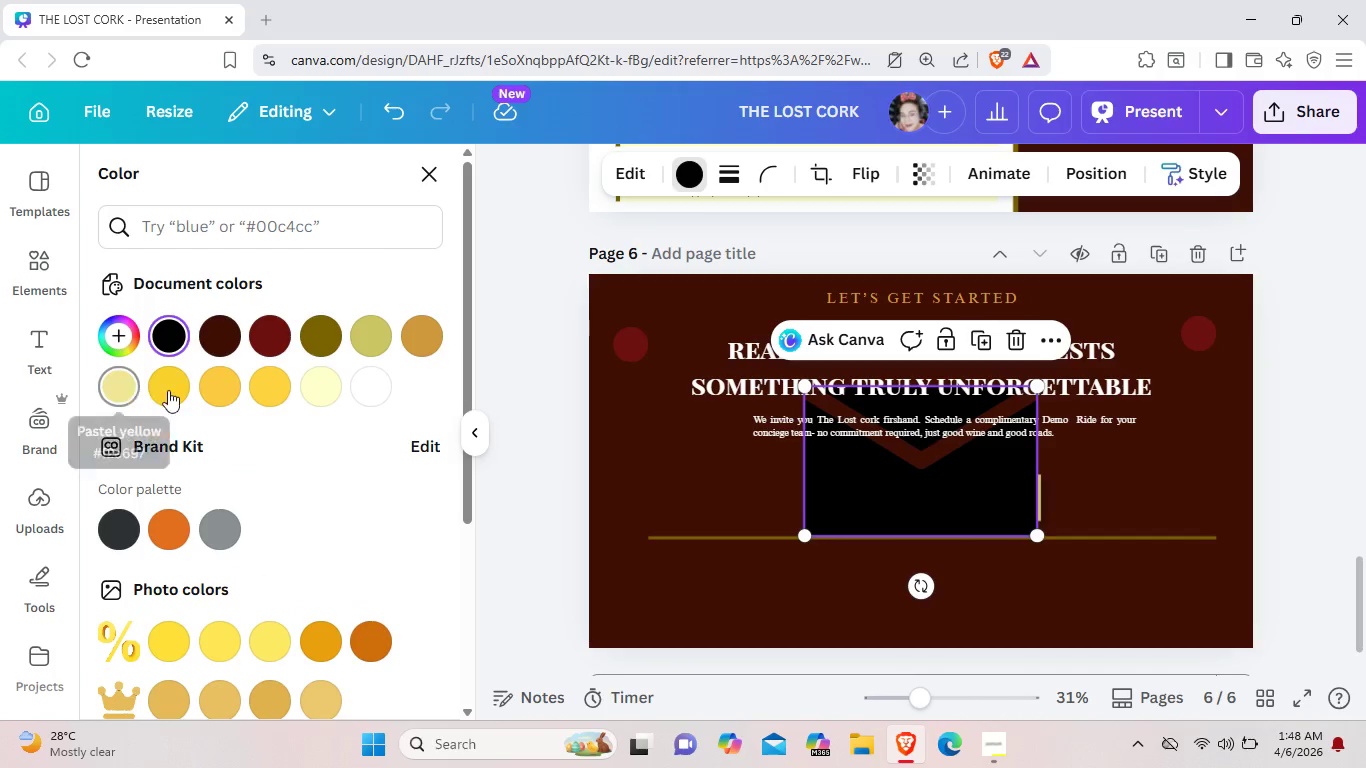 
left_click([170, 390])
 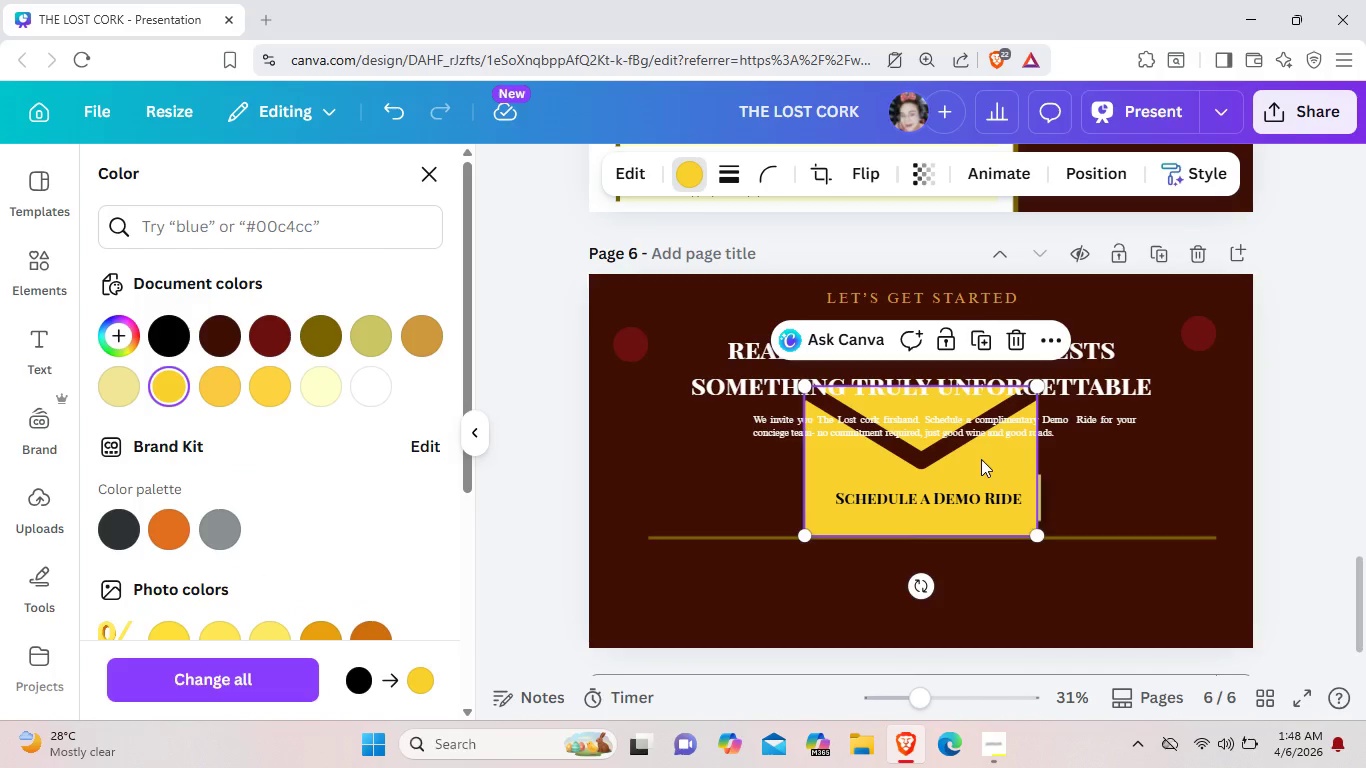 
left_click_drag(start_coordinate=[981, 459], to_coordinate=[797, 597])
 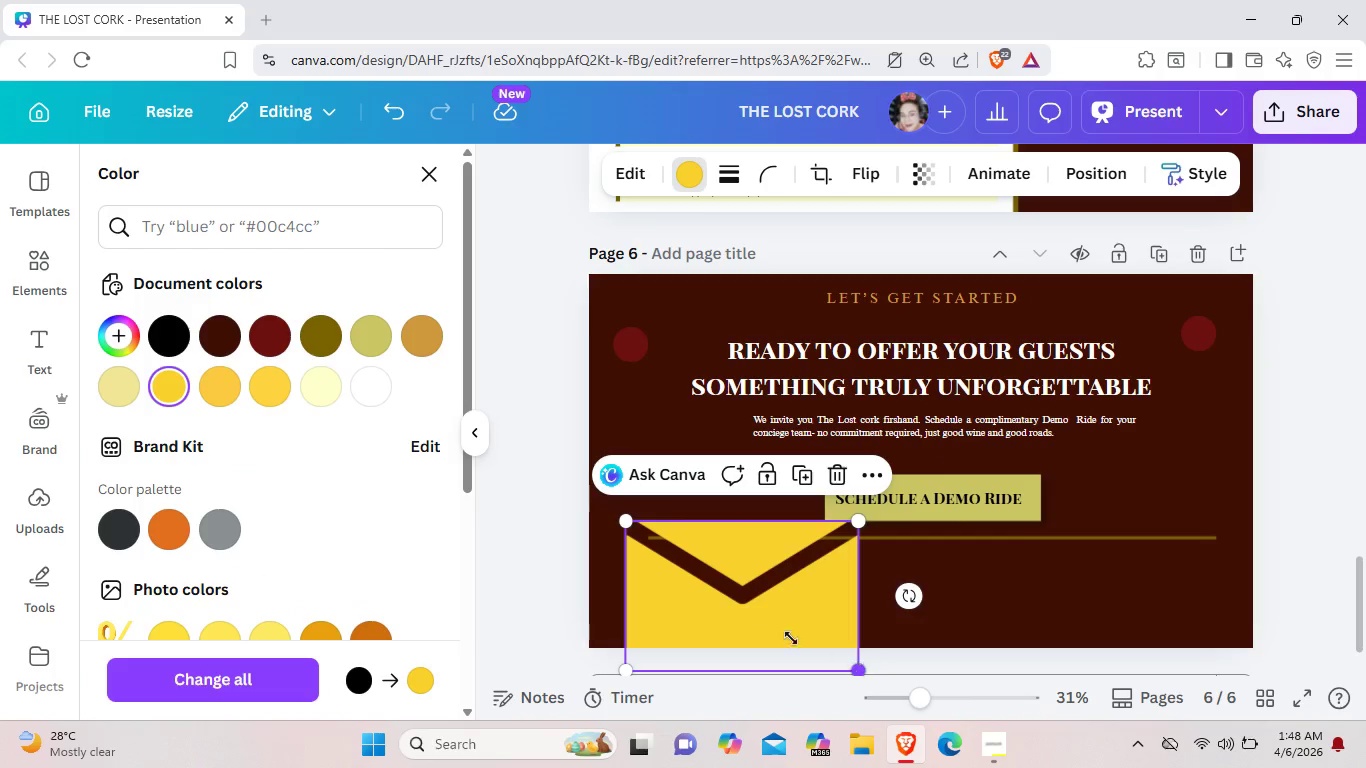 
left_click_drag(start_coordinate=[863, 669], to_coordinate=[718, 585])
 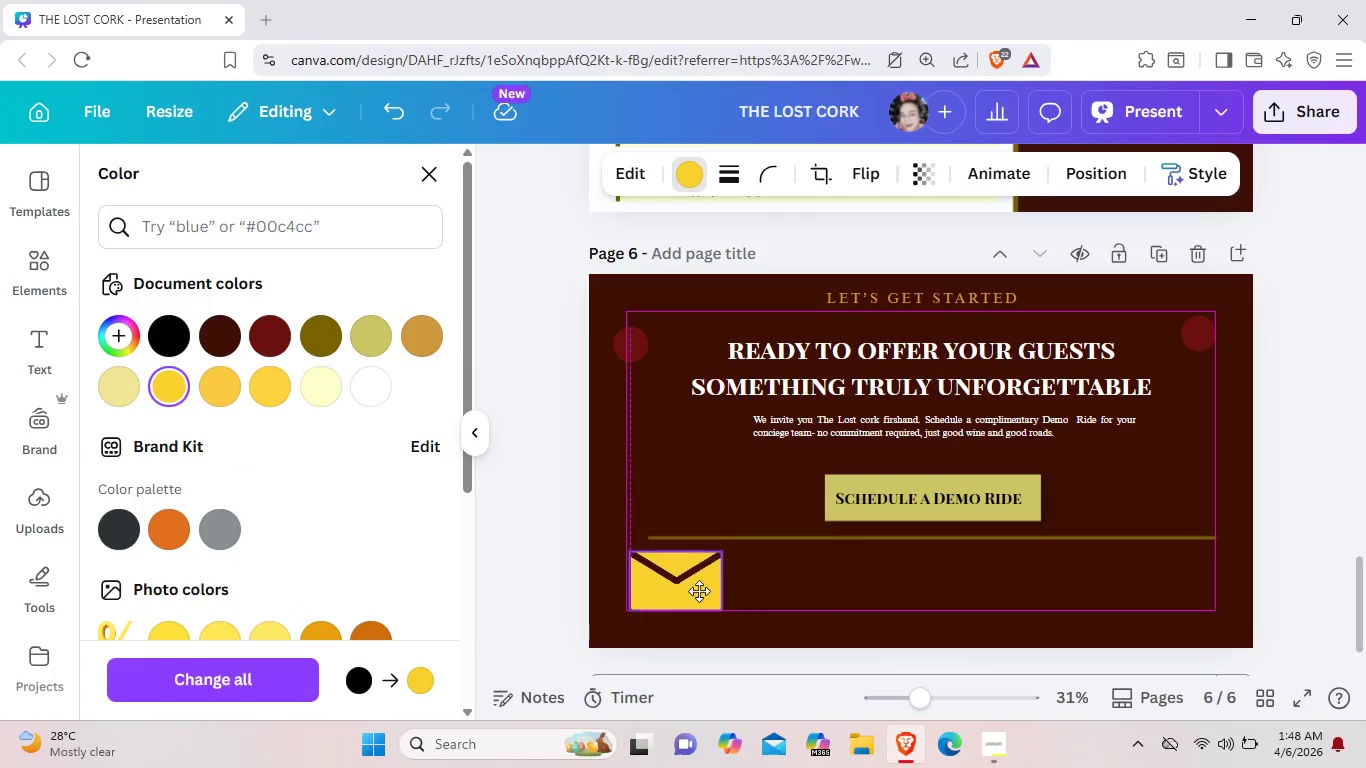 
left_click_drag(start_coordinate=[693, 550], to_coordinate=[699, 591])
 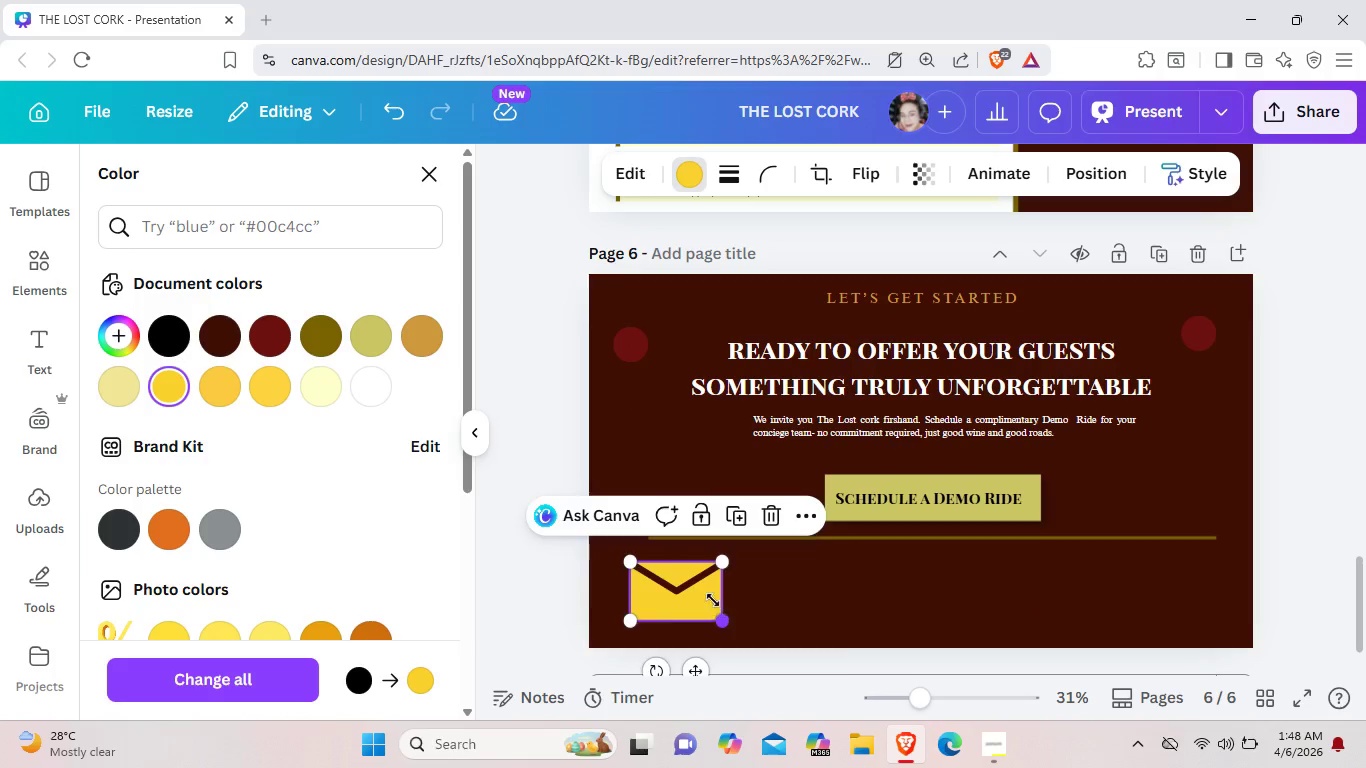 
left_click_drag(start_coordinate=[722, 619], to_coordinate=[697, 586])
 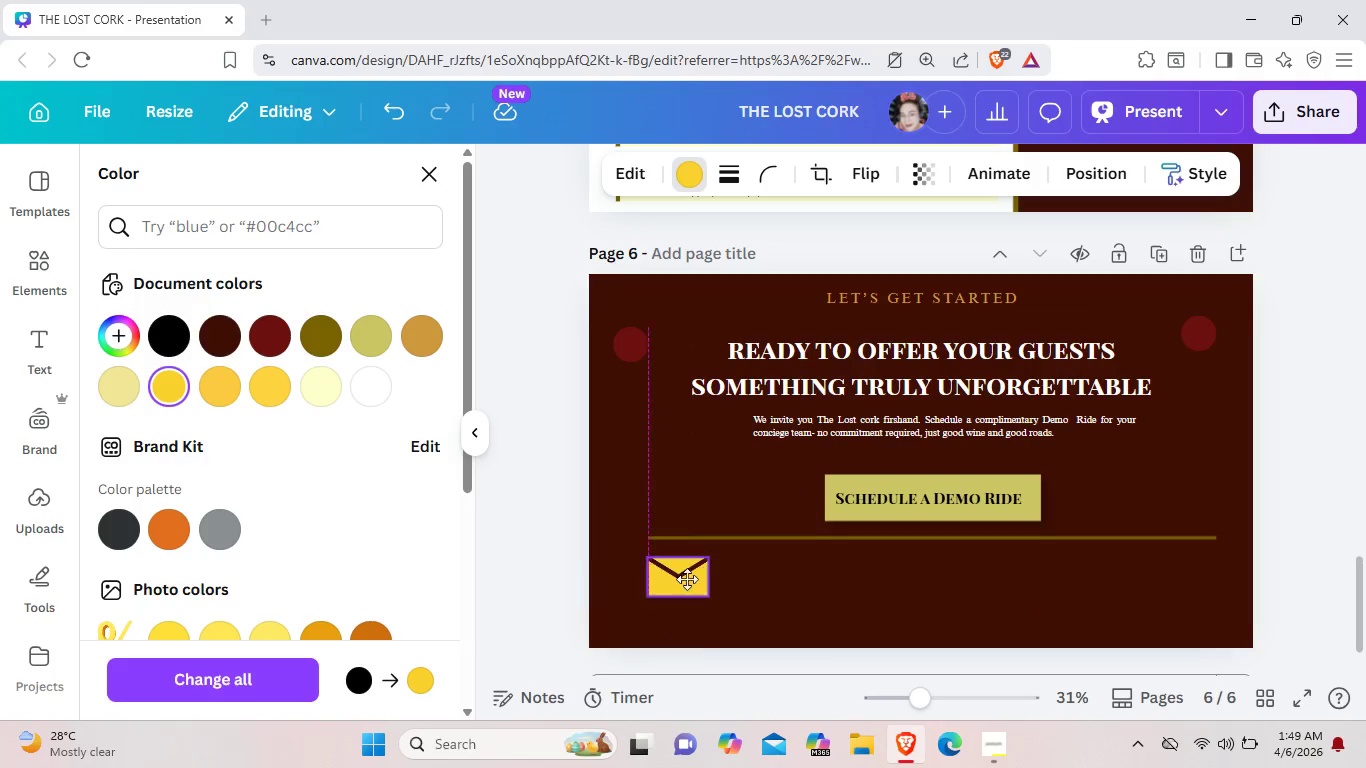 
left_click_drag(start_coordinate=[671, 584], to_coordinate=[692, 578])
 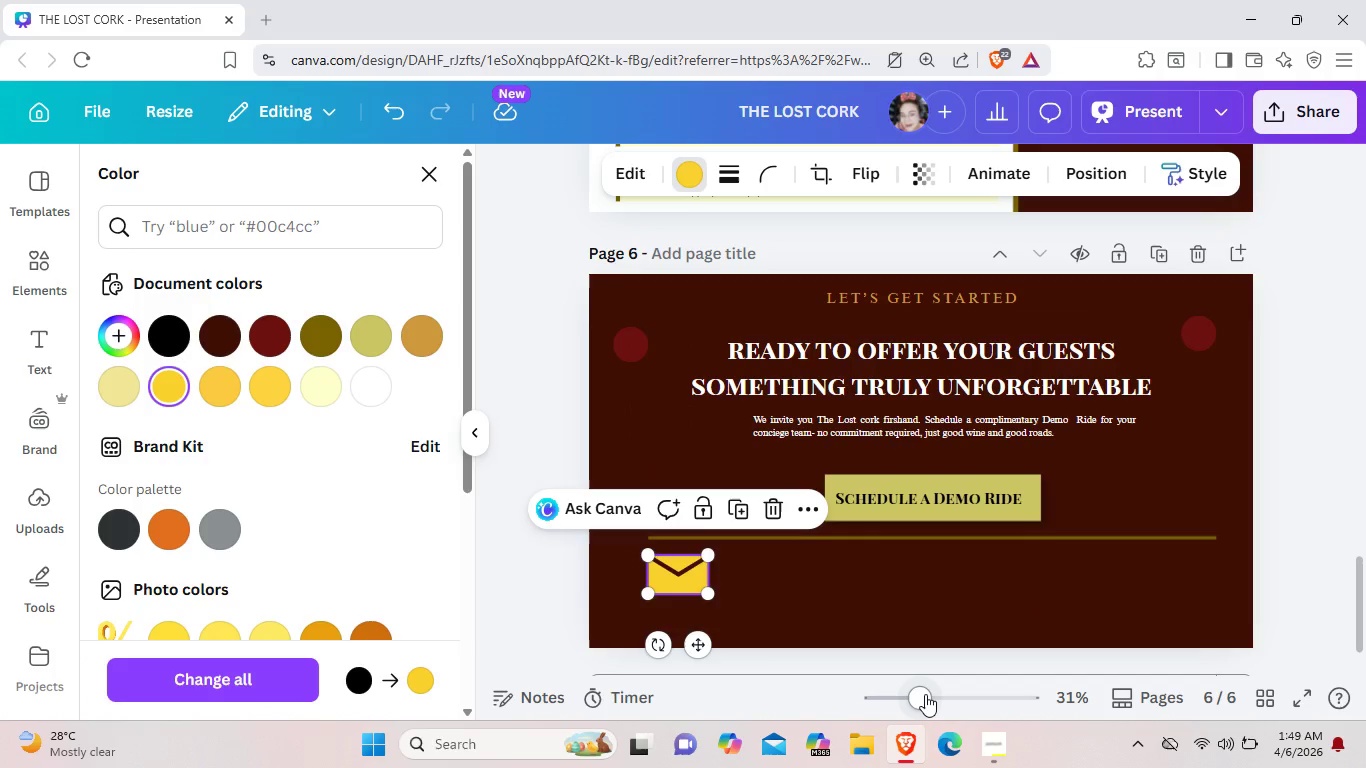 
left_click_drag(start_coordinate=[925, 694], to_coordinate=[947, 693])
 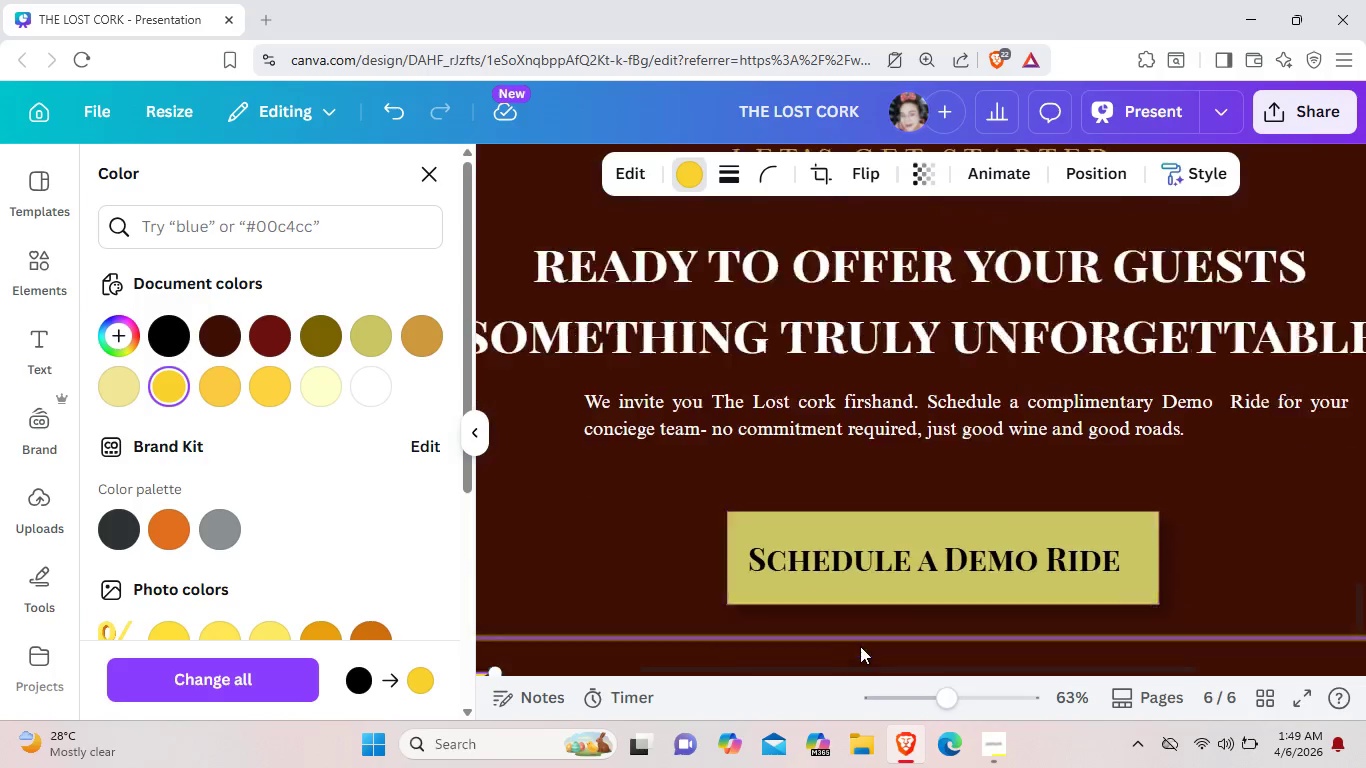 
scroll: coordinate [879, 675], scroll_direction: down, amount: 4.0
 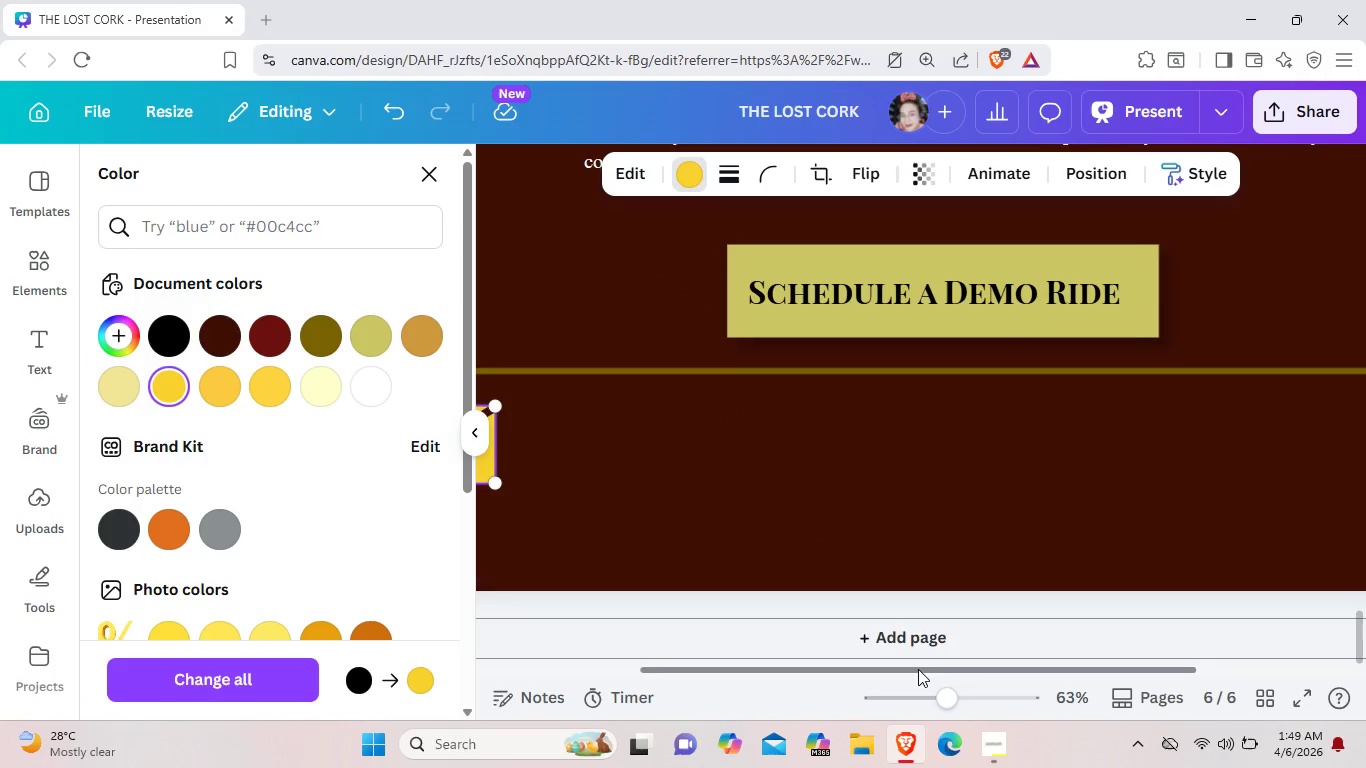 
left_click_drag(start_coordinate=[918, 669], to_coordinate=[727, 668])
 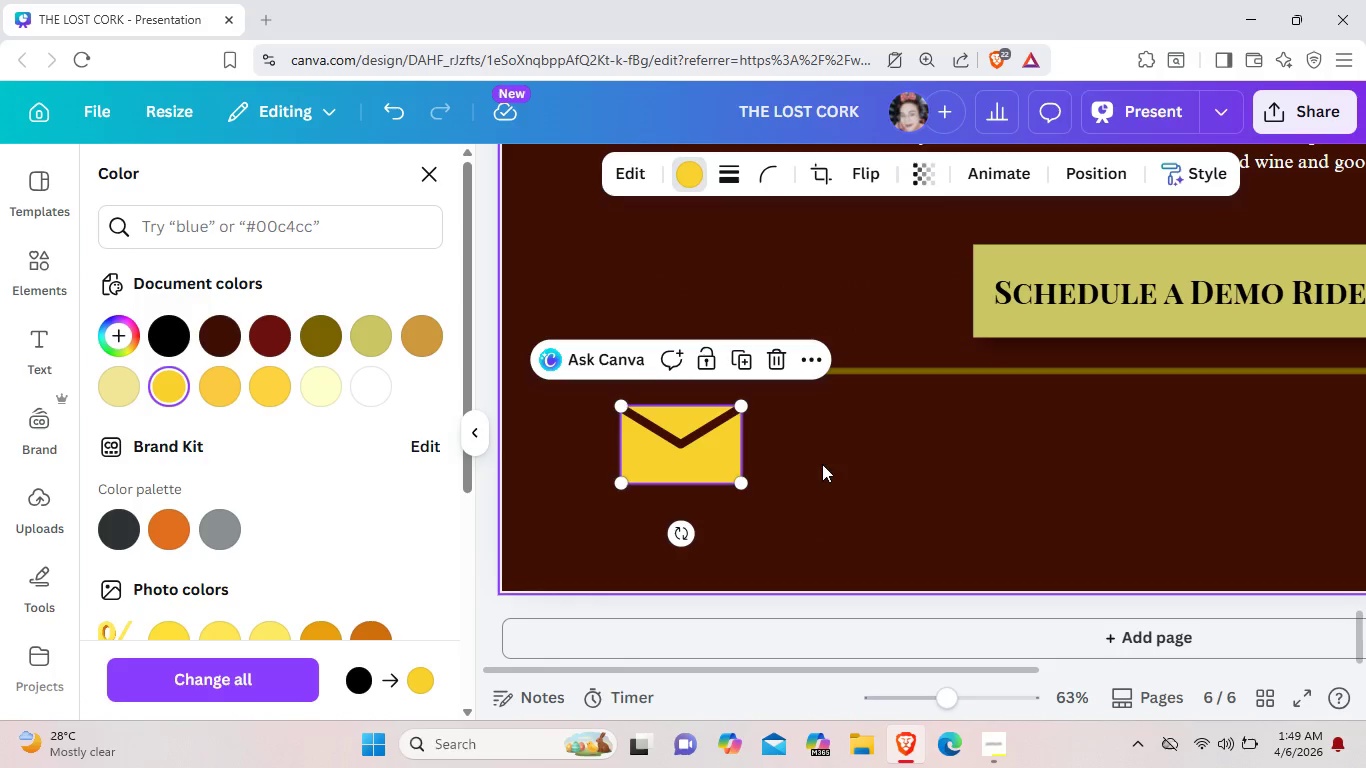 
left_click([845, 460])
 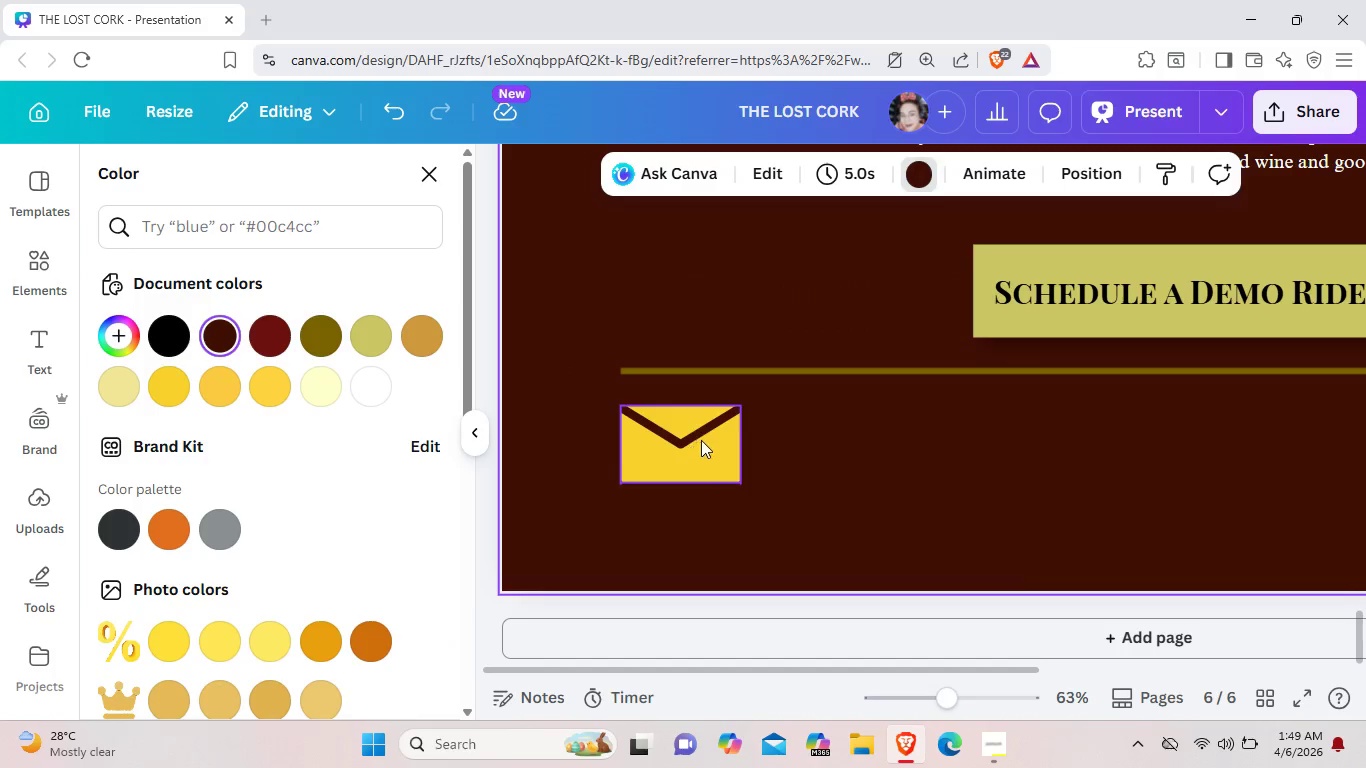 
left_click_drag(start_coordinate=[690, 446], to_coordinate=[709, 431])
 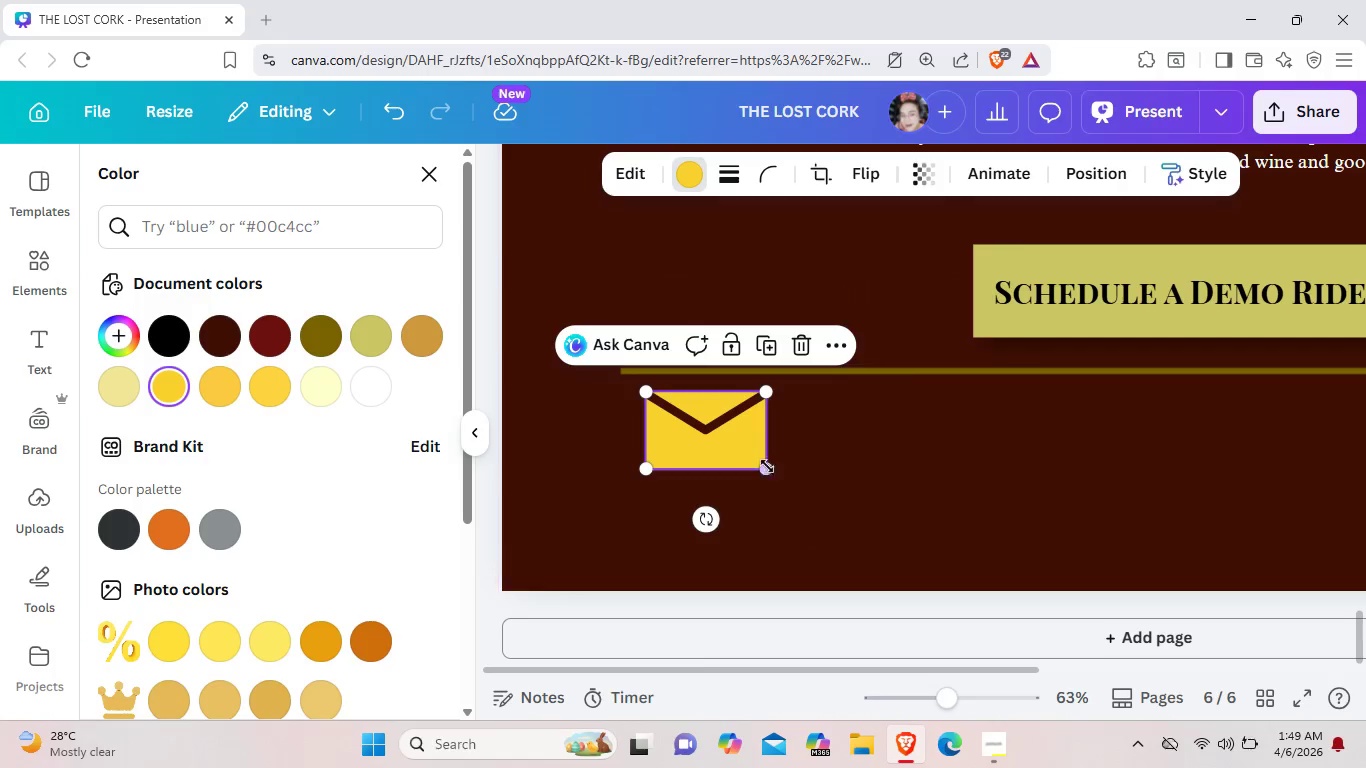 
left_click_drag(start_coordinate=[775, 468], to_coordinate=[749, 449])
 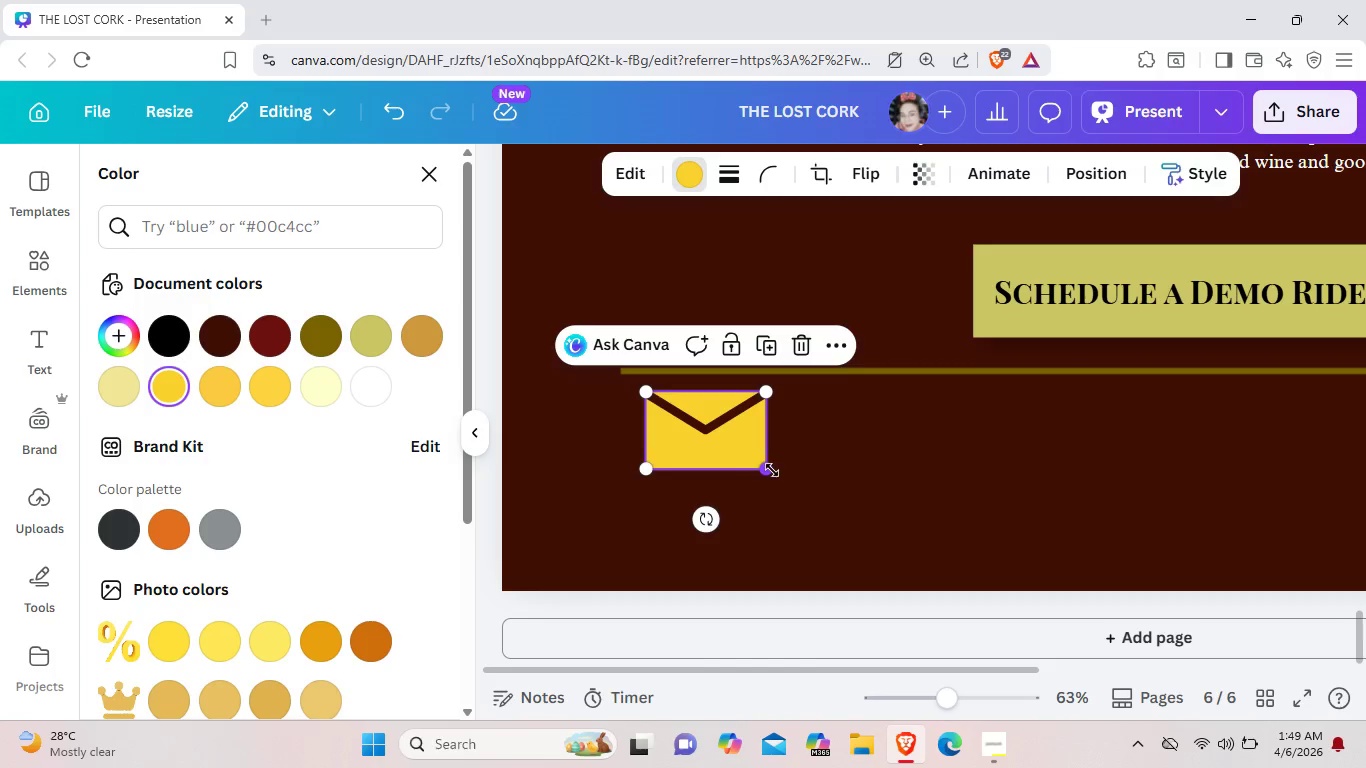 
left_click_drag(start_coordinate=[772, 470], to_coordinate=[747, 457])
 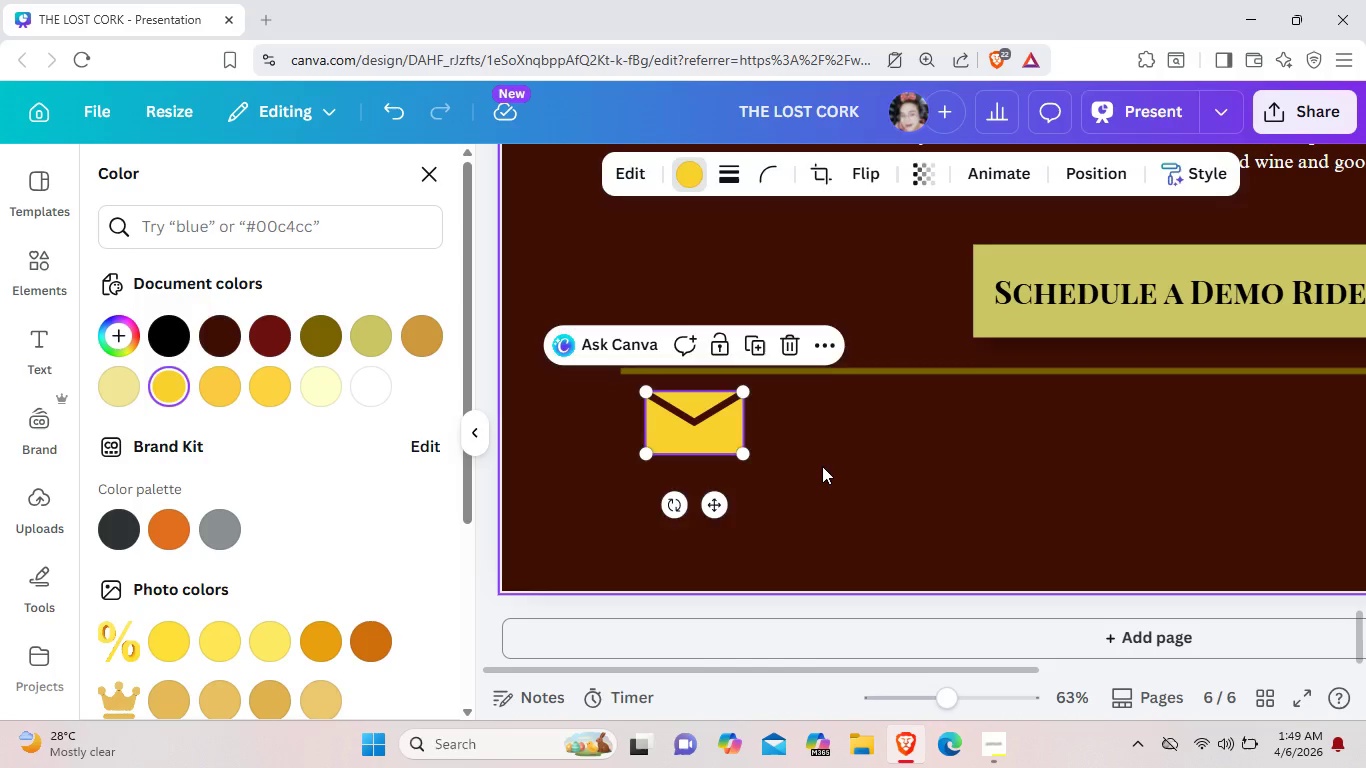 
left_click([821, 466])
 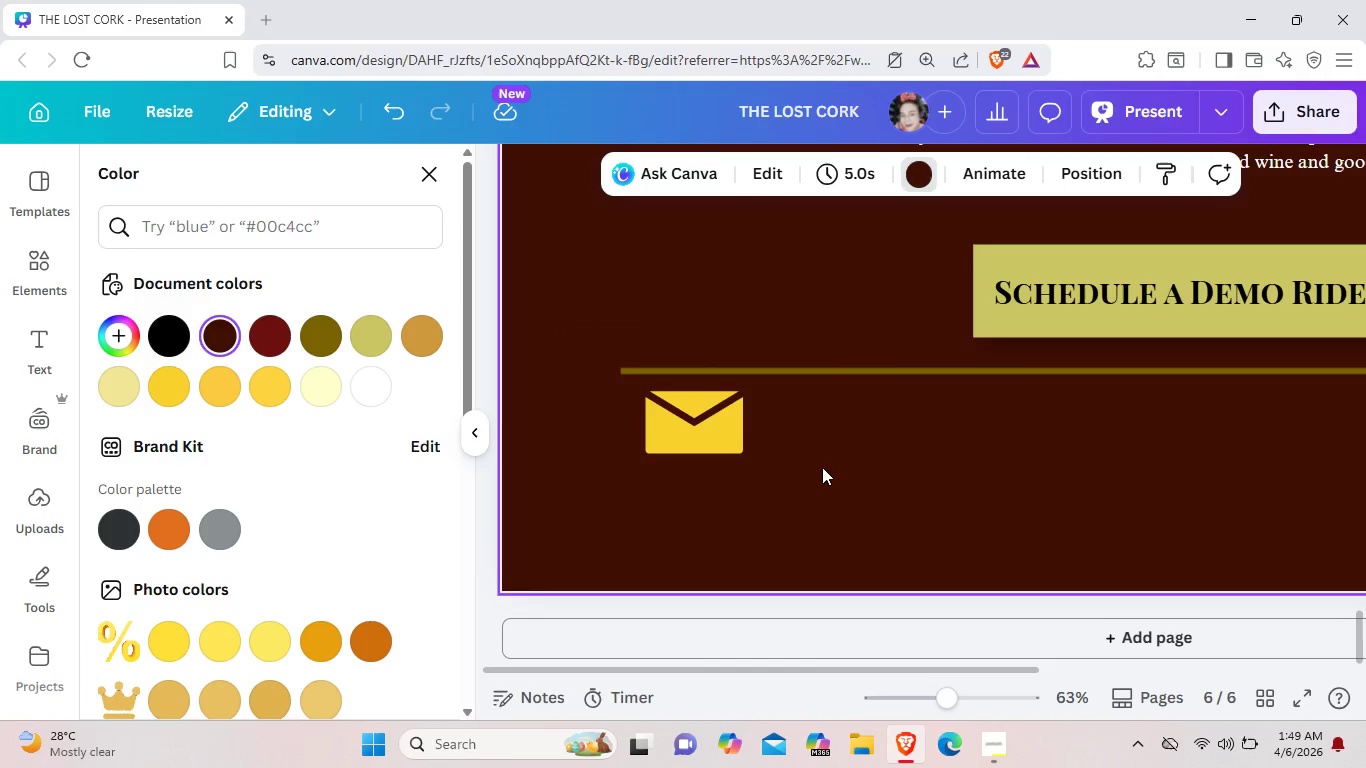 
wait(6.89)
 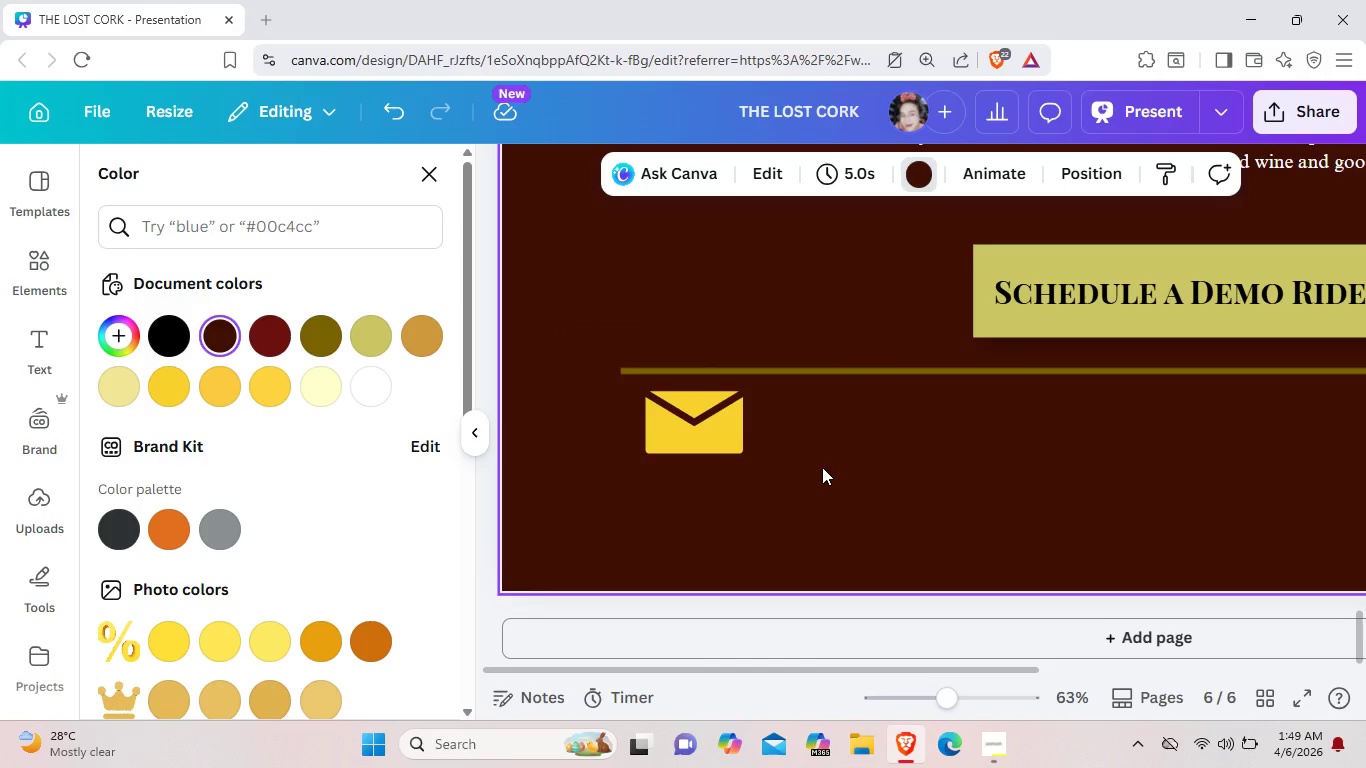 
left_click([43, 331])
 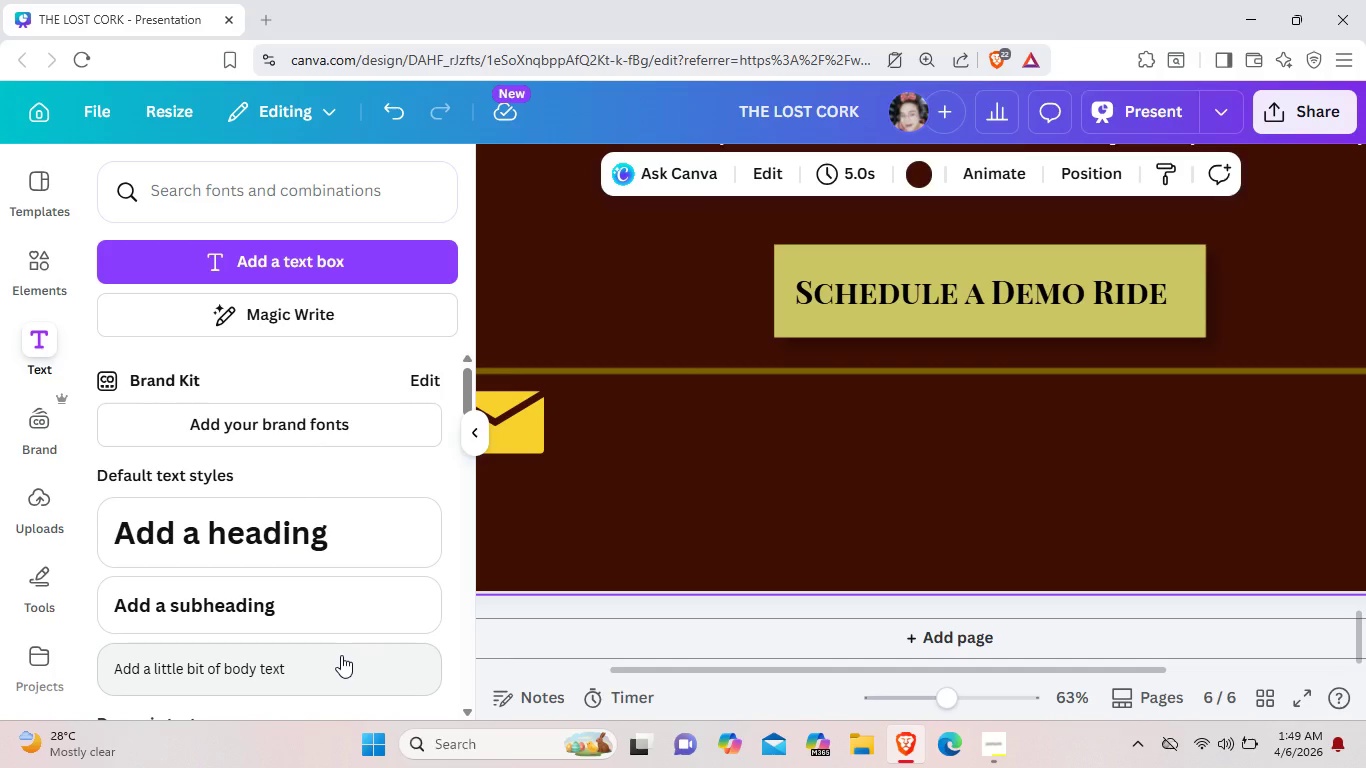 
wait(9.22)
 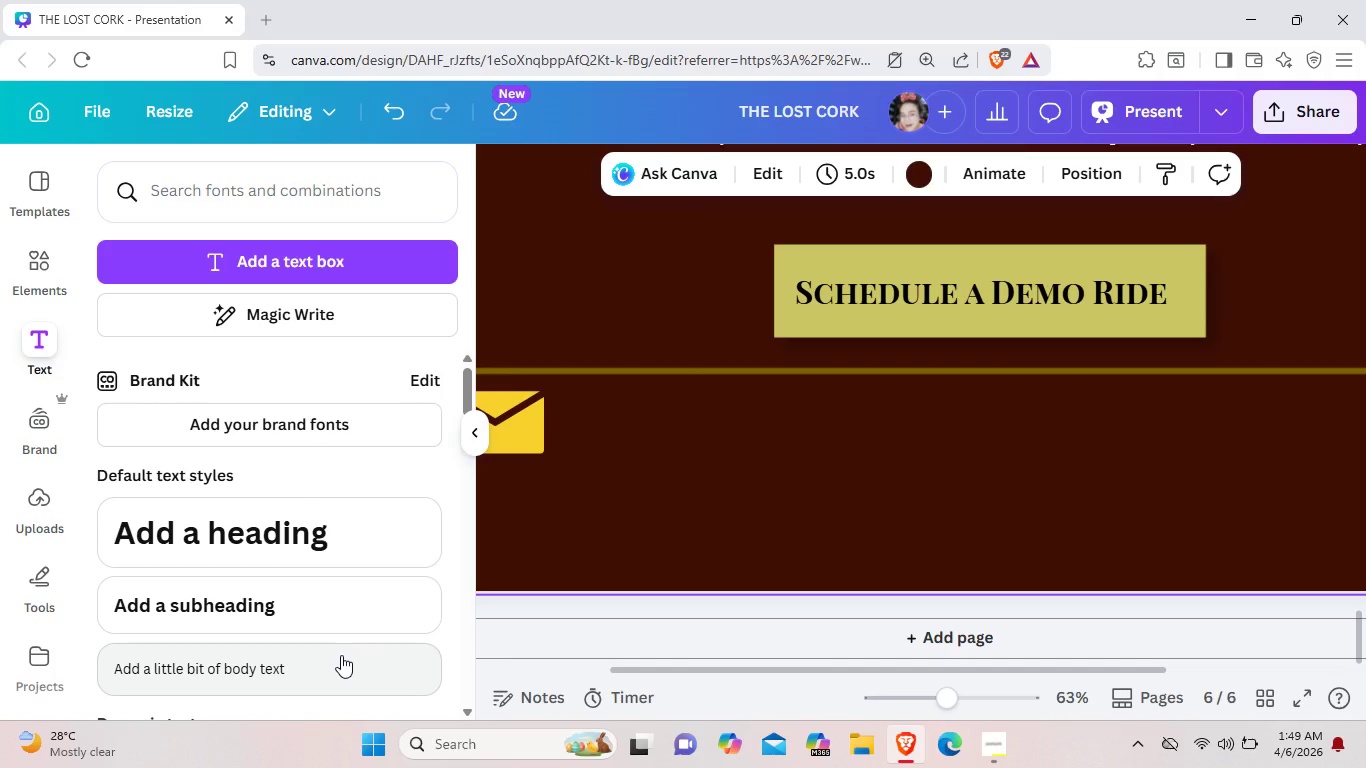 
left_click([325, 650])
 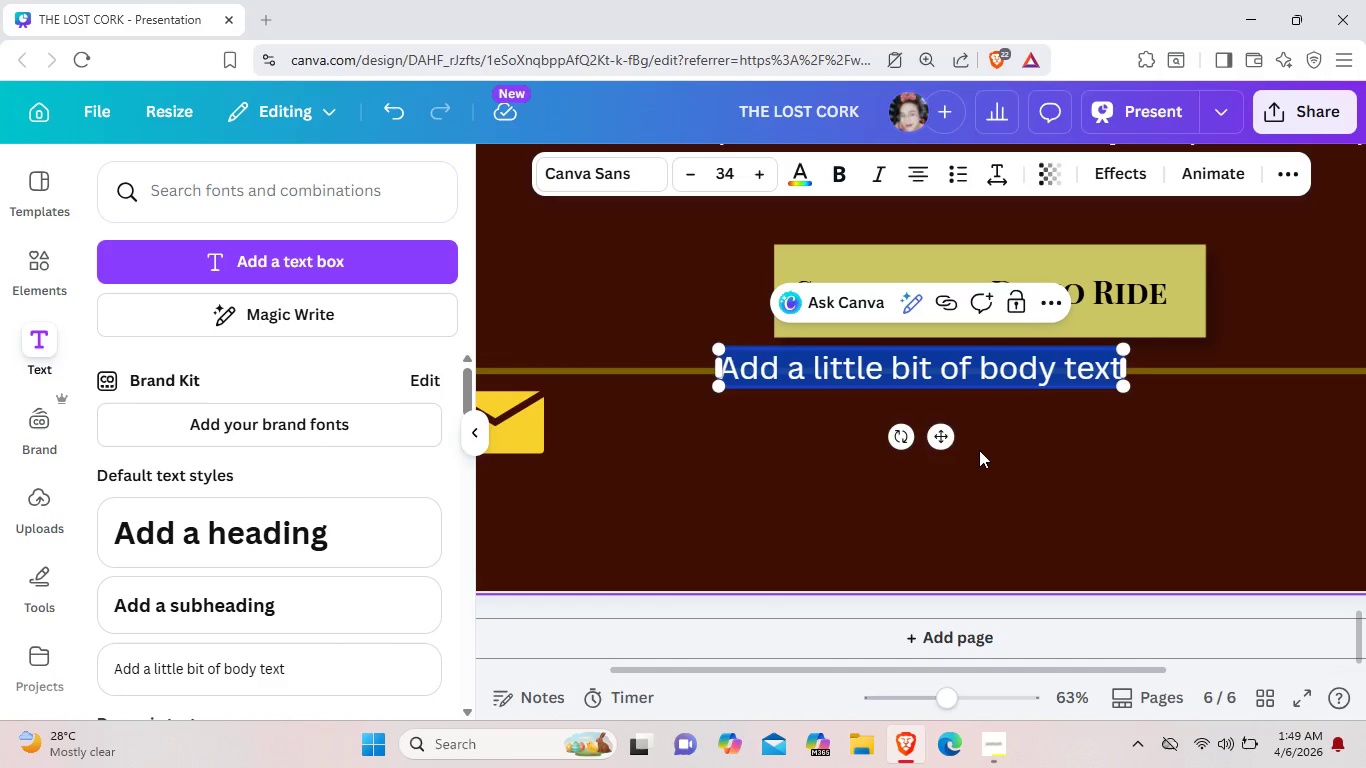 
key(Backspace)
type(hello)
 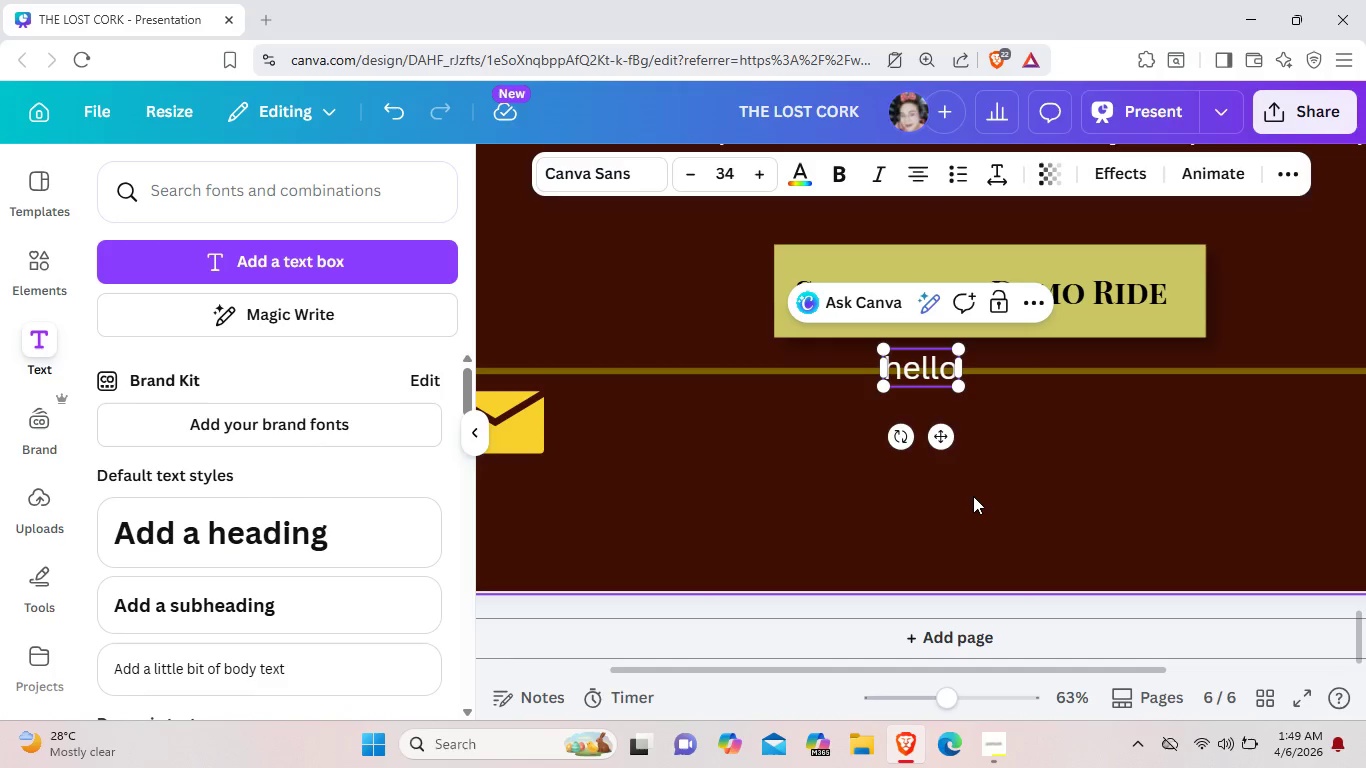 
key(Shift+2)
 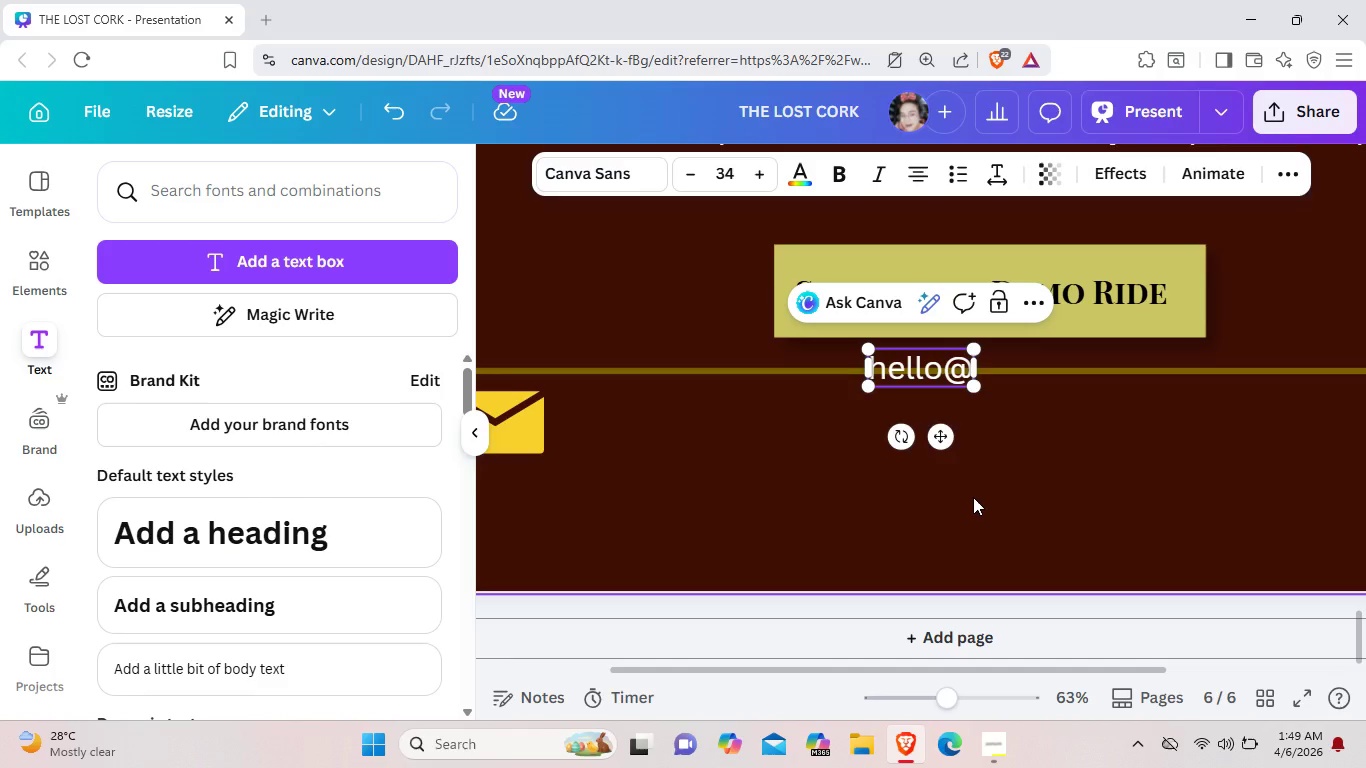 
wait(5.48)
 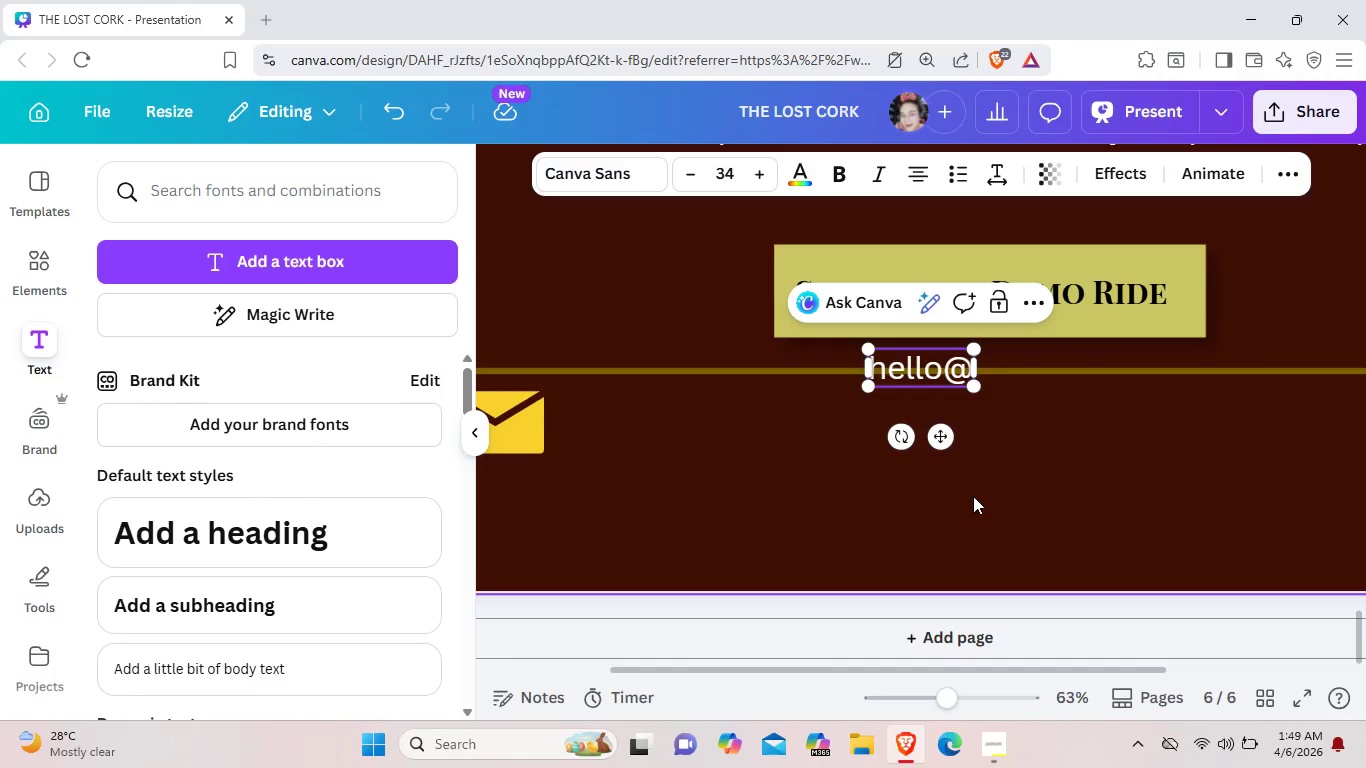 
type(the)
 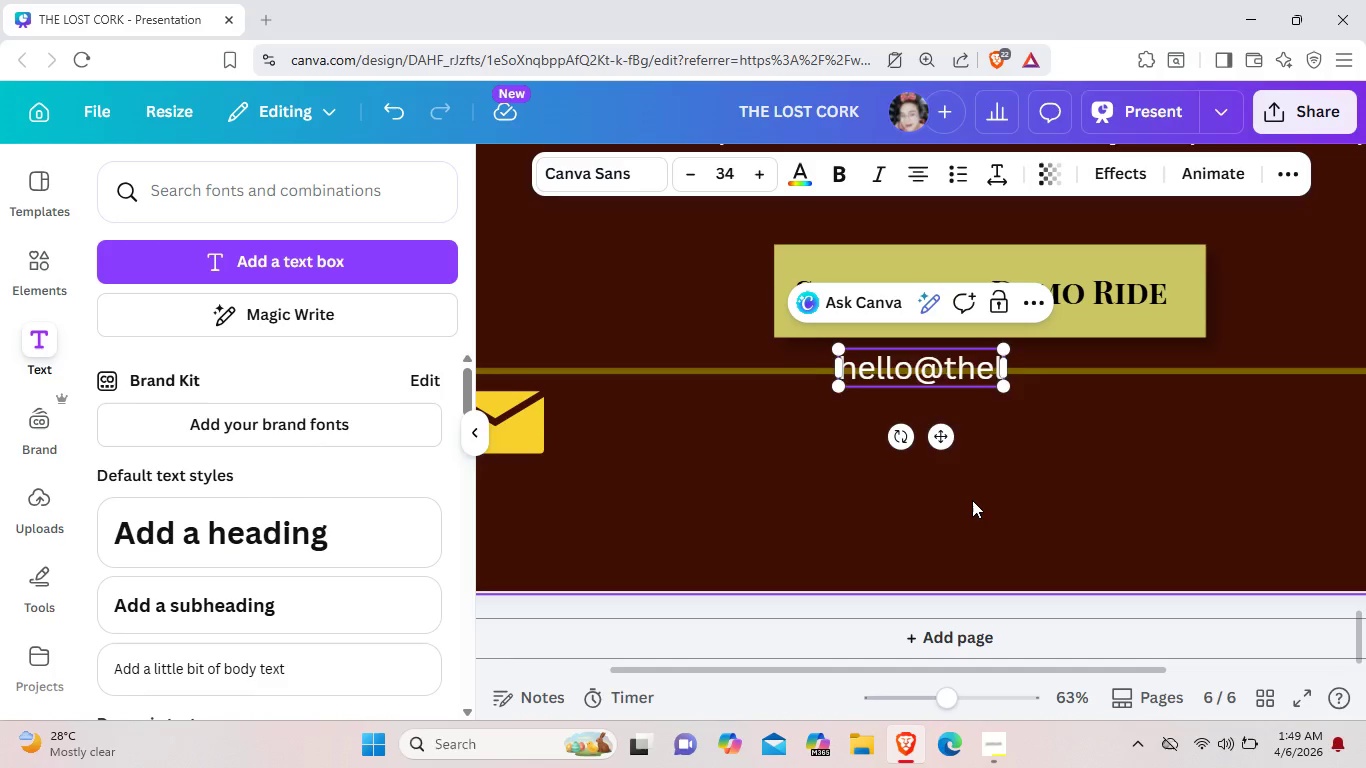 
type(lostcork.com)
 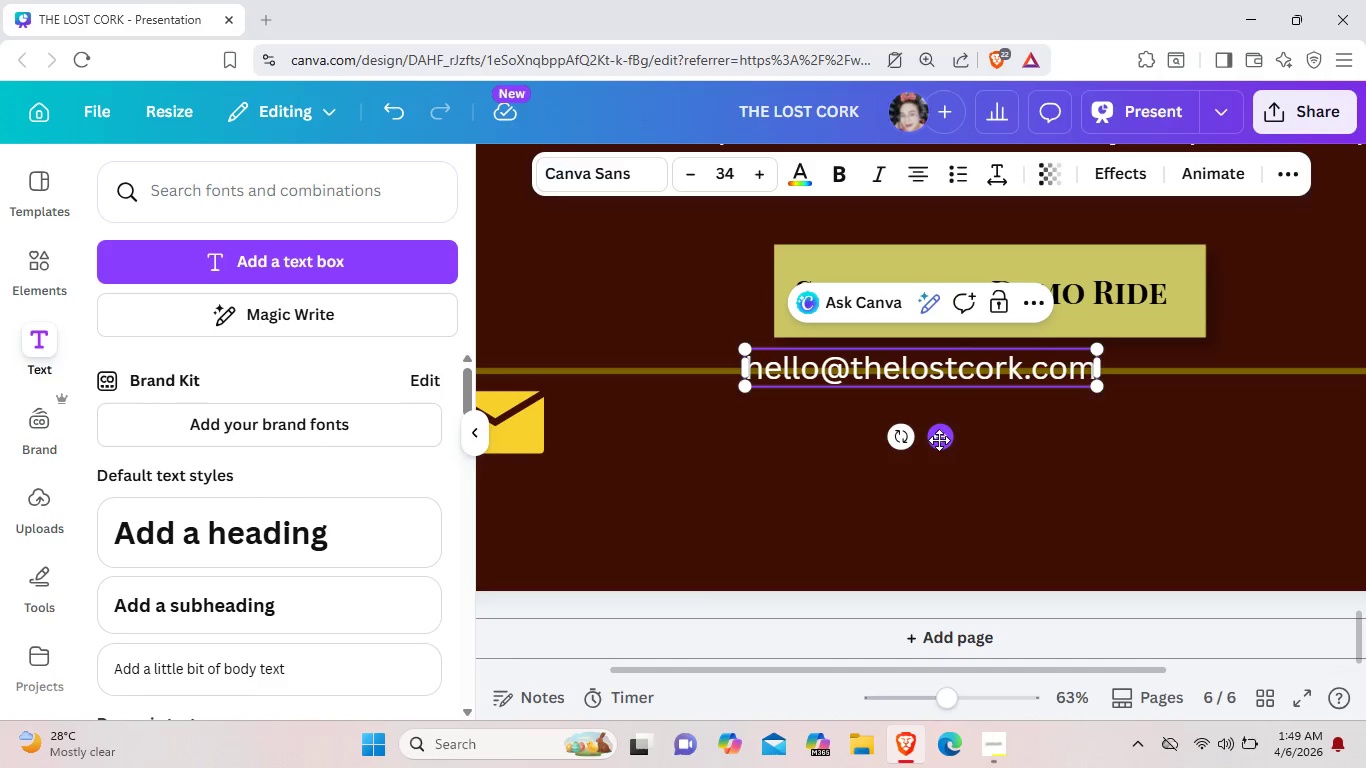 
left_click_drag(start_coordinate=[940, 440], to_coordinate=[767, 498])
 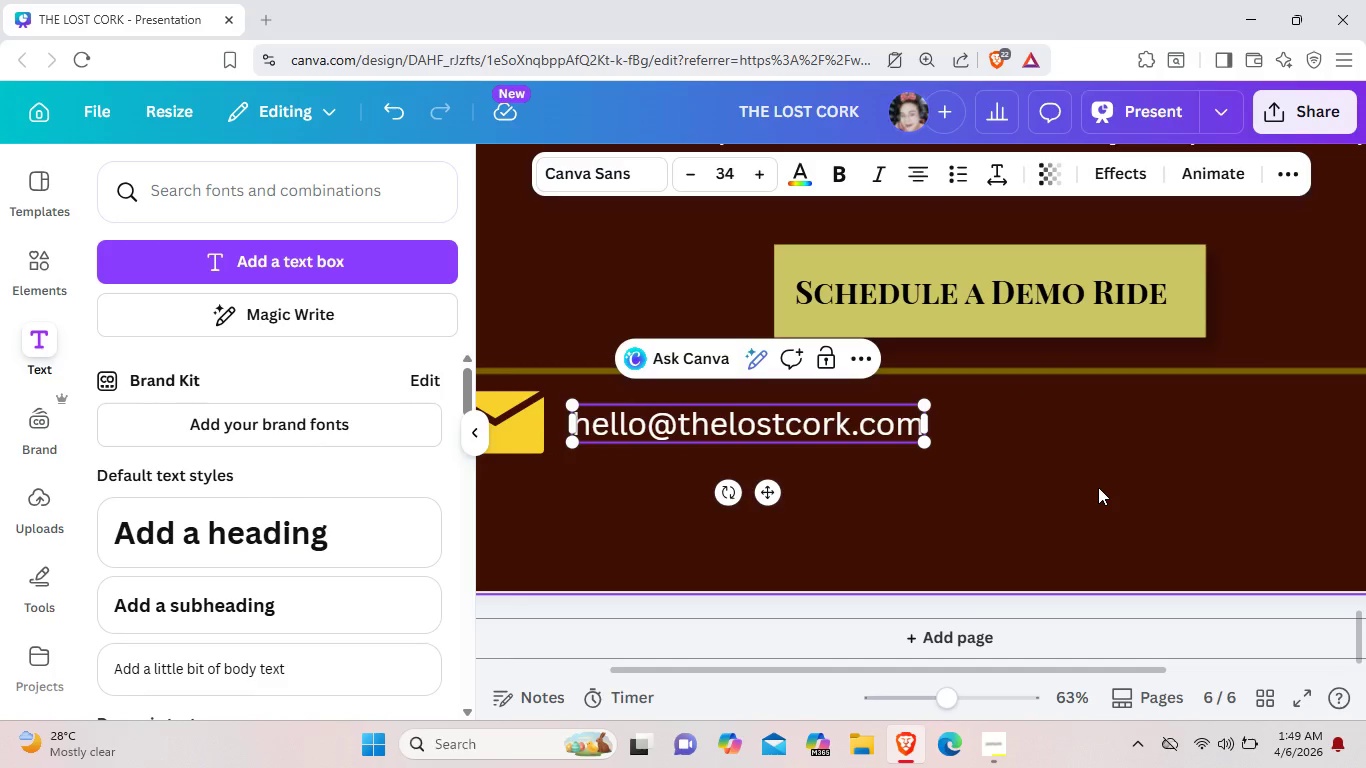 
left_click([1098, 487])
 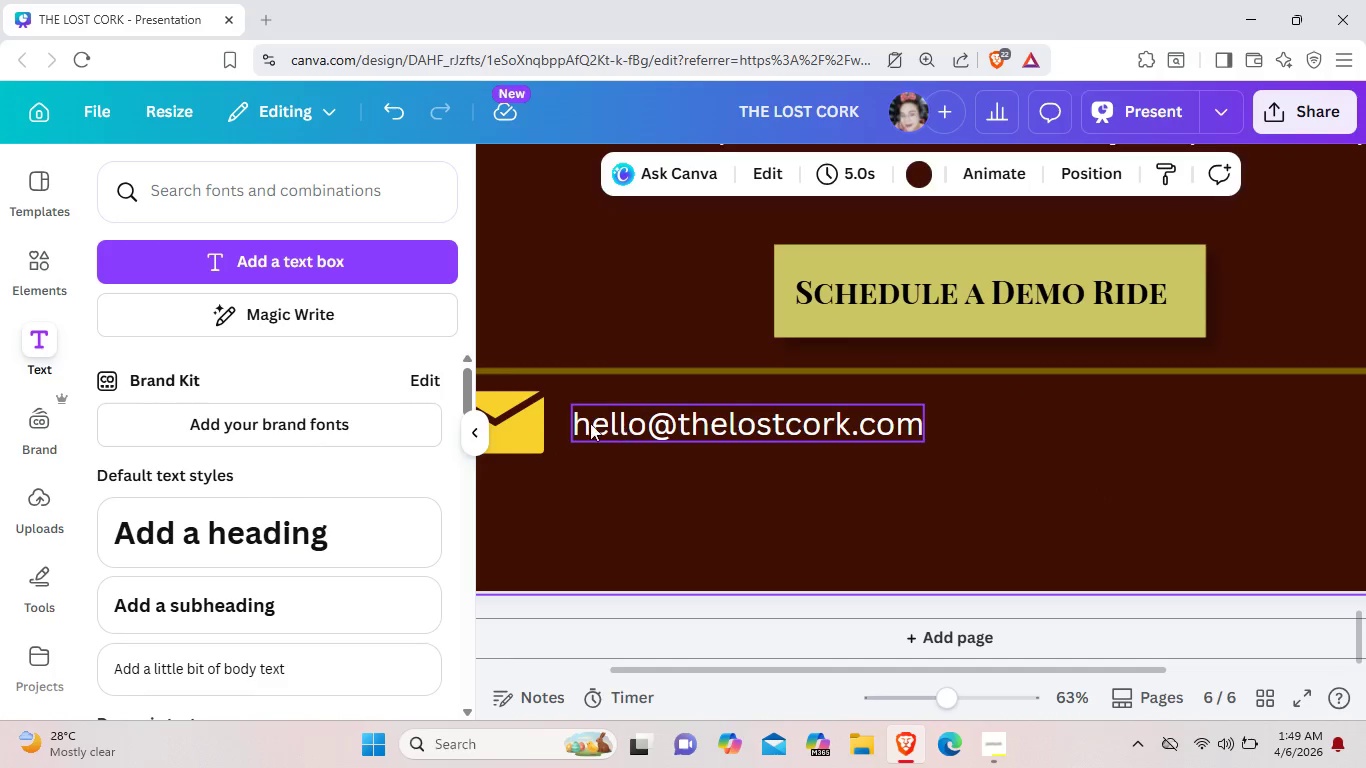 
double_click([537, 434])
 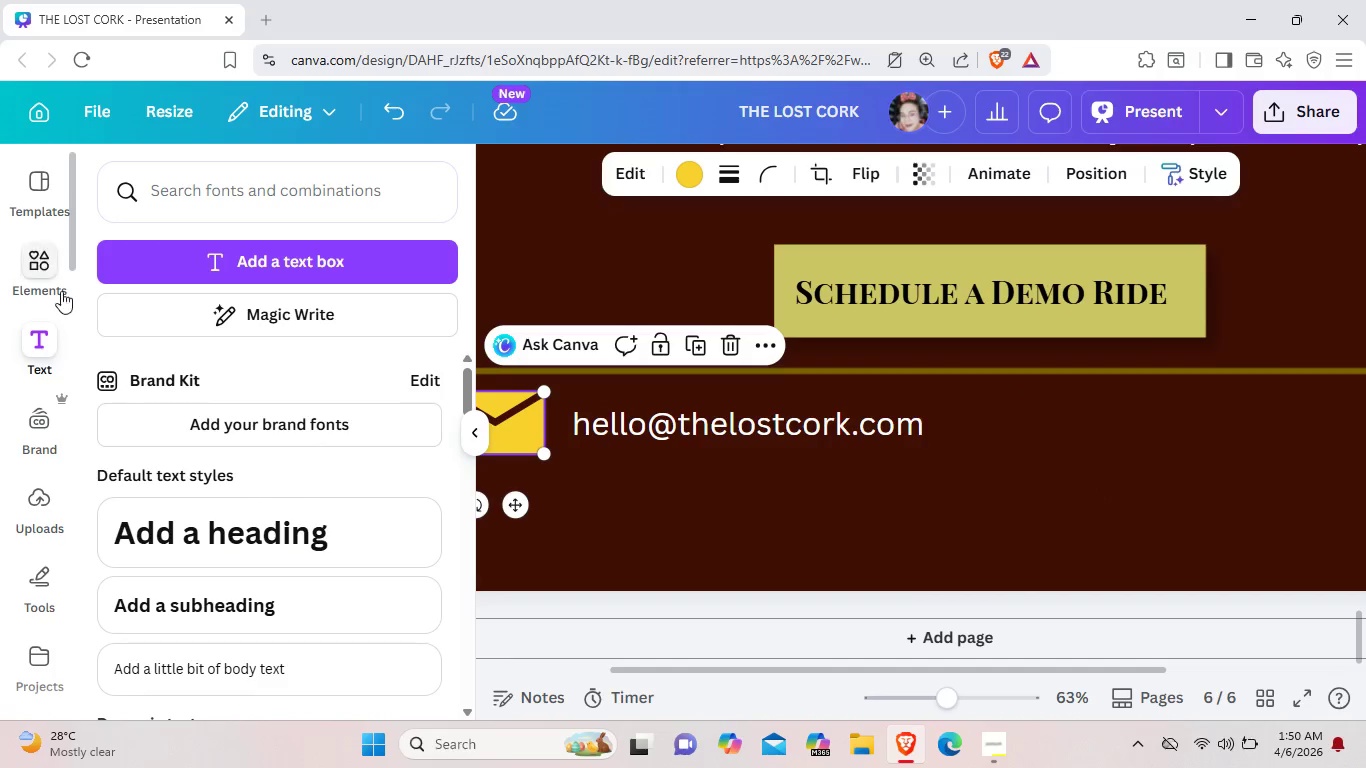 
left_click([58, 283])
 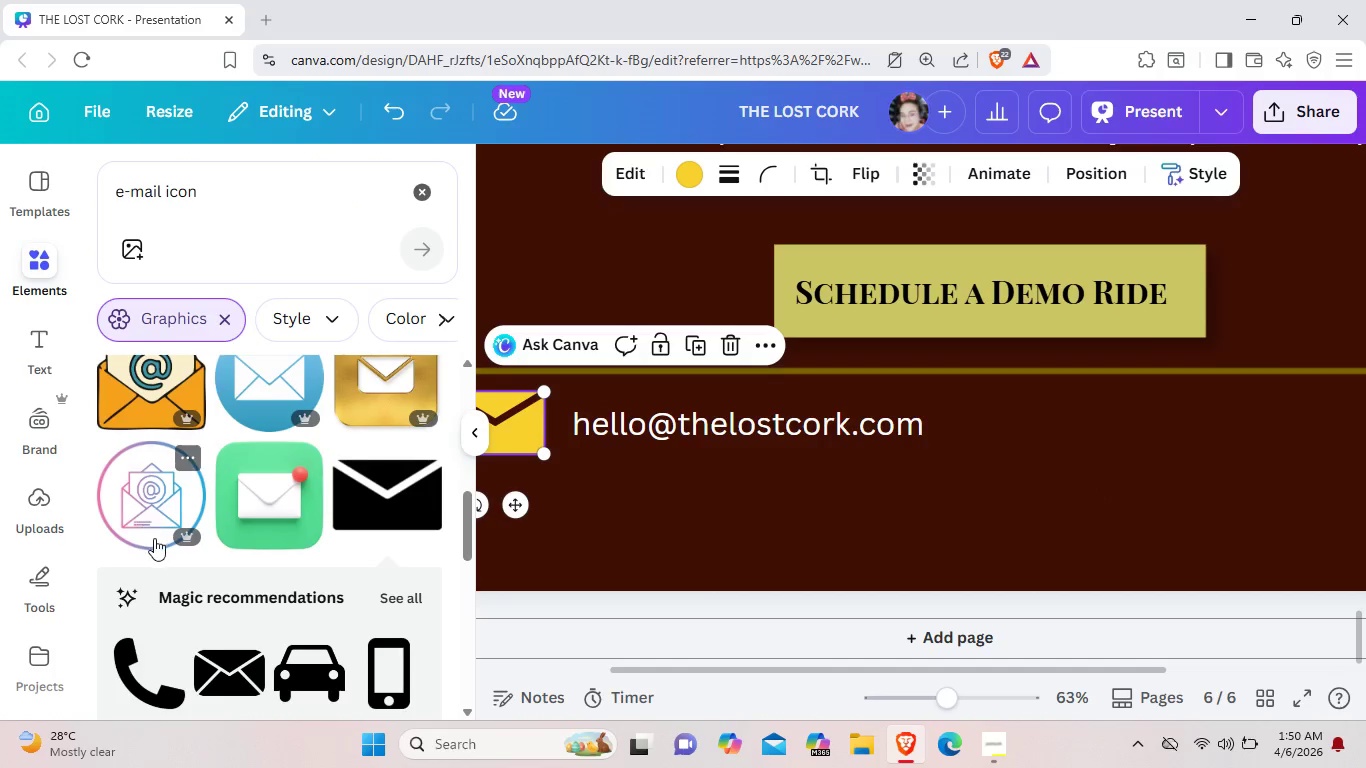 
scroll: coordinate [154, 538], scroll_direction: down, amount: 1.0
 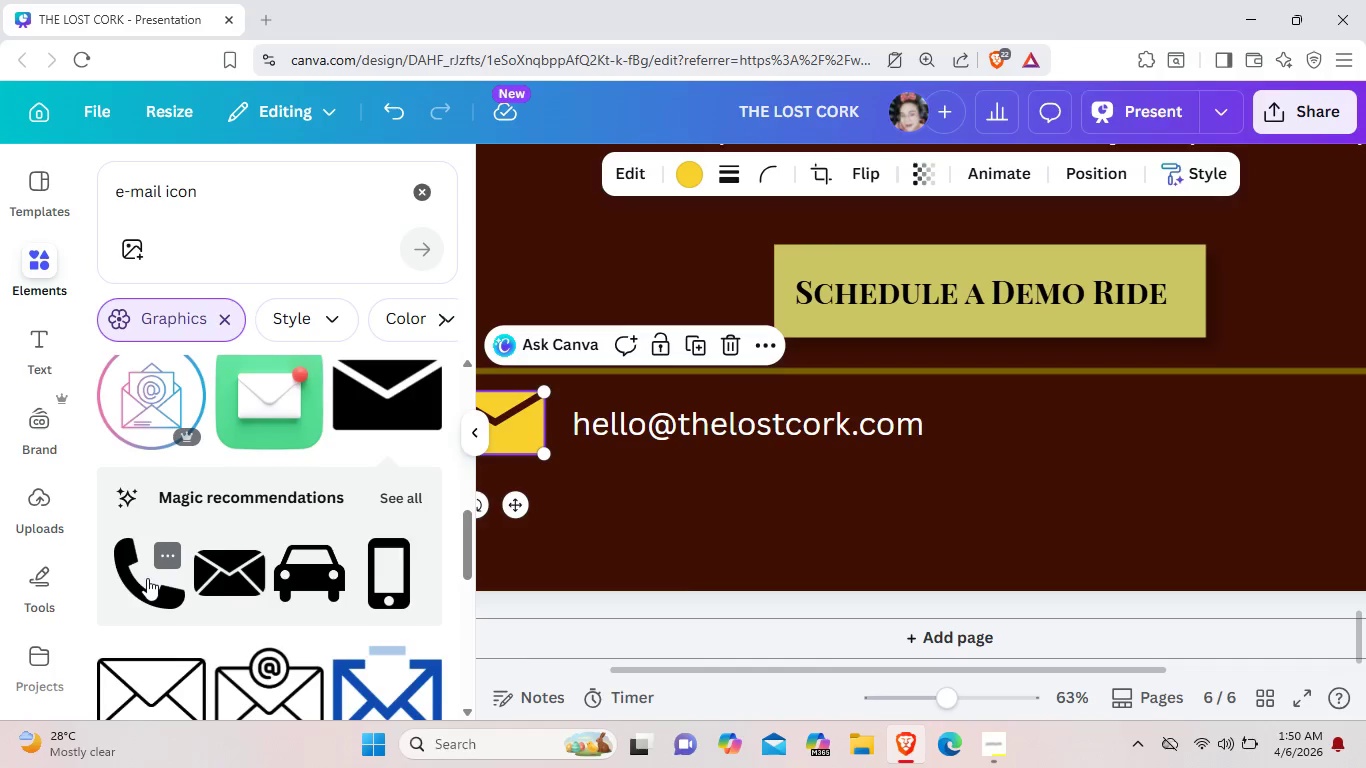 
left_click([147, 578])
 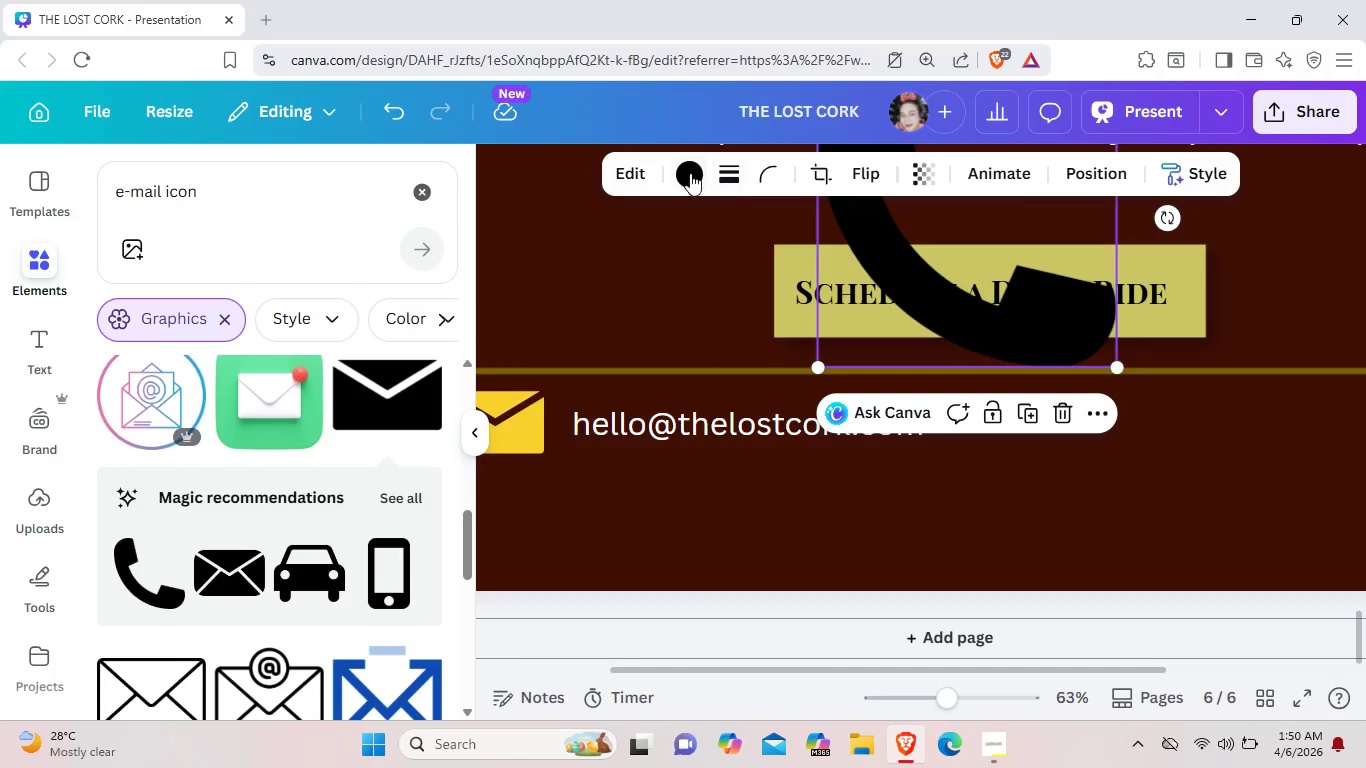 
left_click([689, 173])
 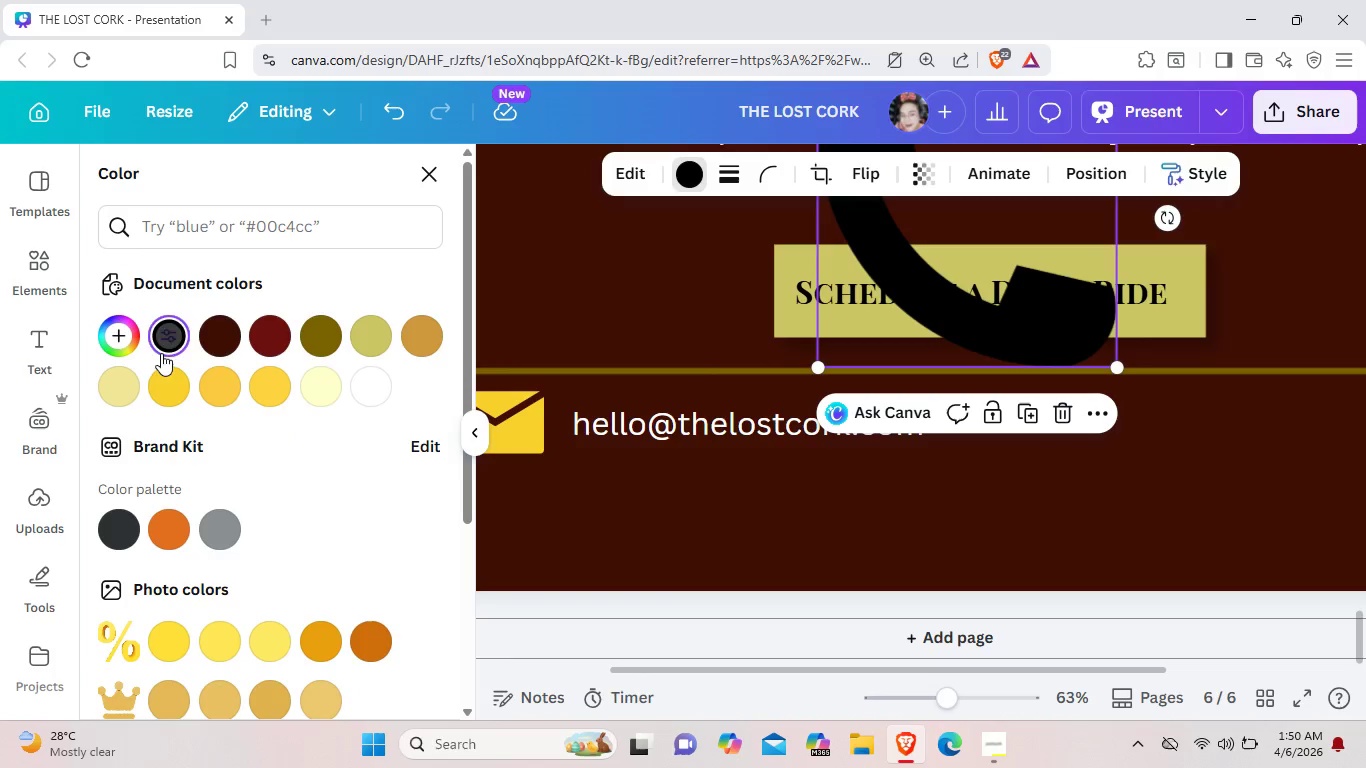 
left_click([163, 384])
 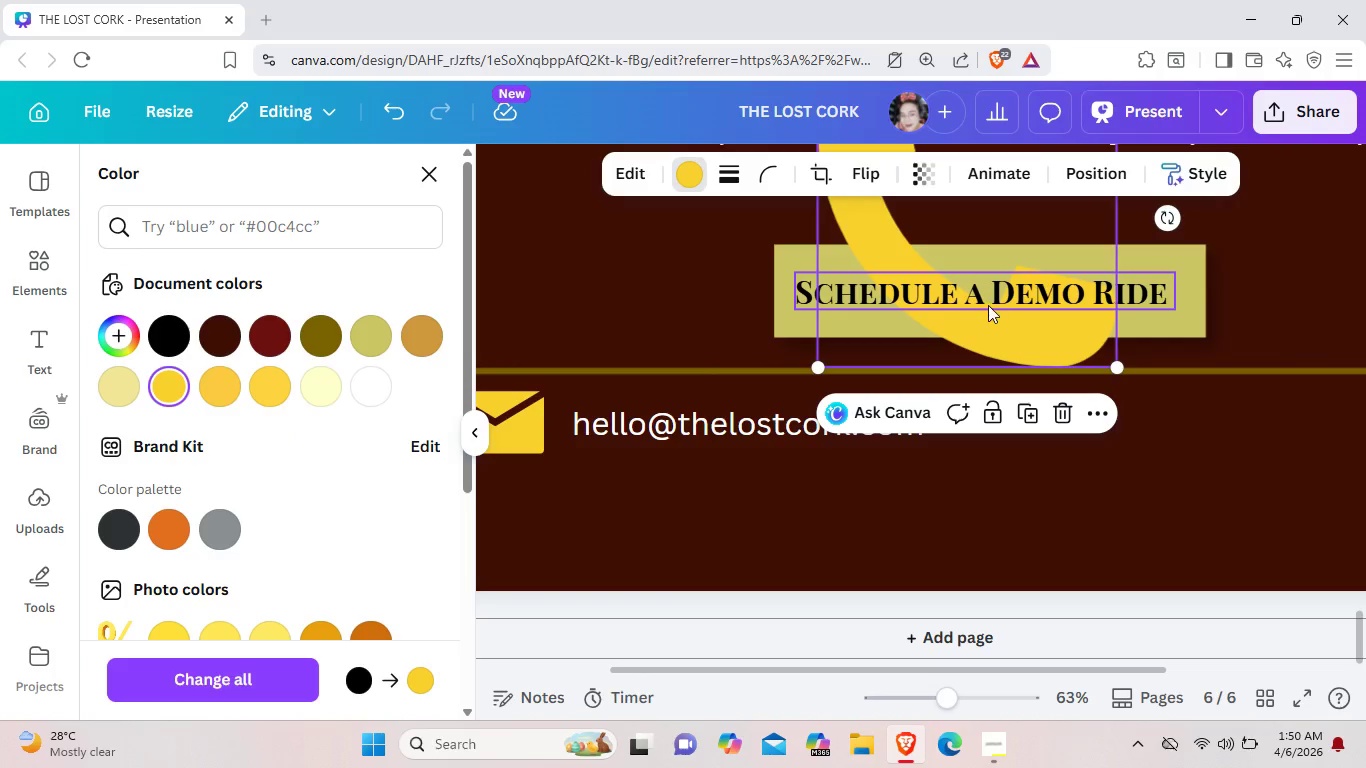 
left_click_drag(start_coordinate=[988, 299], to_coordinate=[988, 305])
 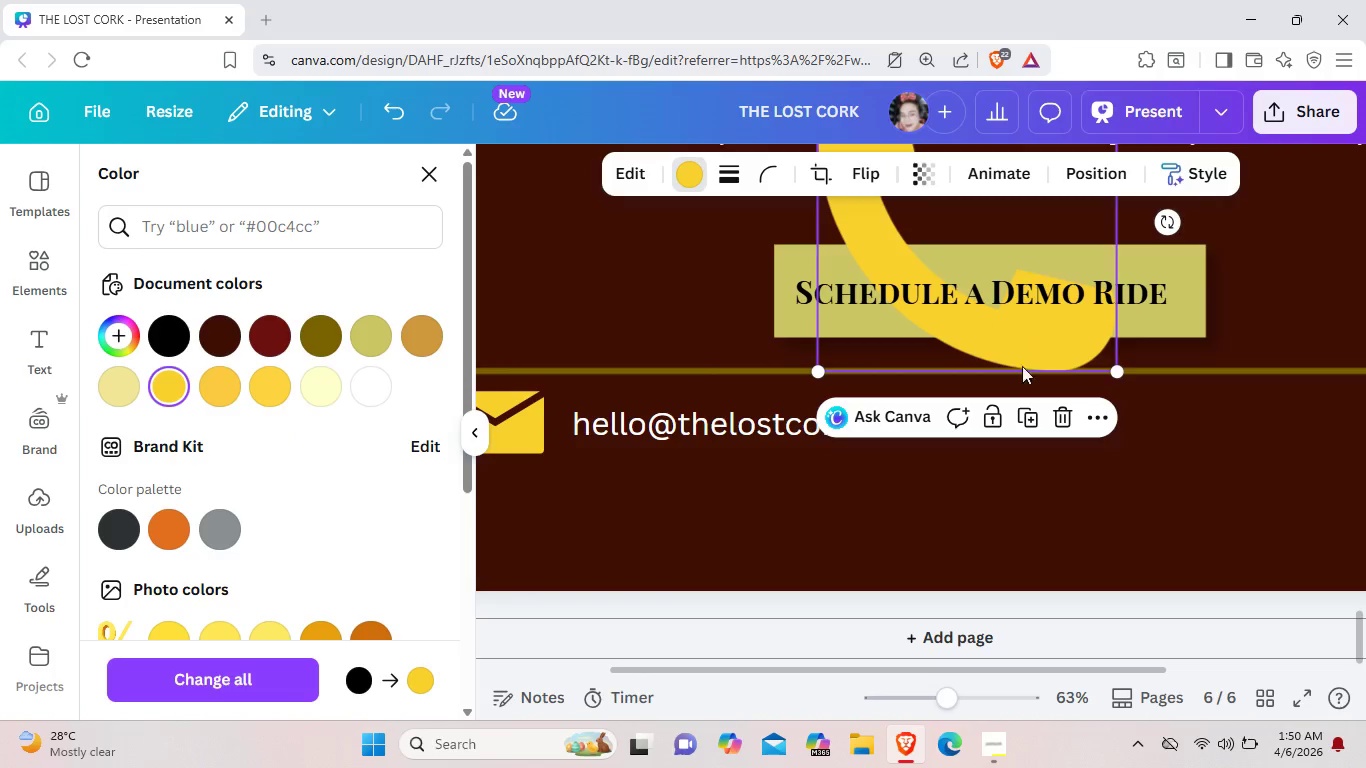 
left_click_drag(start_coordinate=[1030, 341], to_coordinate=[999, 535])
 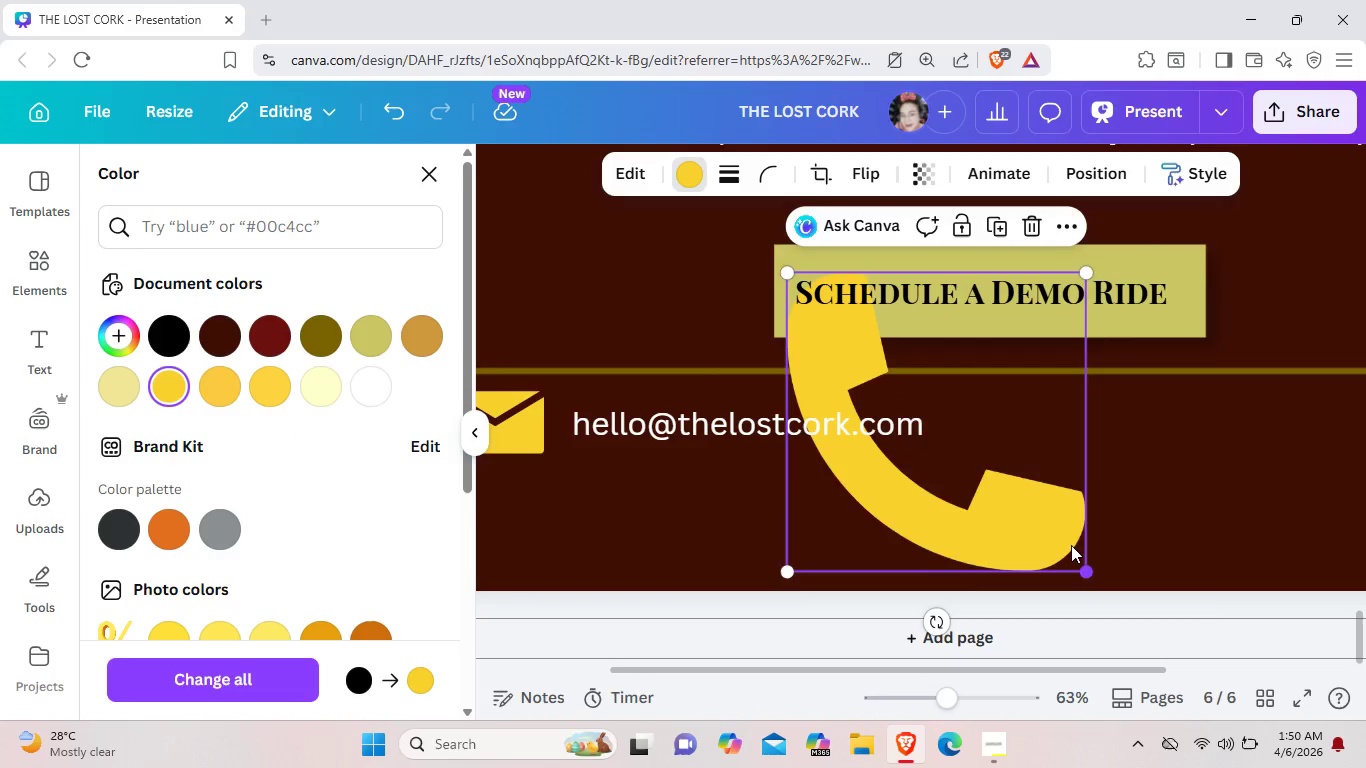 
left_click_drag(start_coordinate=[1090, 568], to_coordinate=[866, 365])
 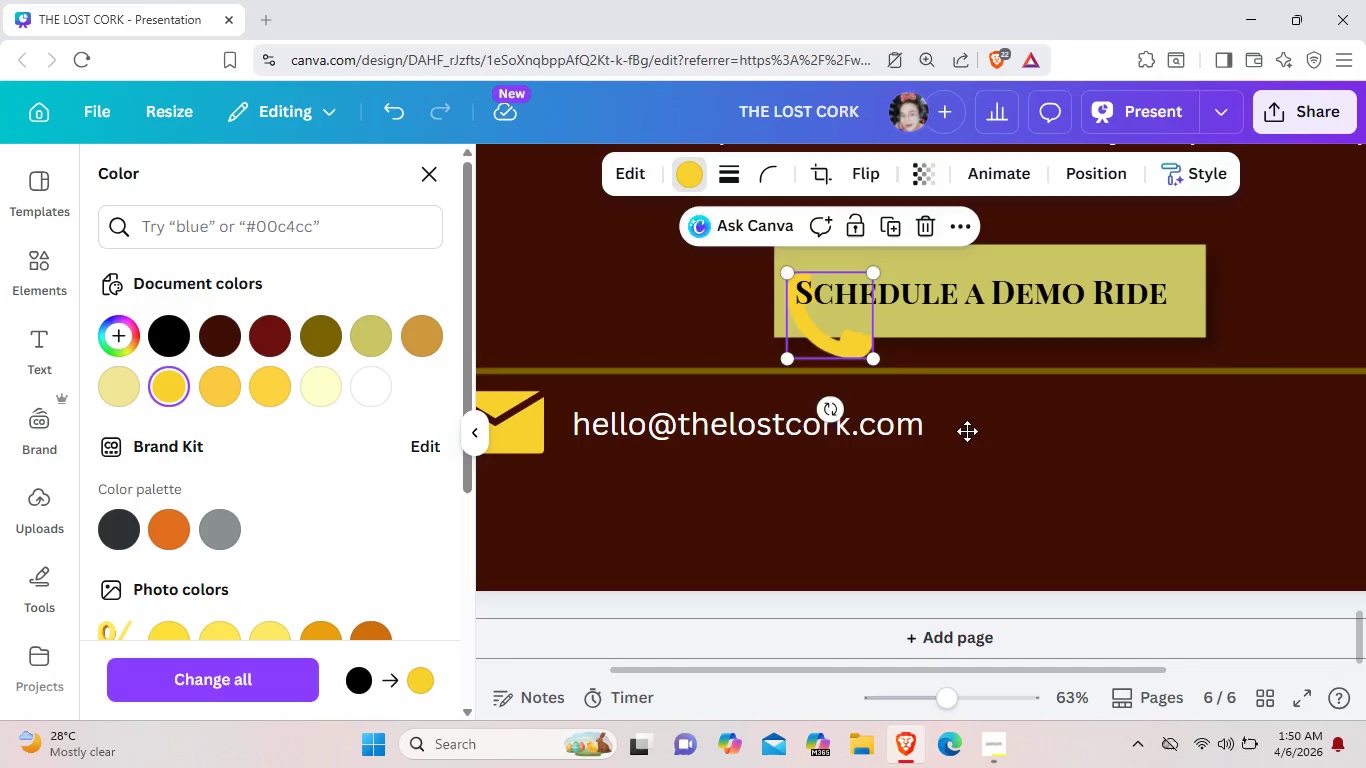 
left_click_drag(start_coordinate=[855, 346], to_coordinate=[1006, 454])
 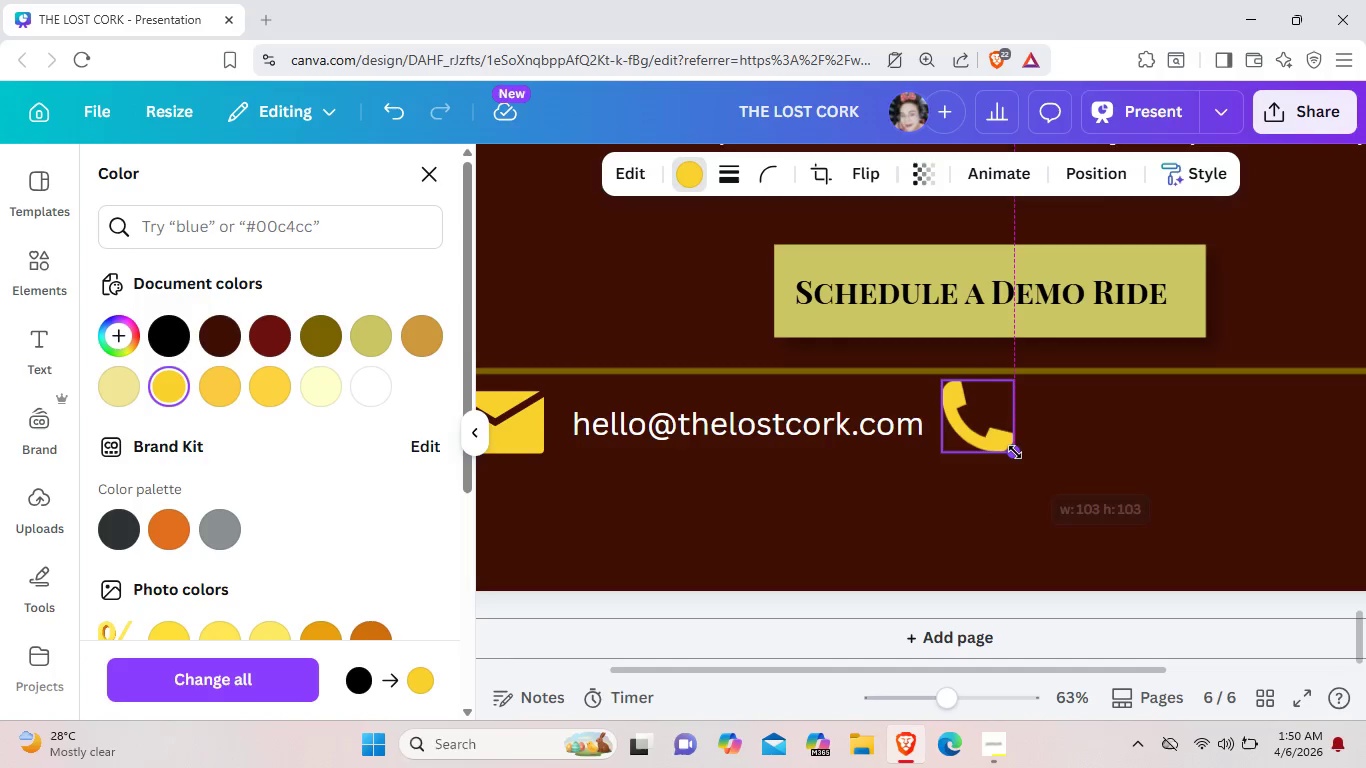 
left_click_drag(start_coordinate=[1032, 471], to_coordinate=[1015, 452])
 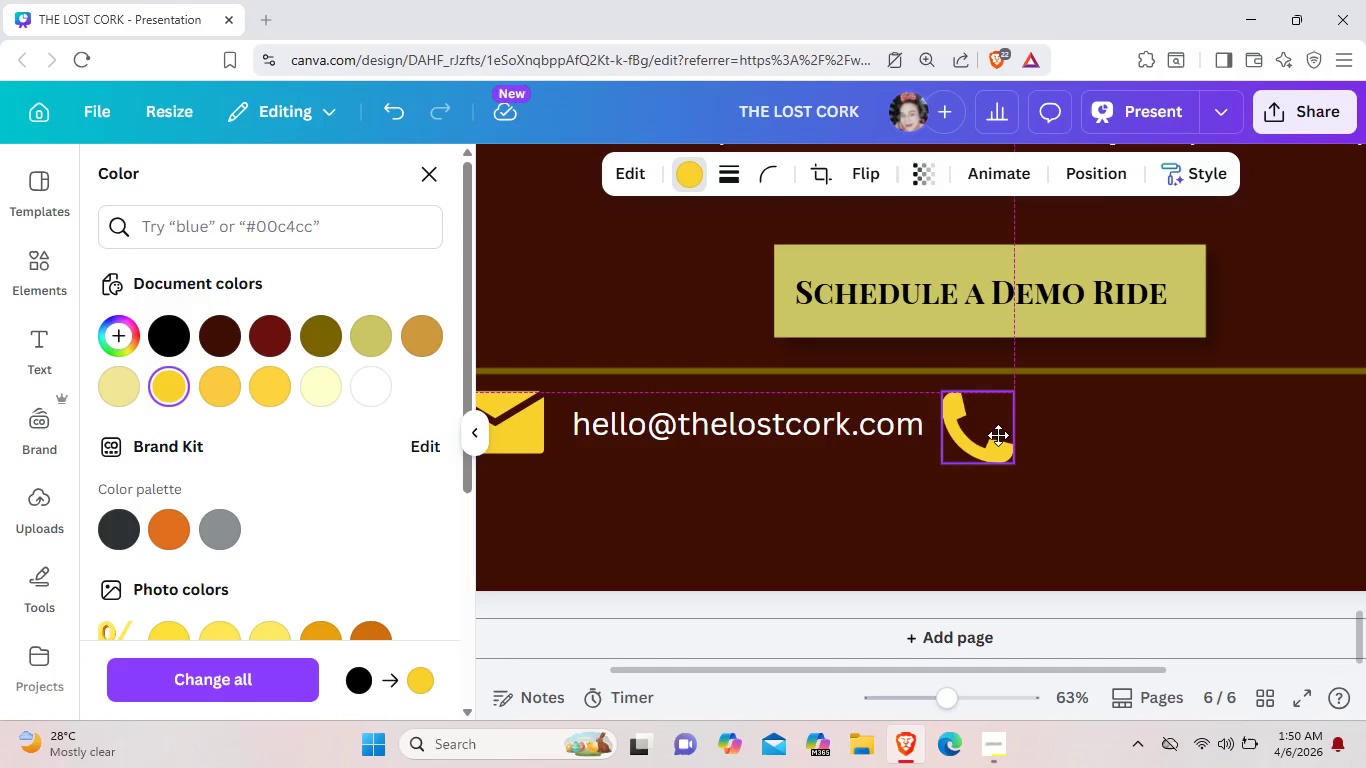 
left_click_drag(start_coordinate=[995, 422], to_coordinate=[998, 435])
 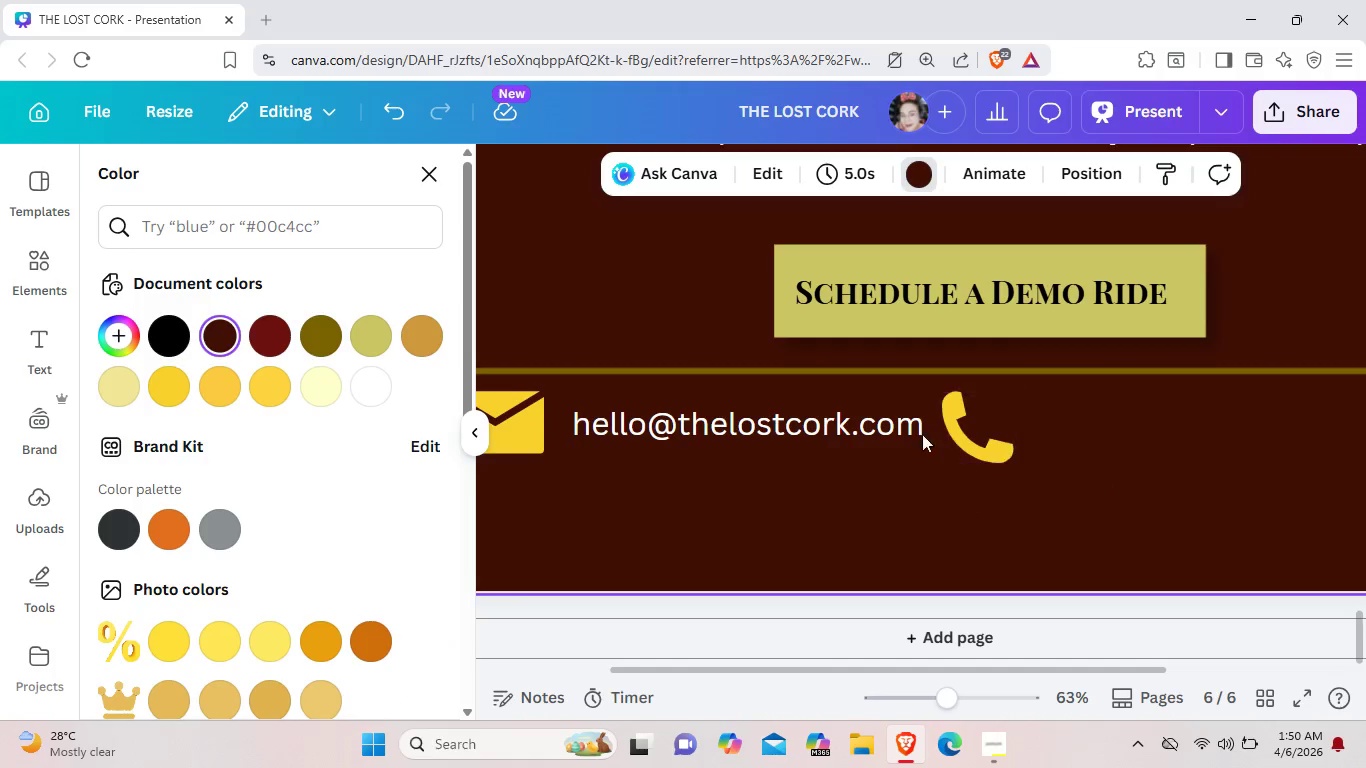 
left_click([897, 434])
 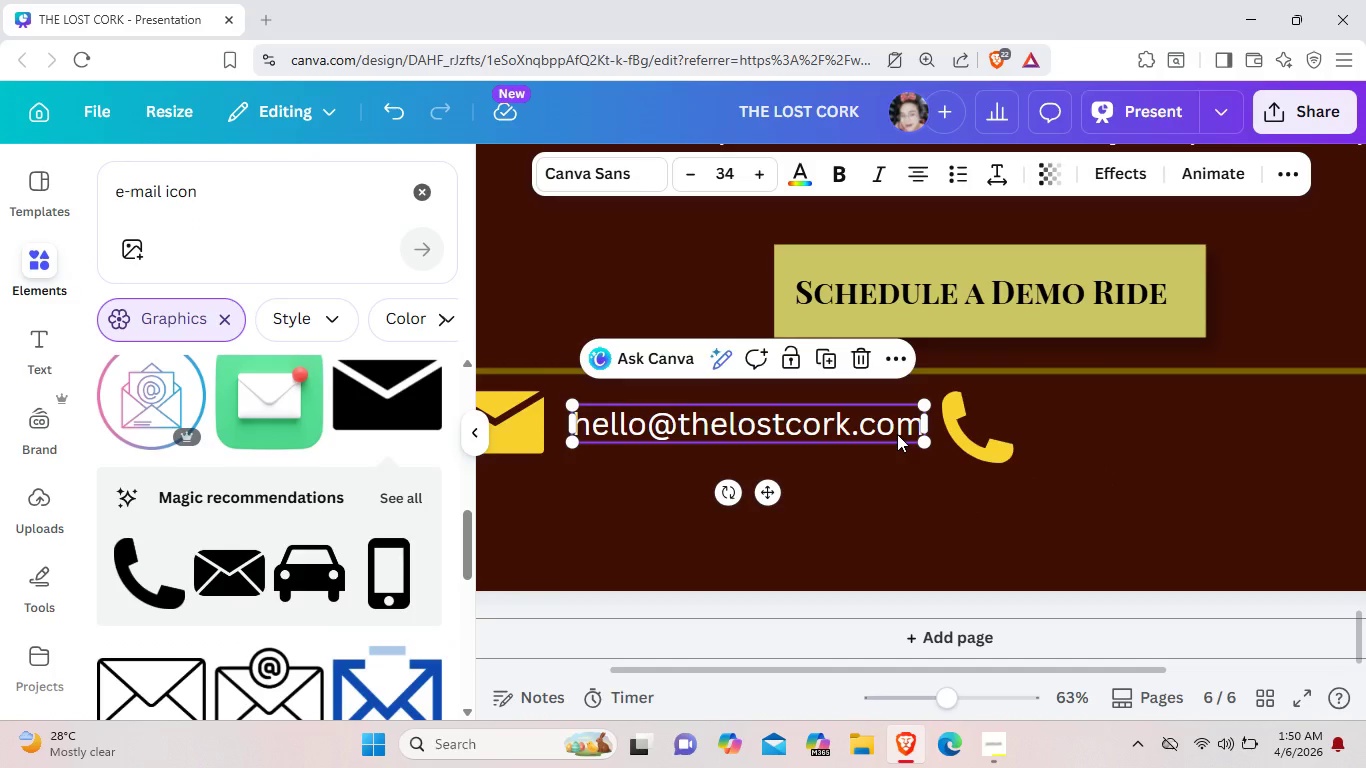 
key(Control+C)
 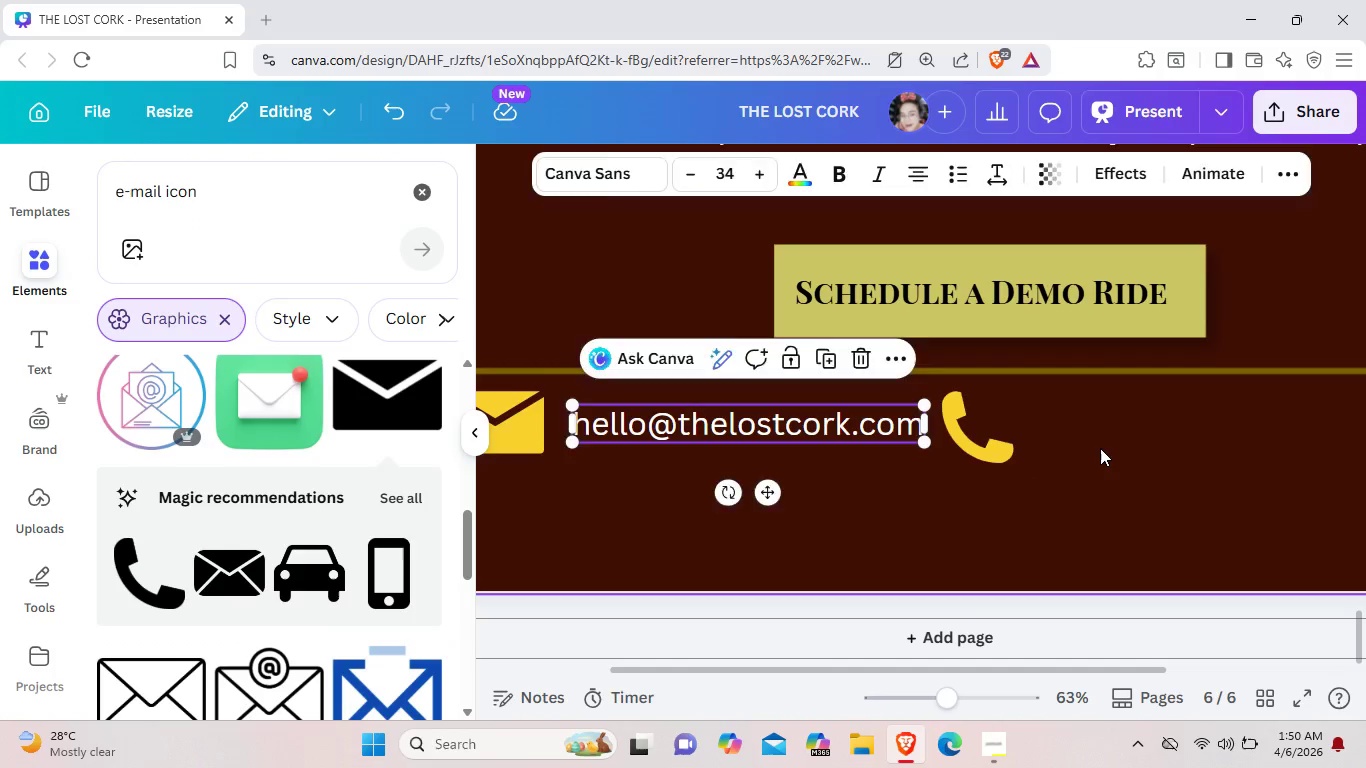 
left_click([1100, 448])
 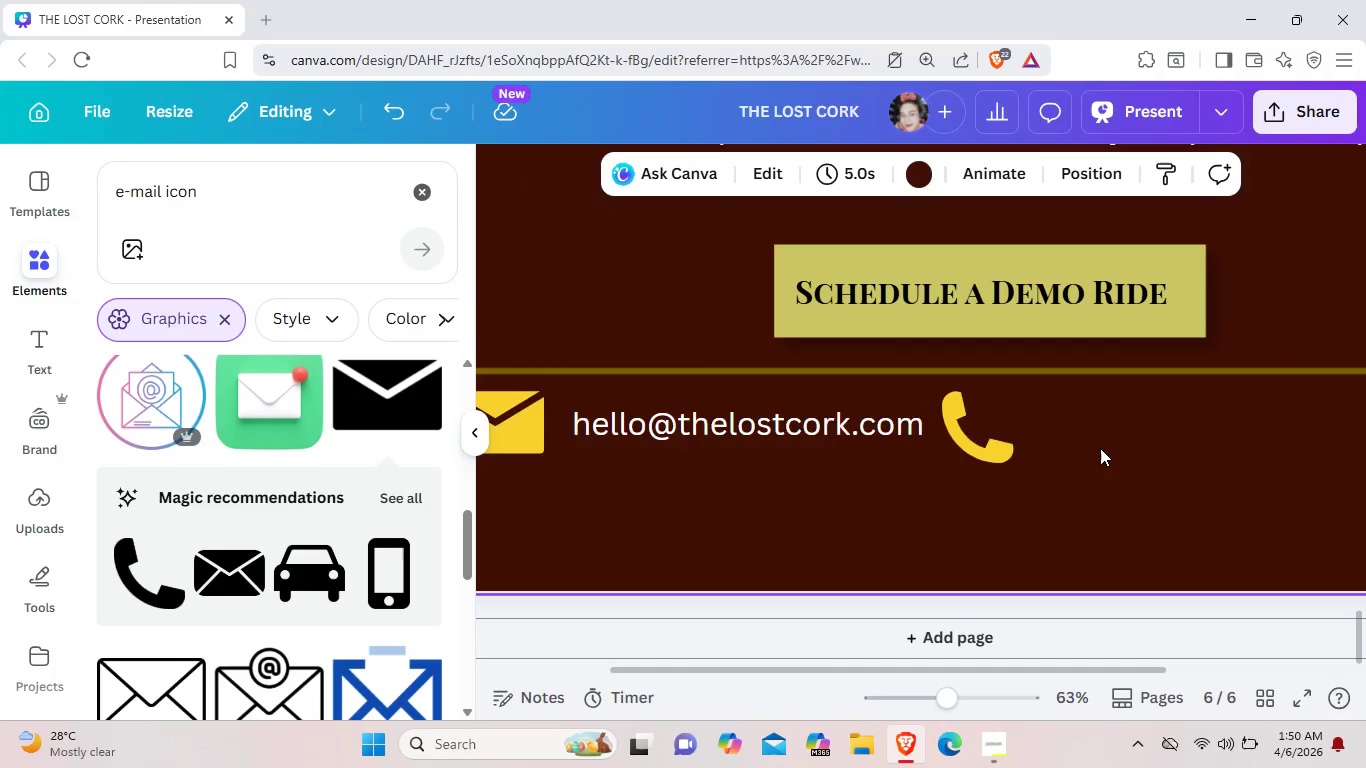 
key(Control+V)
 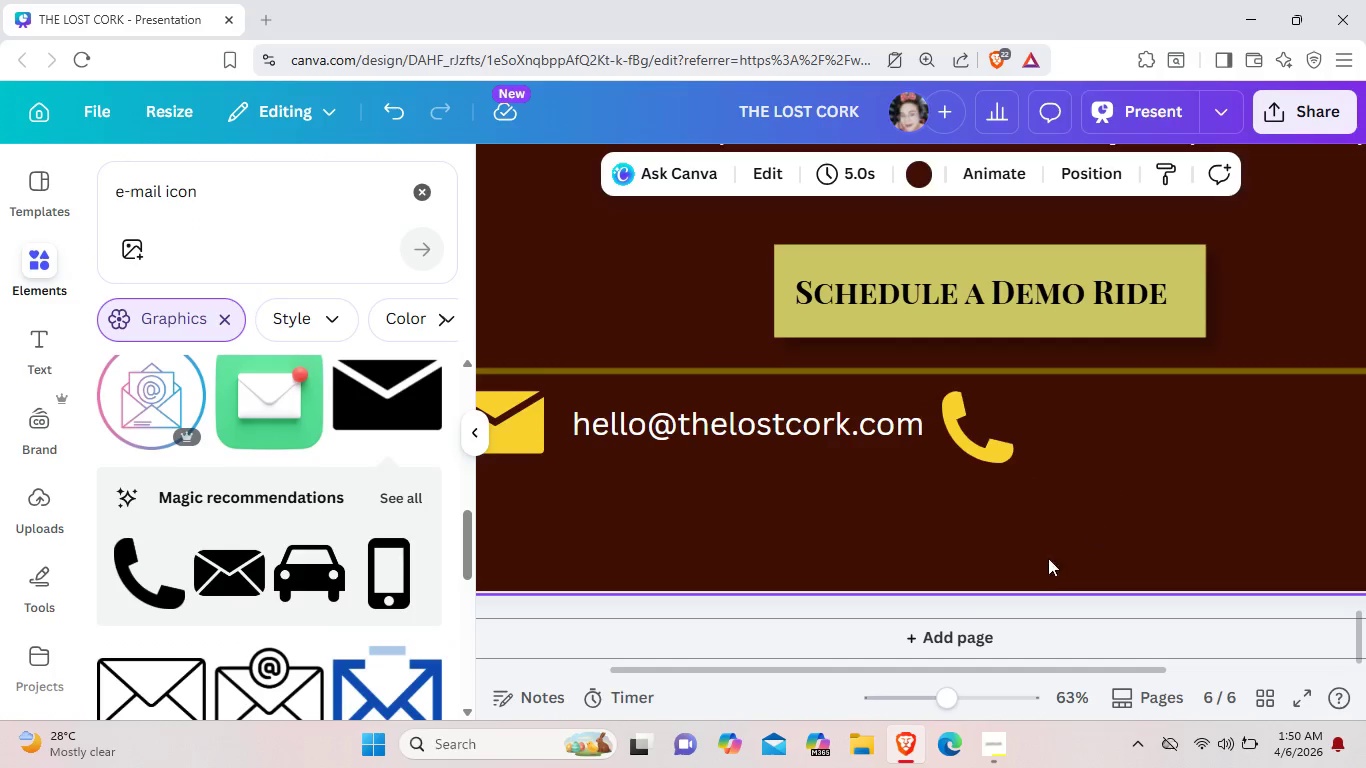 
left_click_drag(start_coordinate=[1100, 448], to_coordinate=[1106, 500])
 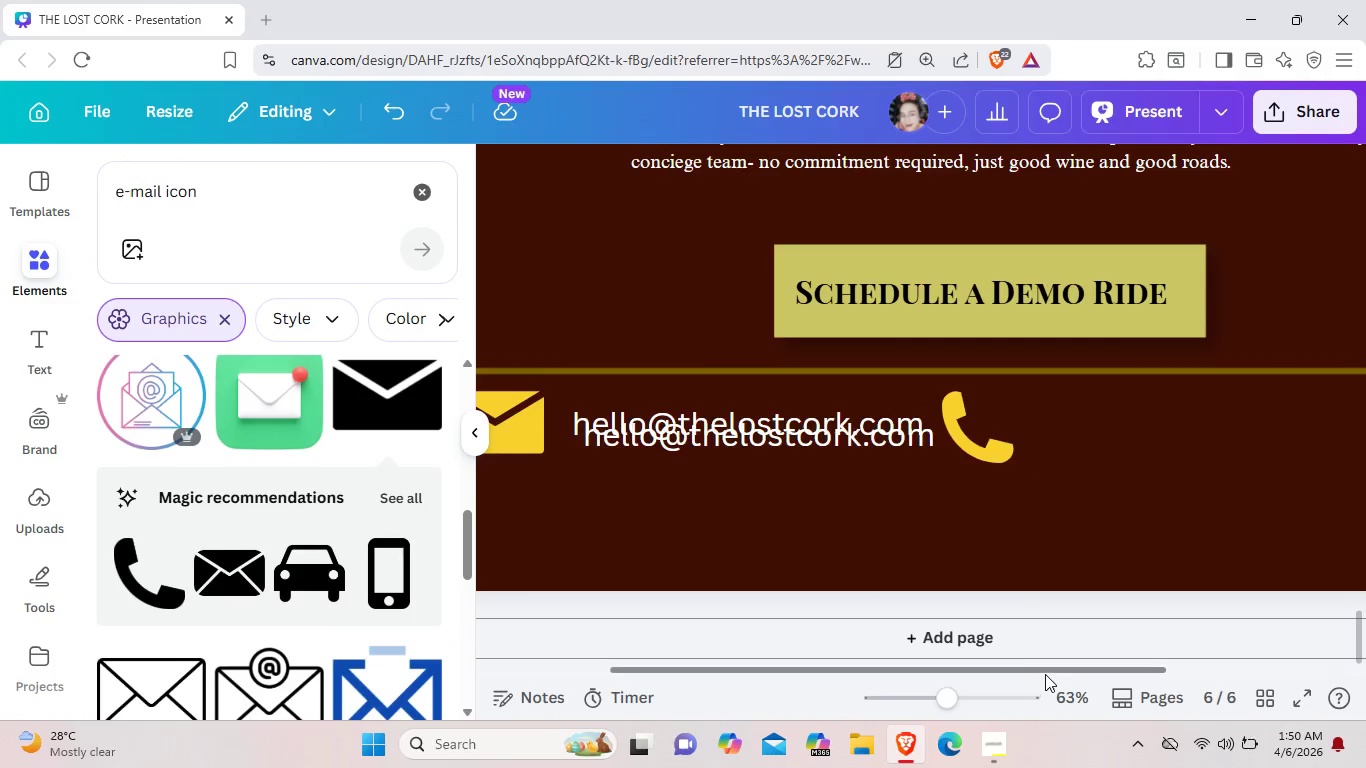 
left_click_drag(start_coordinate=[1048, 671], to_coordinate=[1114, 667])
 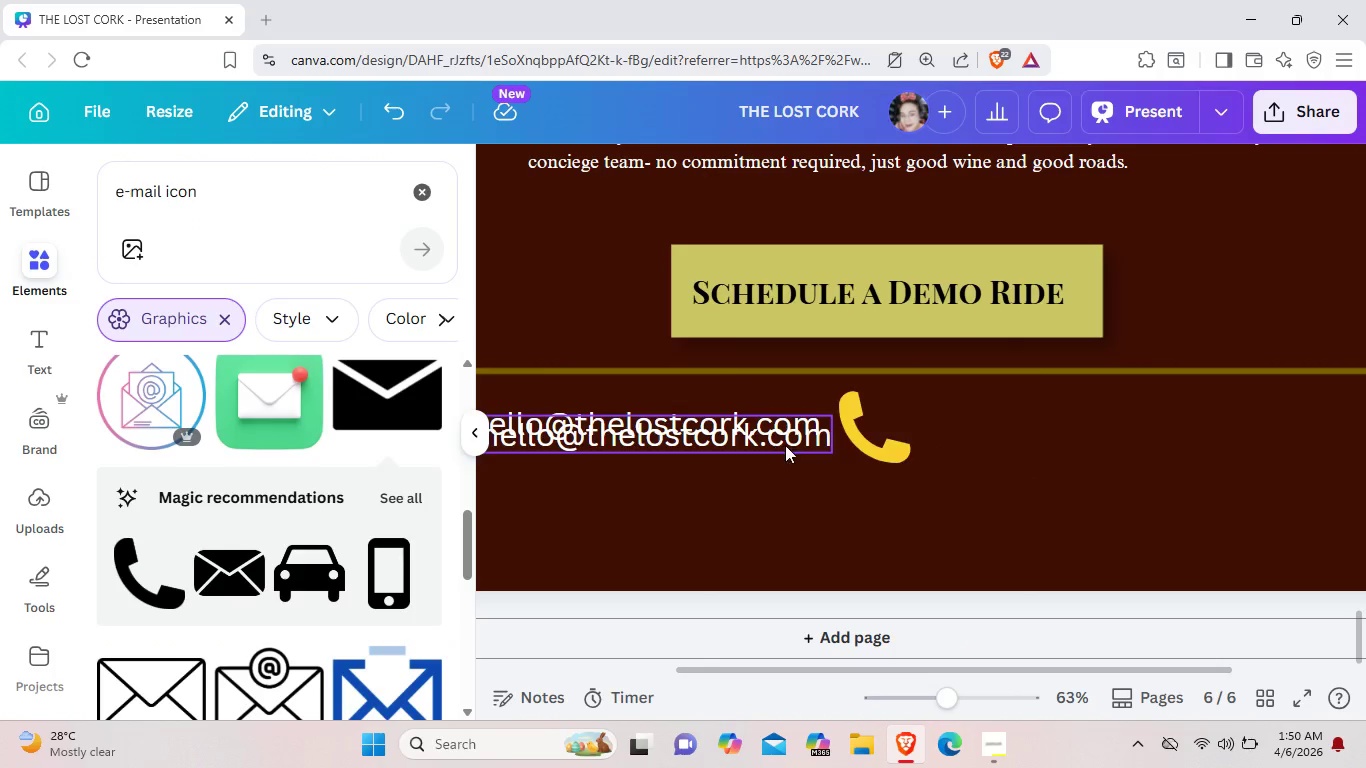 
left_click_drag(start_coordinate=[774, 445], to_coordinate=[1209, 433])
 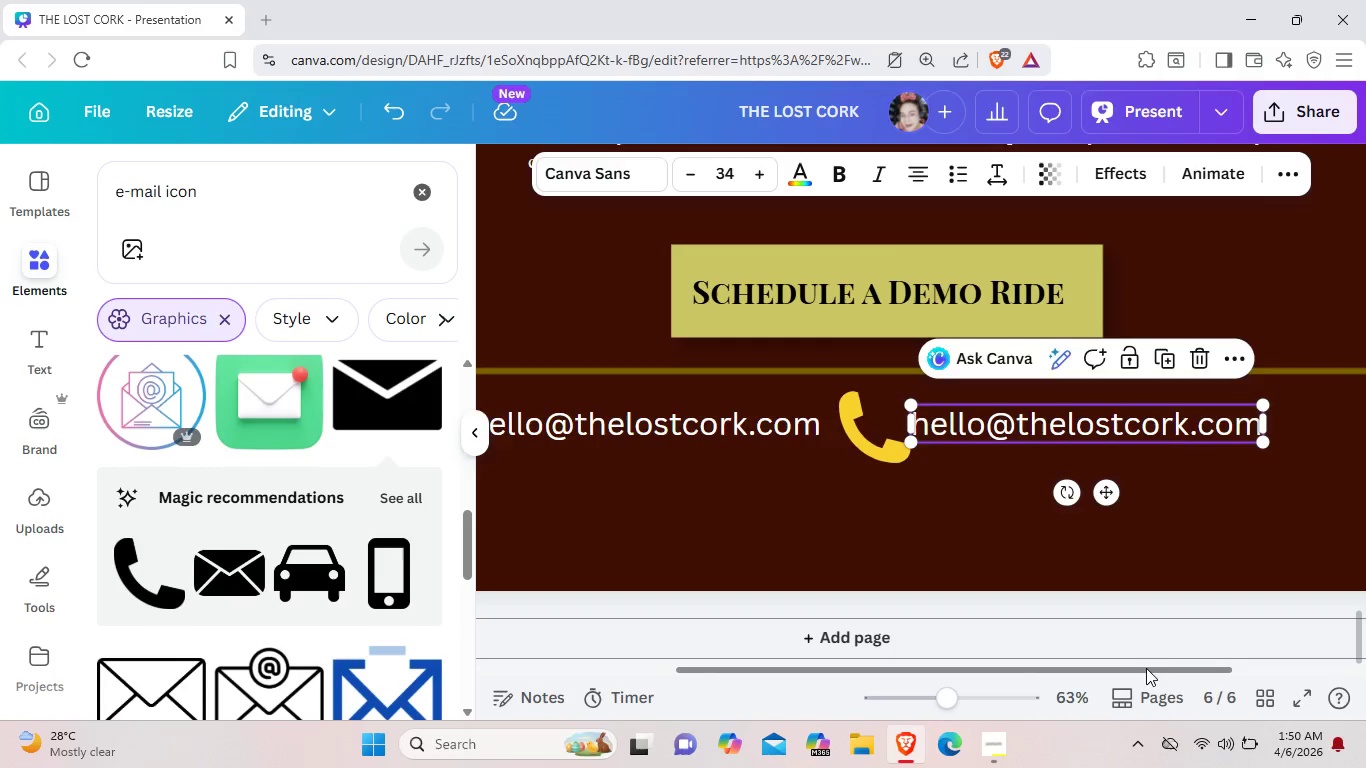 
left_click_drag(start_coordinate=[1146, 668], to_coordinate=[1218, 667])
 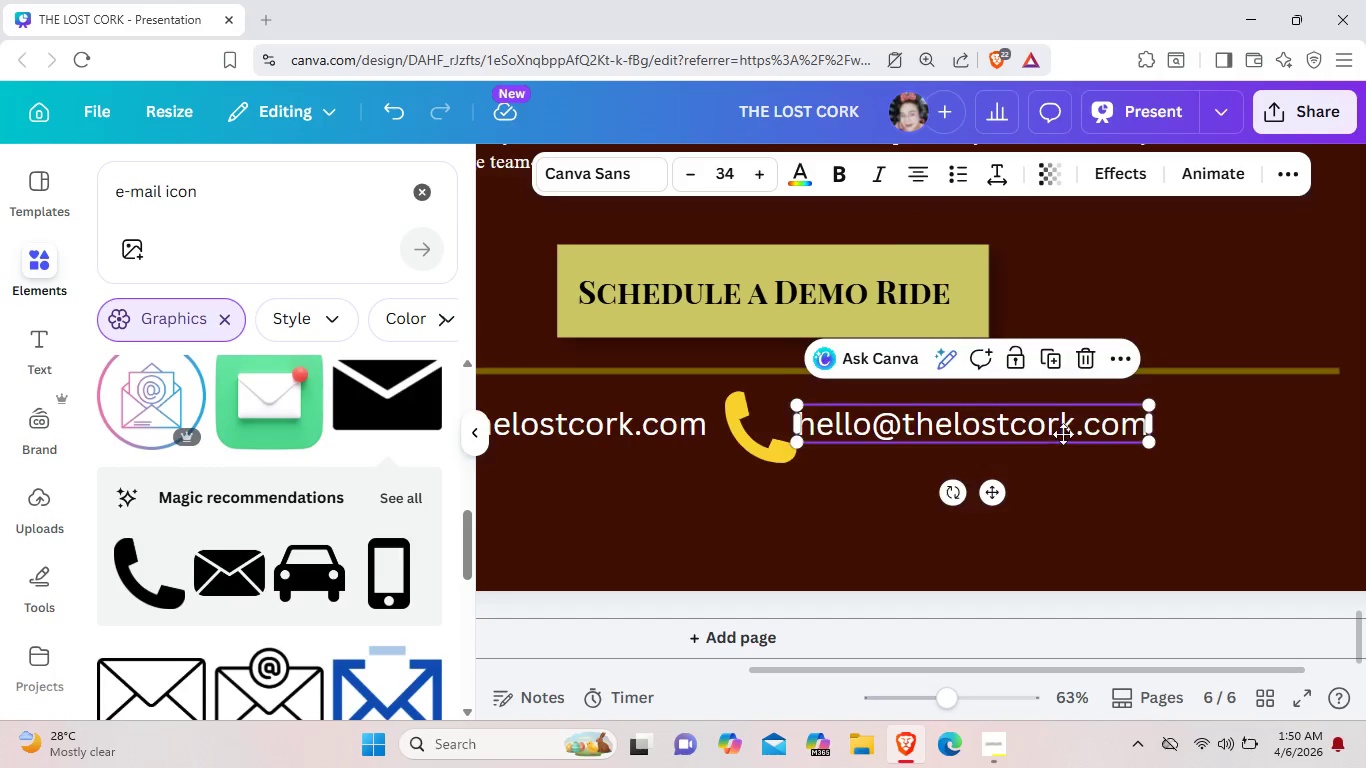 
left_click_drag(start_coordinate=[1038, 432], to_coordinate=[1056, 429])
 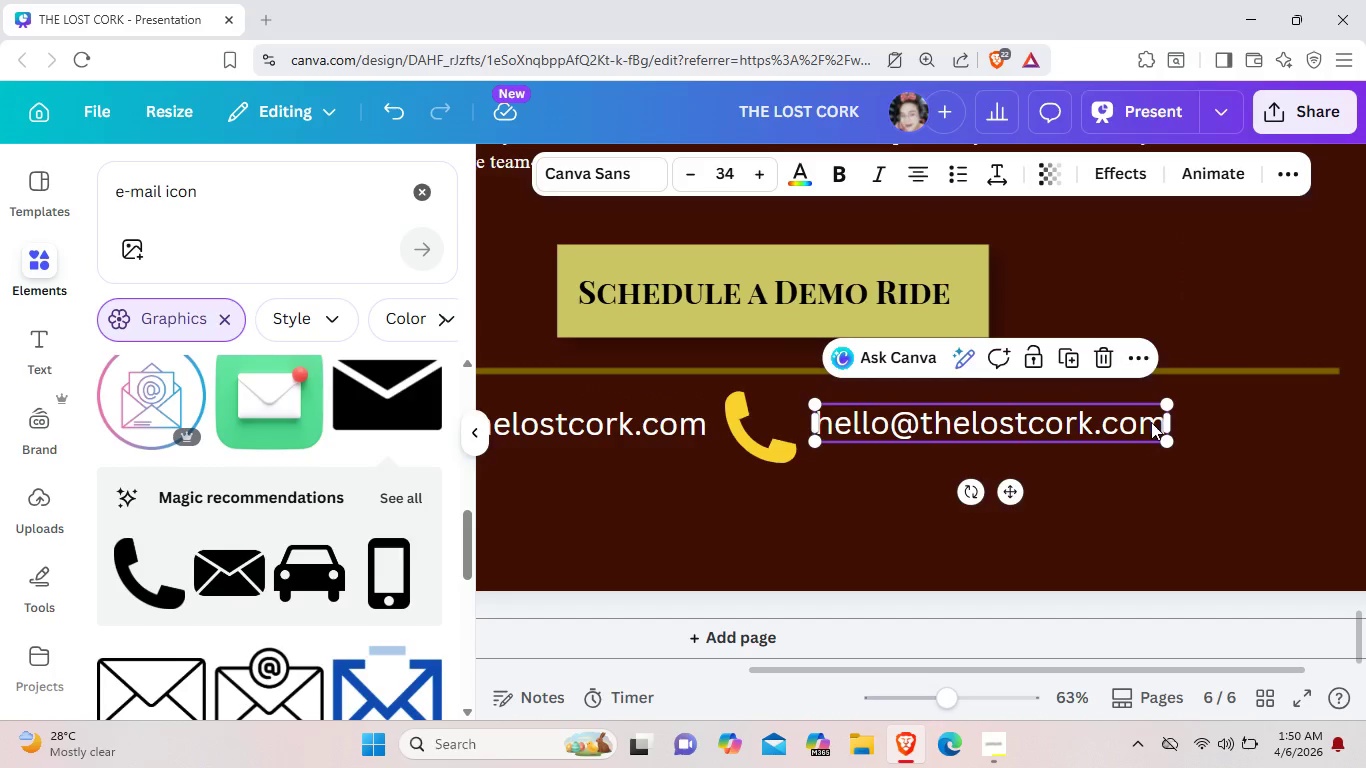 
left_click([1151, 422])
 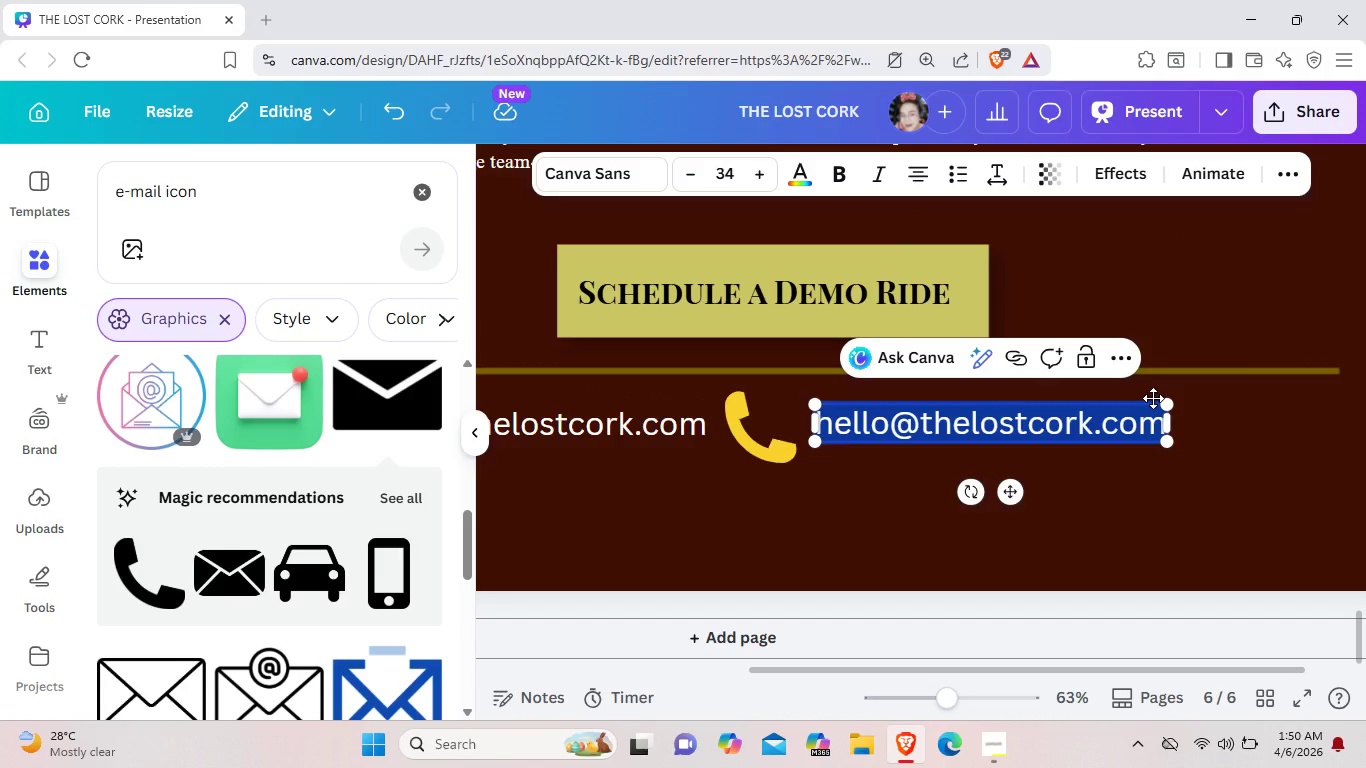 
wait(8.03)
 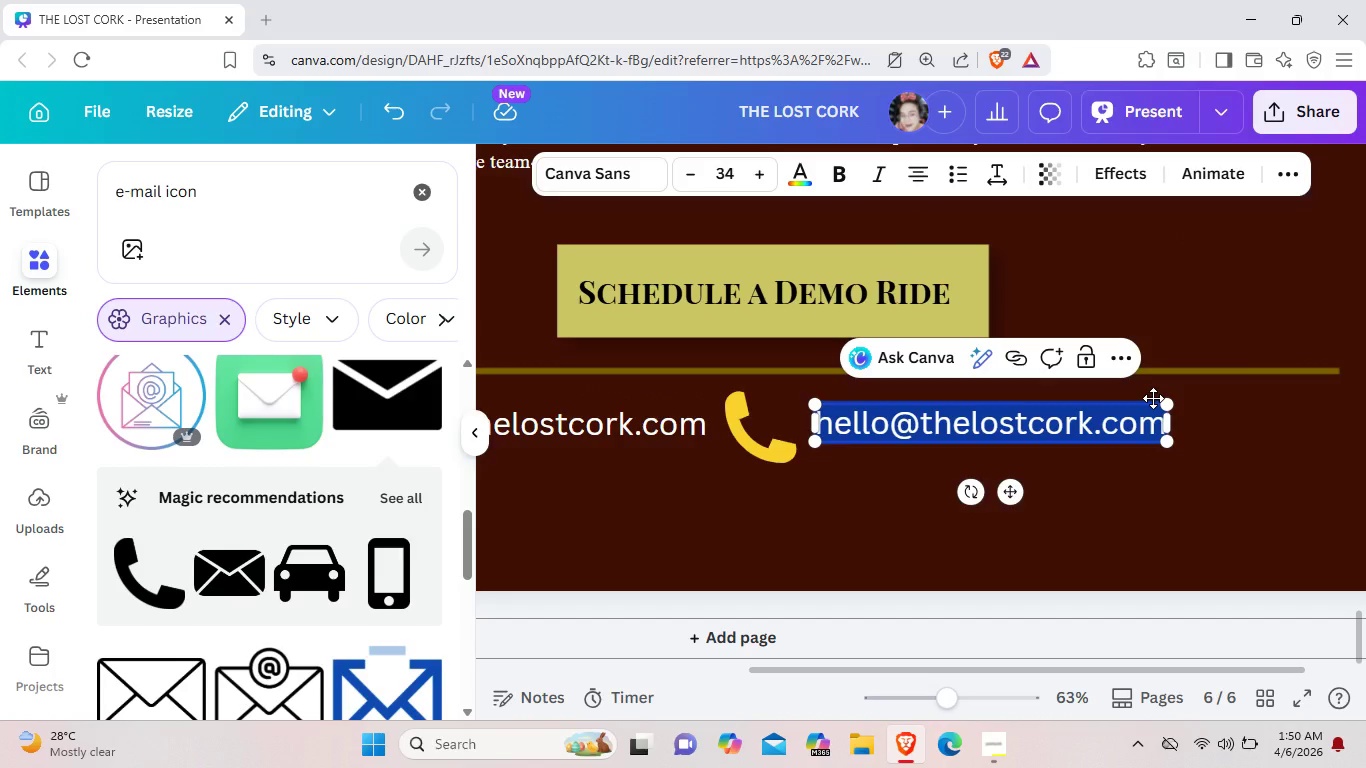 
key(Backspace)
 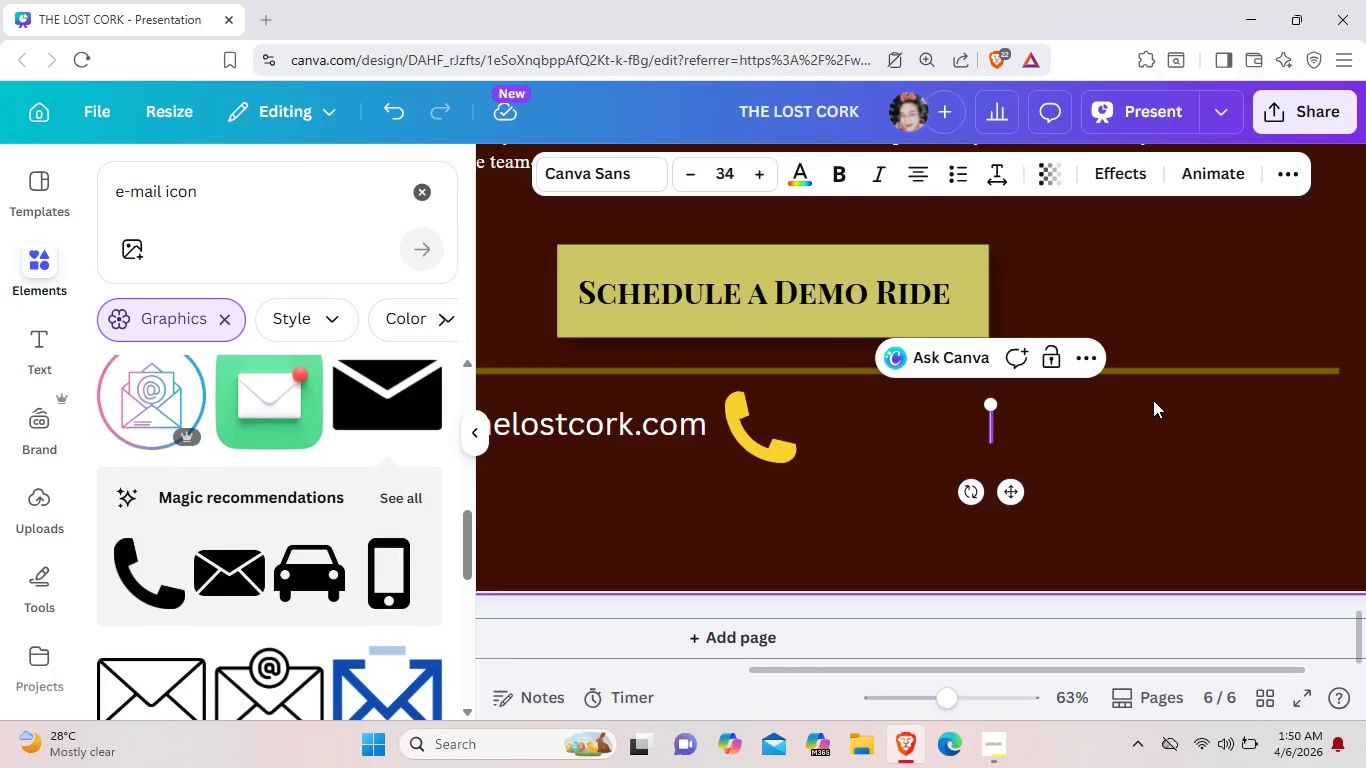 
key(Shift+Equal)
 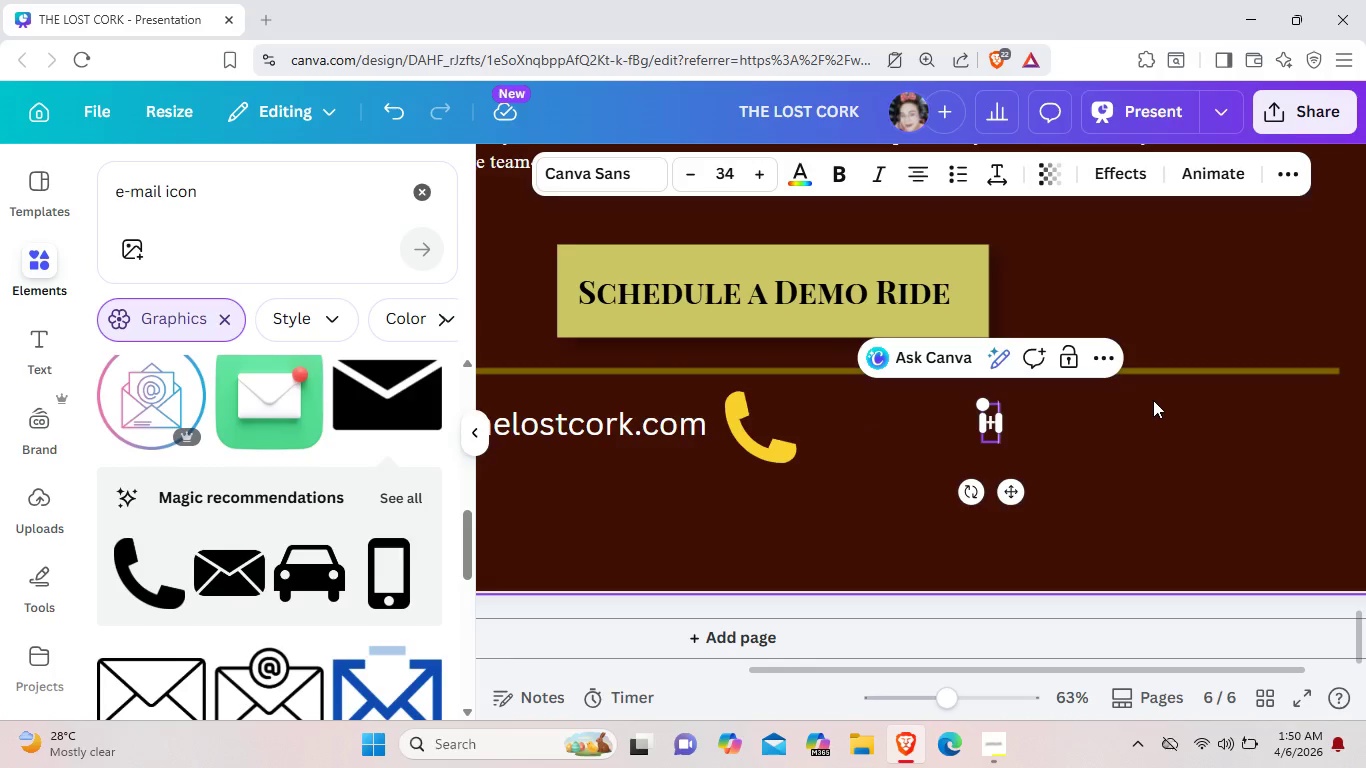 
key(Space)
 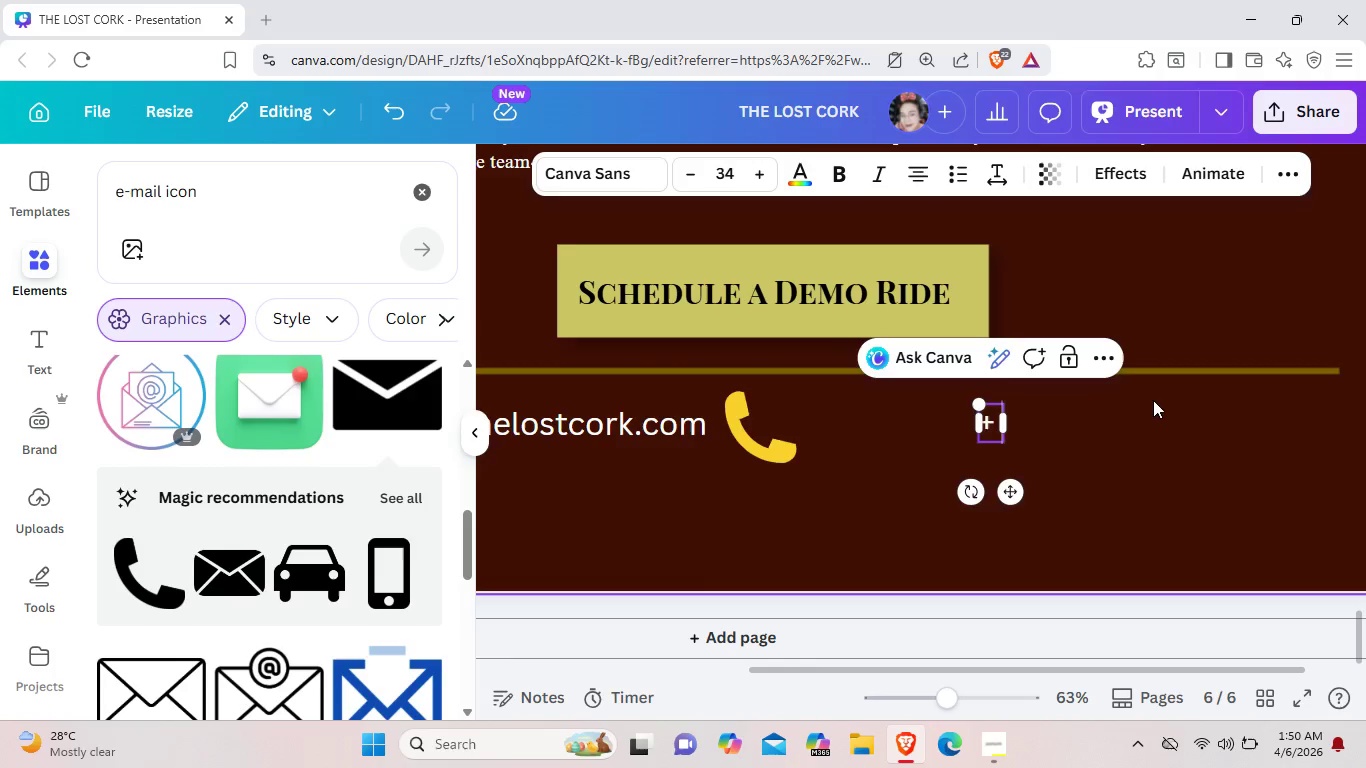 
key(Backspace)
 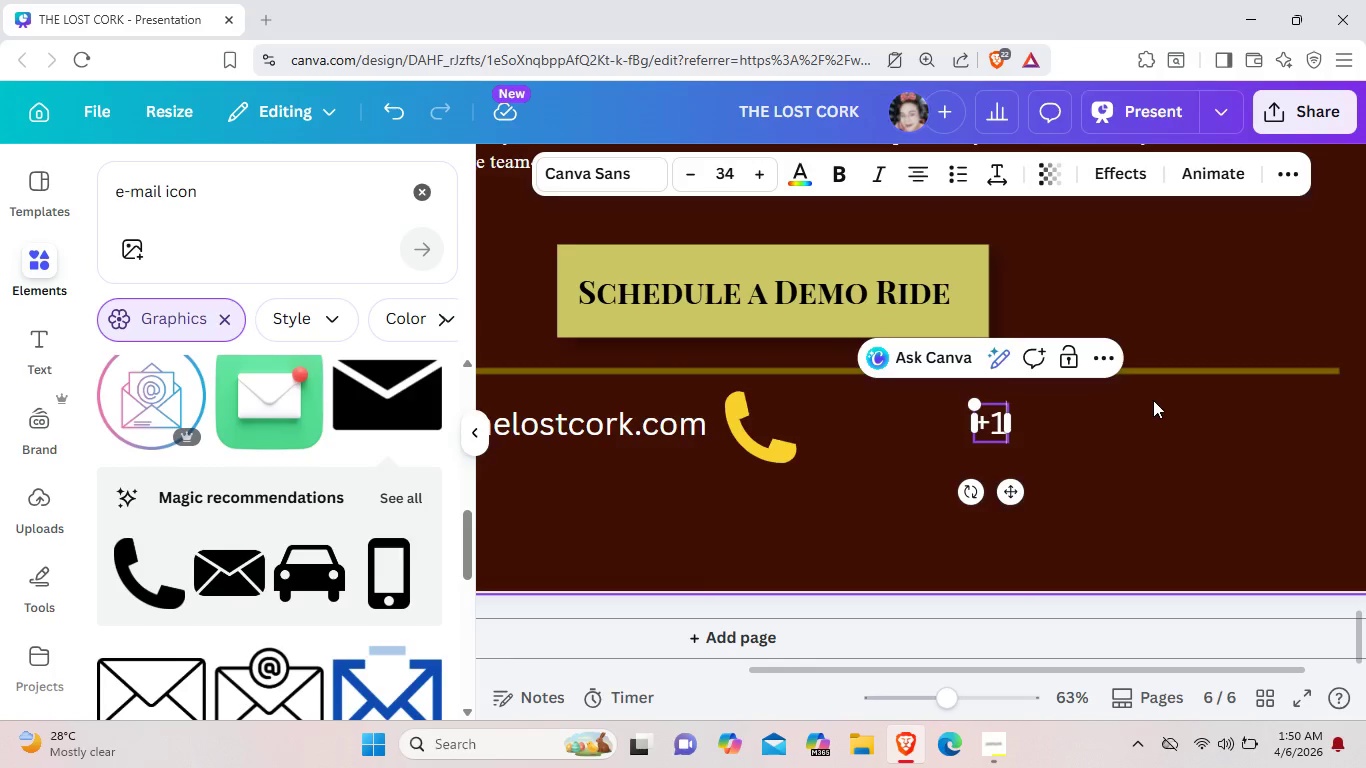 
key(1)
 